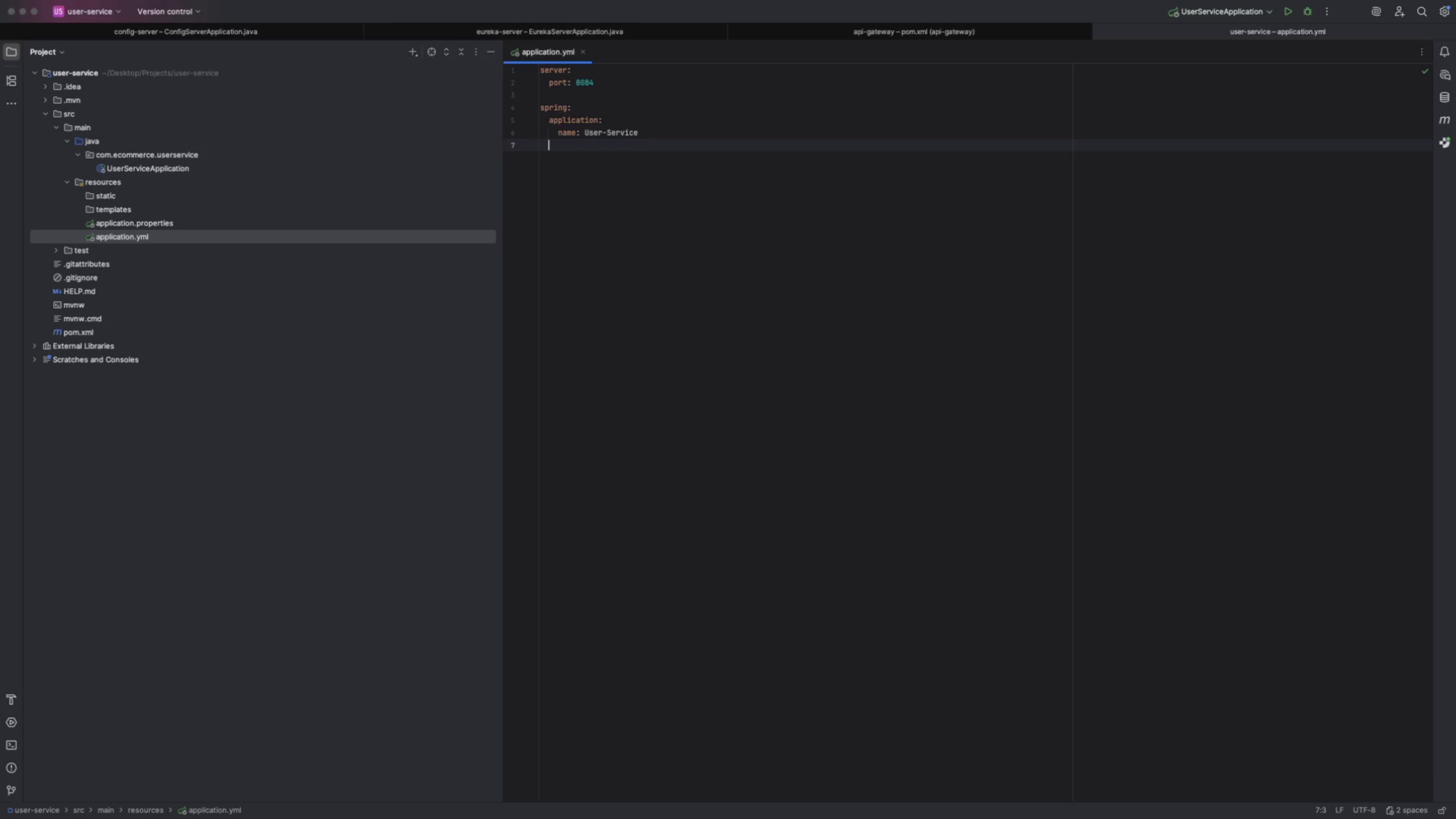 
key(Enter)
 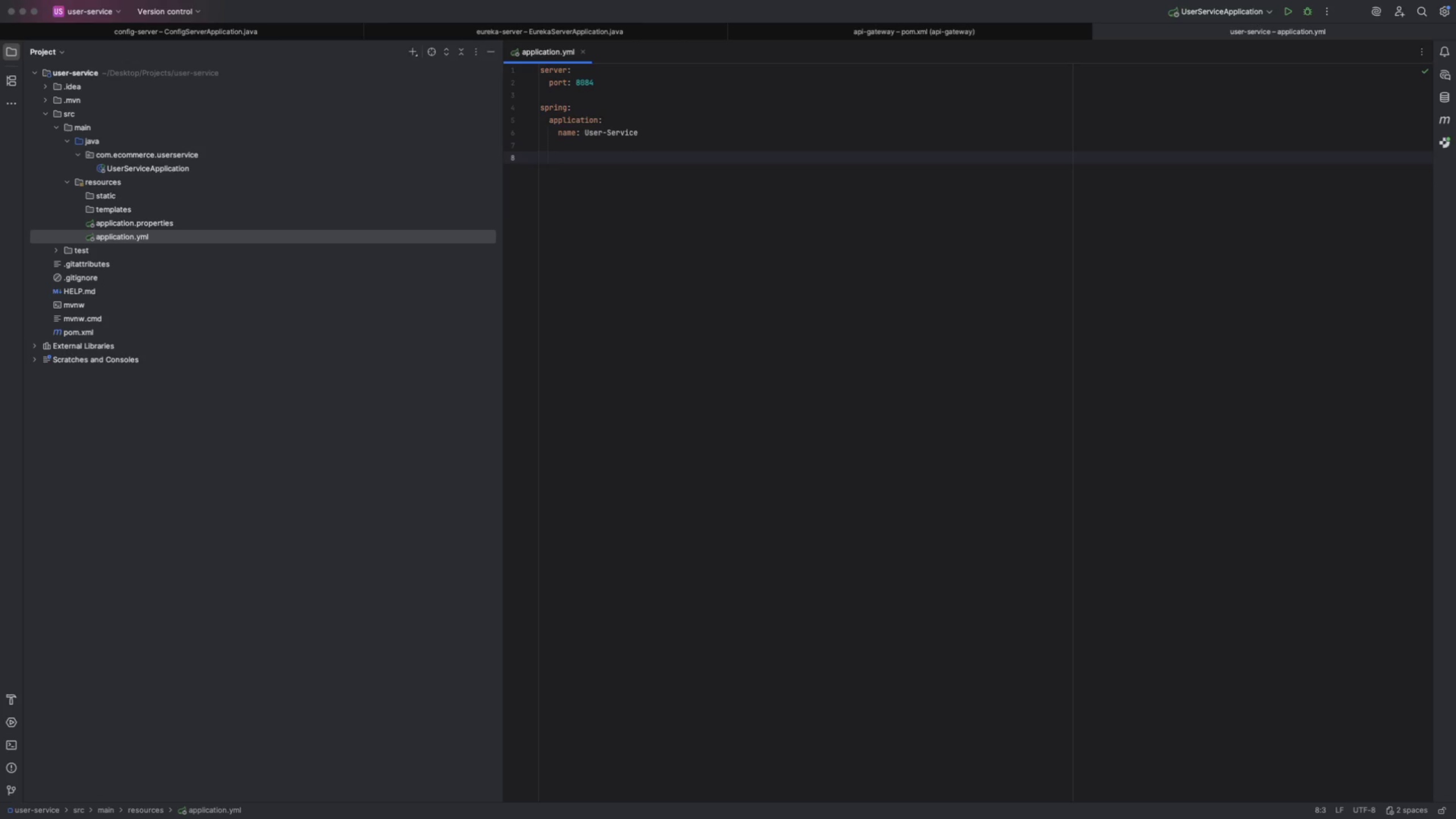 
key(Backspace)
 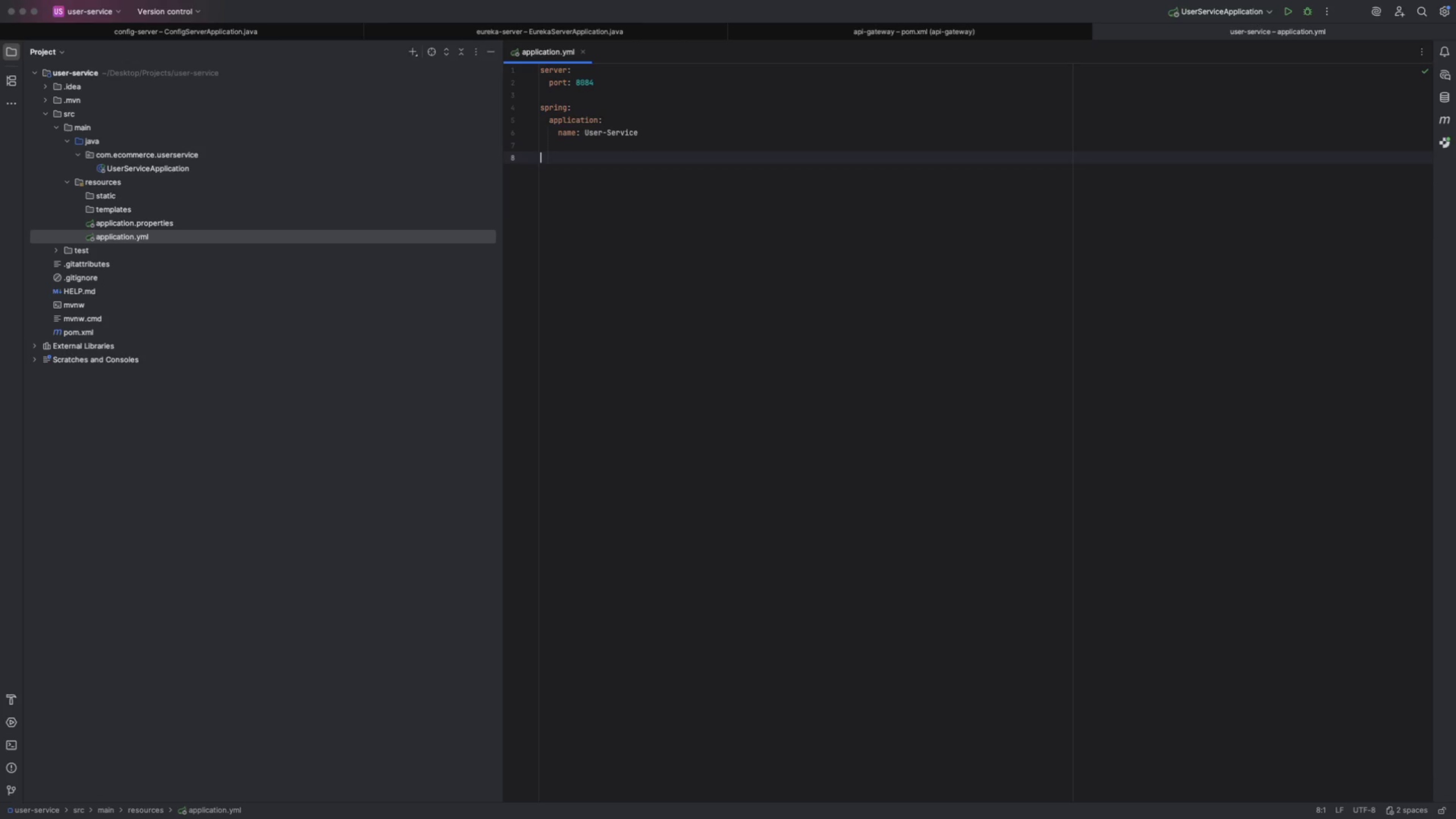 
wait(6.09)
 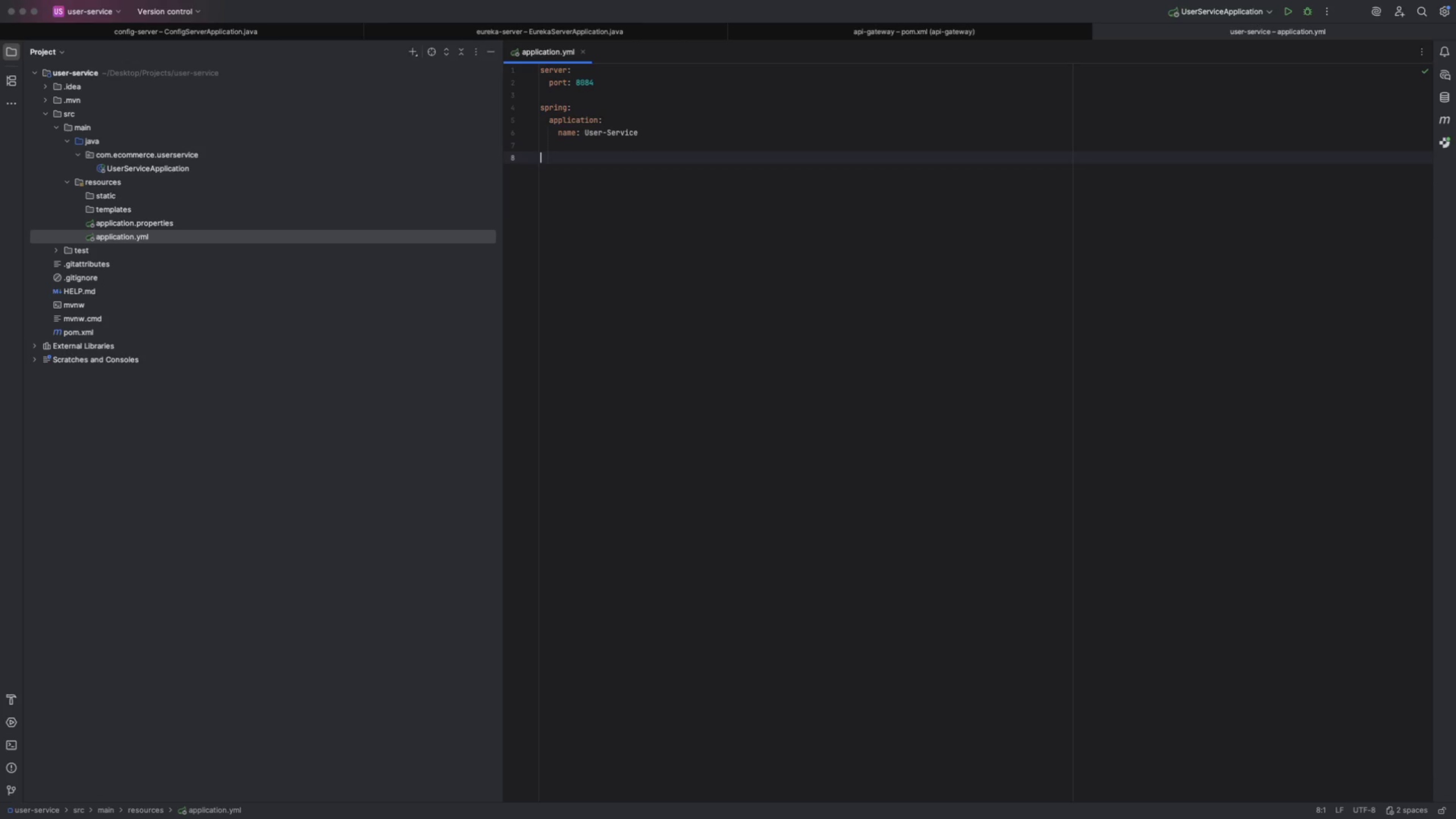 
type(eure)
 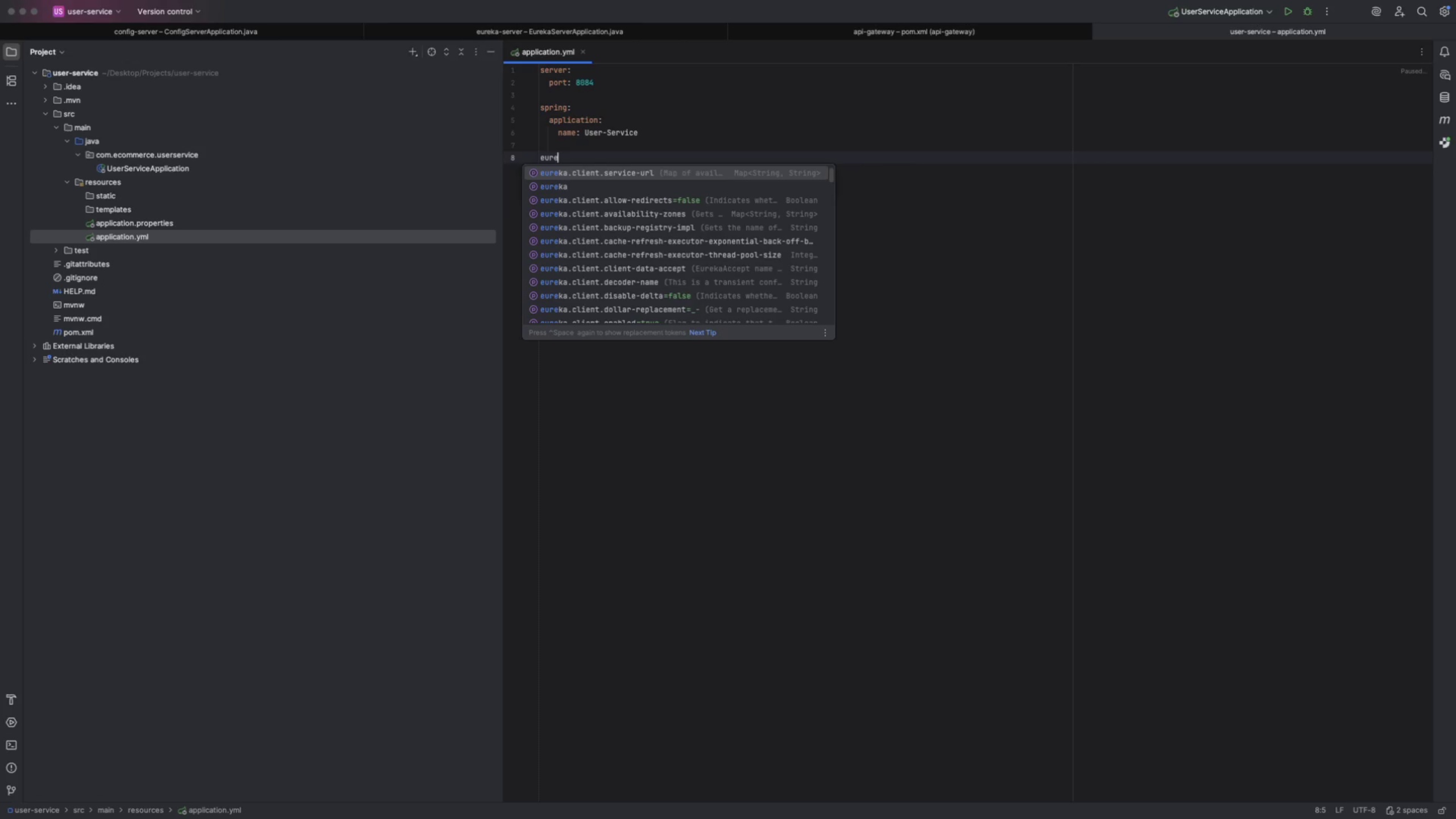 
key(Enter)
 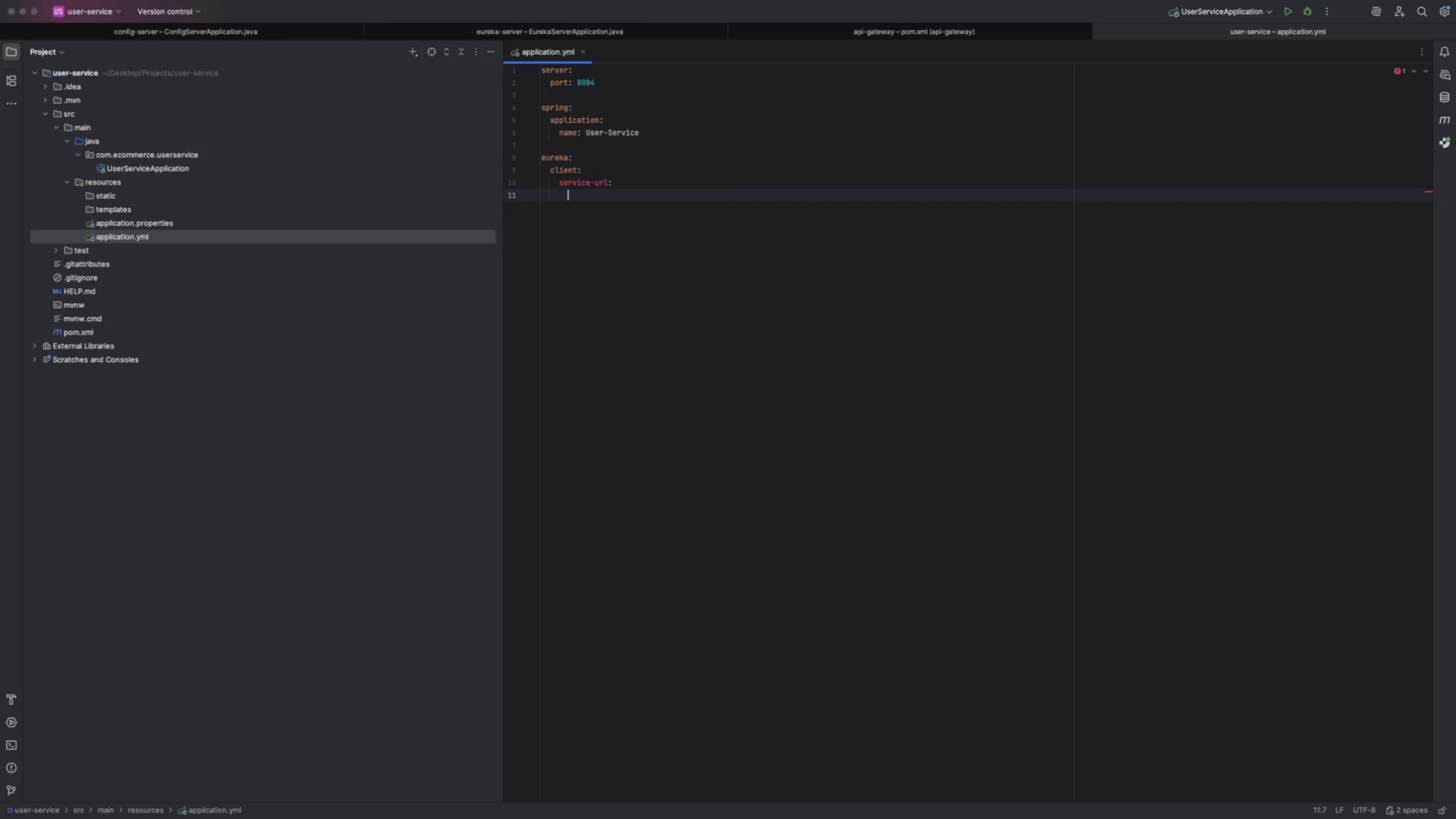 
type(default-zone)
 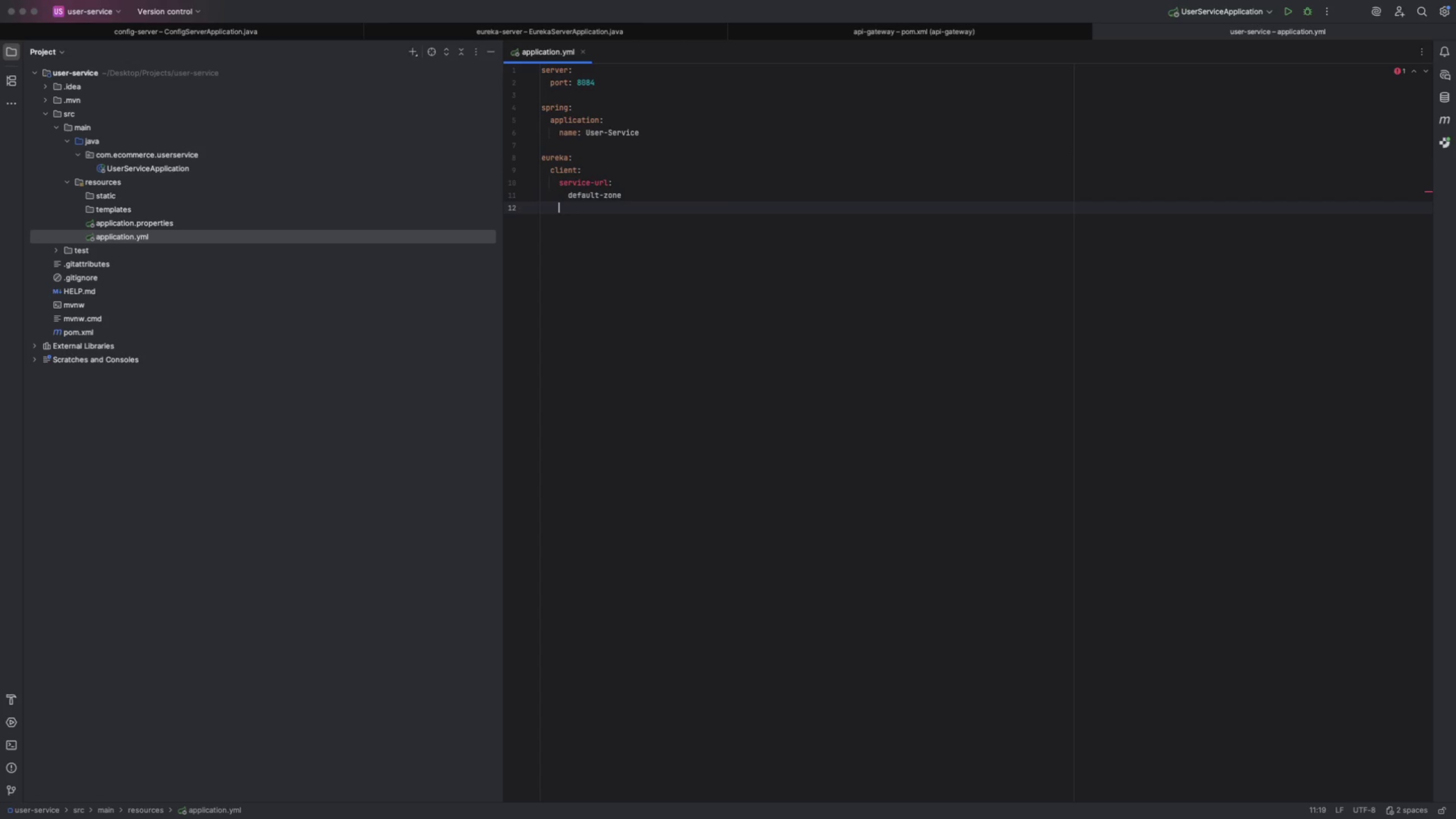 
key(Enter)
 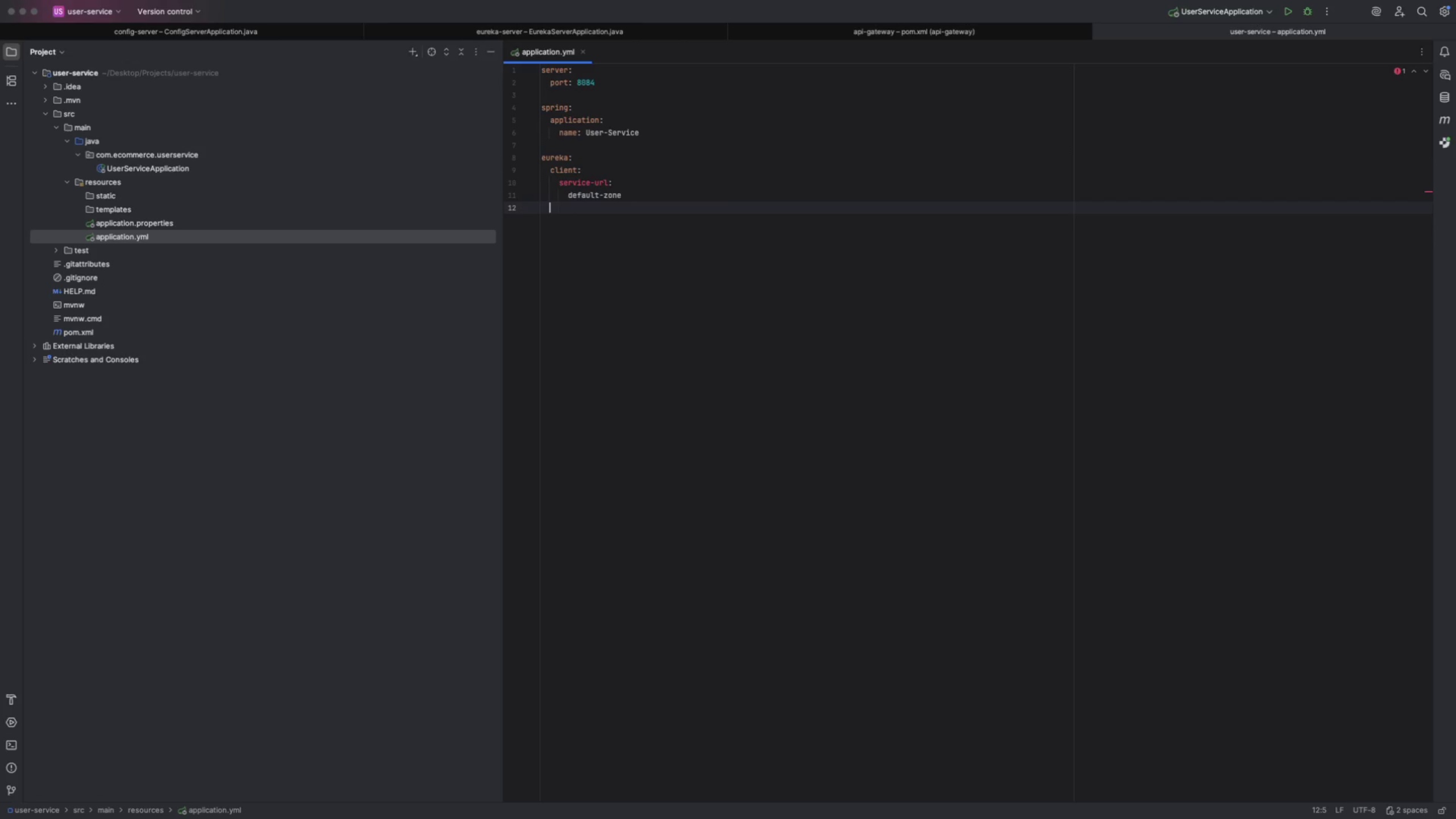 
key(Backspace)
key(Backspace)
key(Backspace)
key(Backspace)
key(Backspace)
key(Backspace)
key(Backspace)
key(Backspace)
type(Zone: hrrpL)
key(Backspace)
key(Backspace)
key(Backspace)
key(Backspace)
type(ttp://lost)
key(Backspace)
key(Backspace)
type(calhost:8082)
 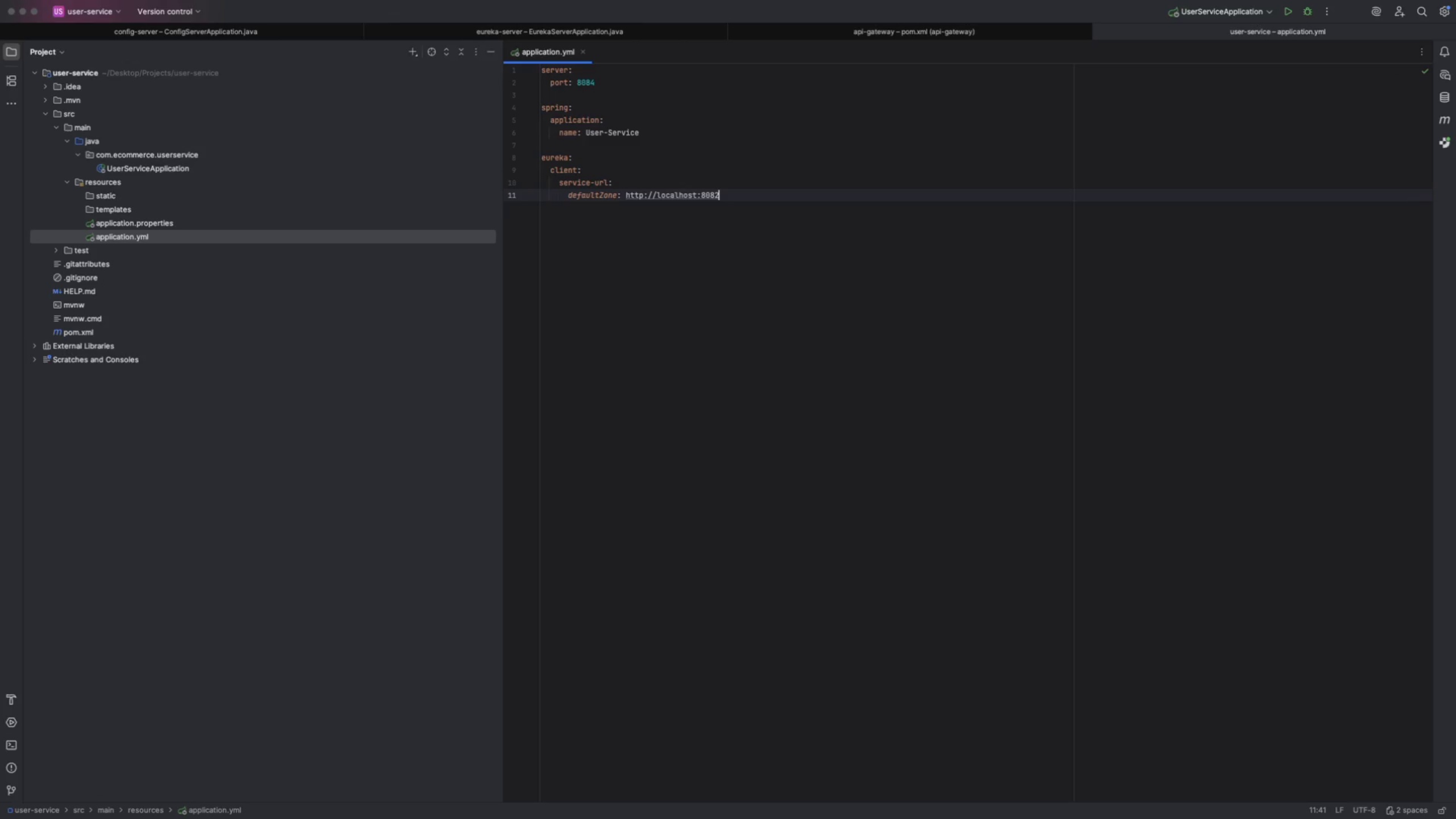 
wait(8.24)
 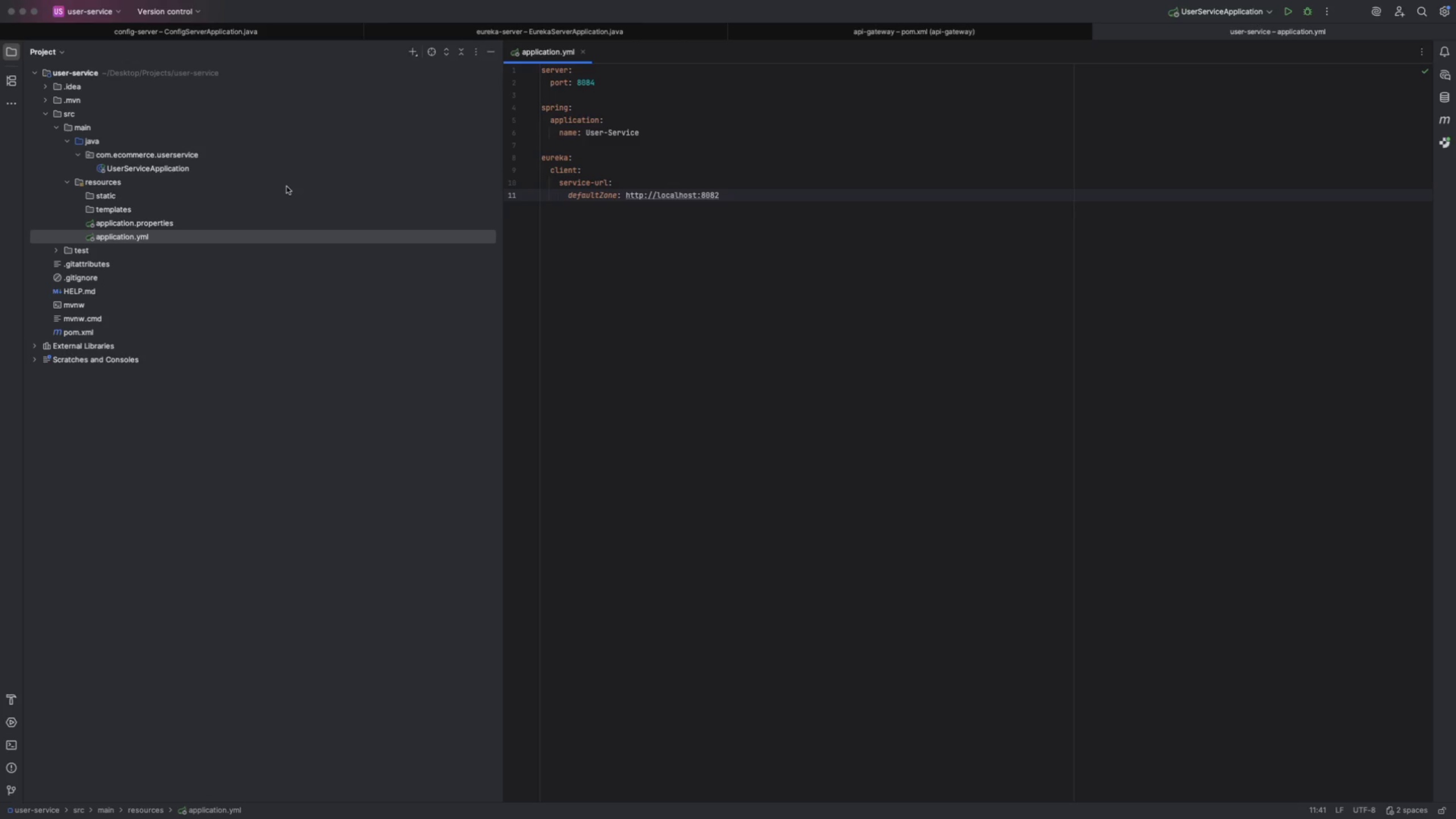 
left_click([882, 38])
 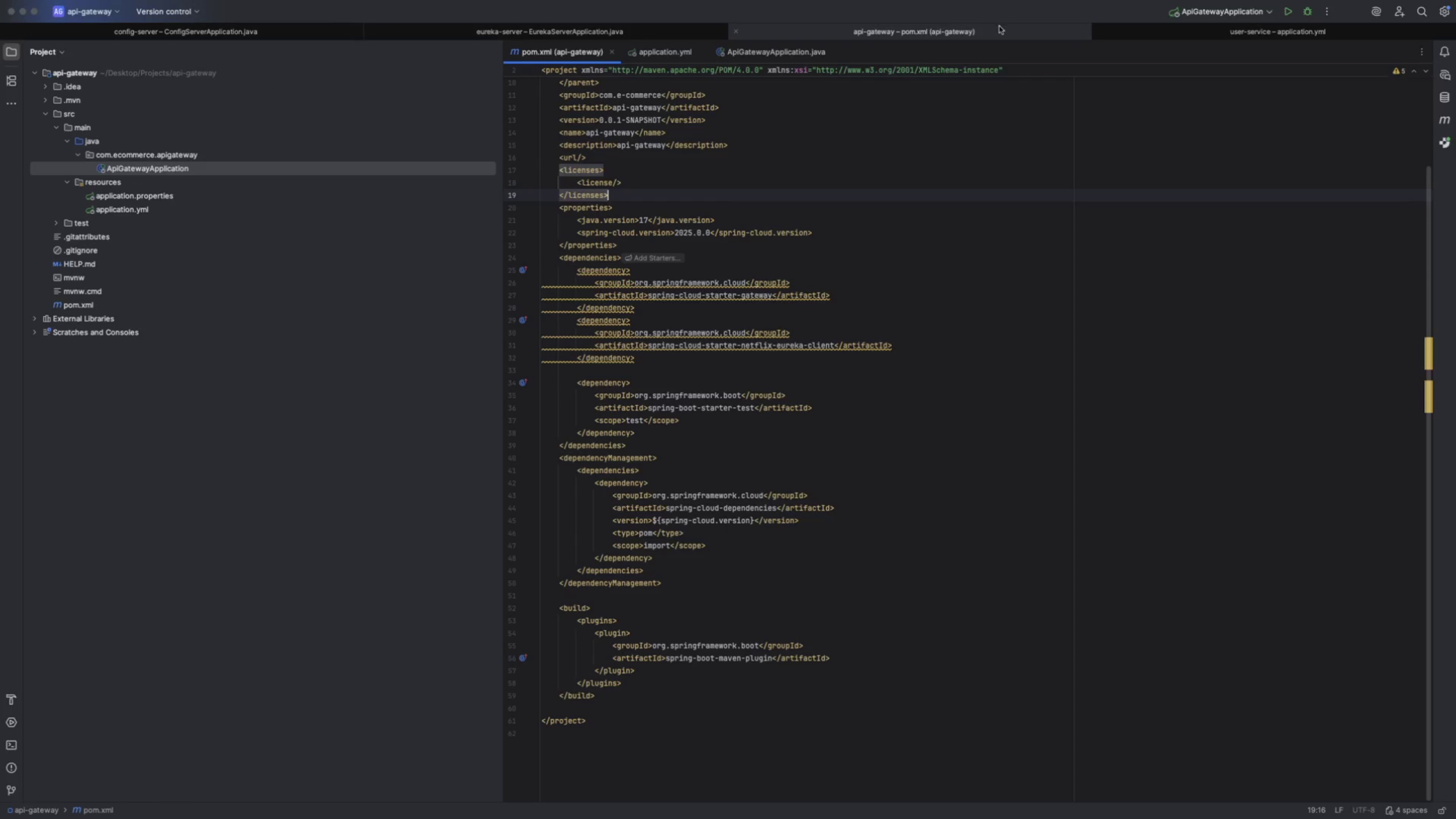 
left_click([553, 31])
 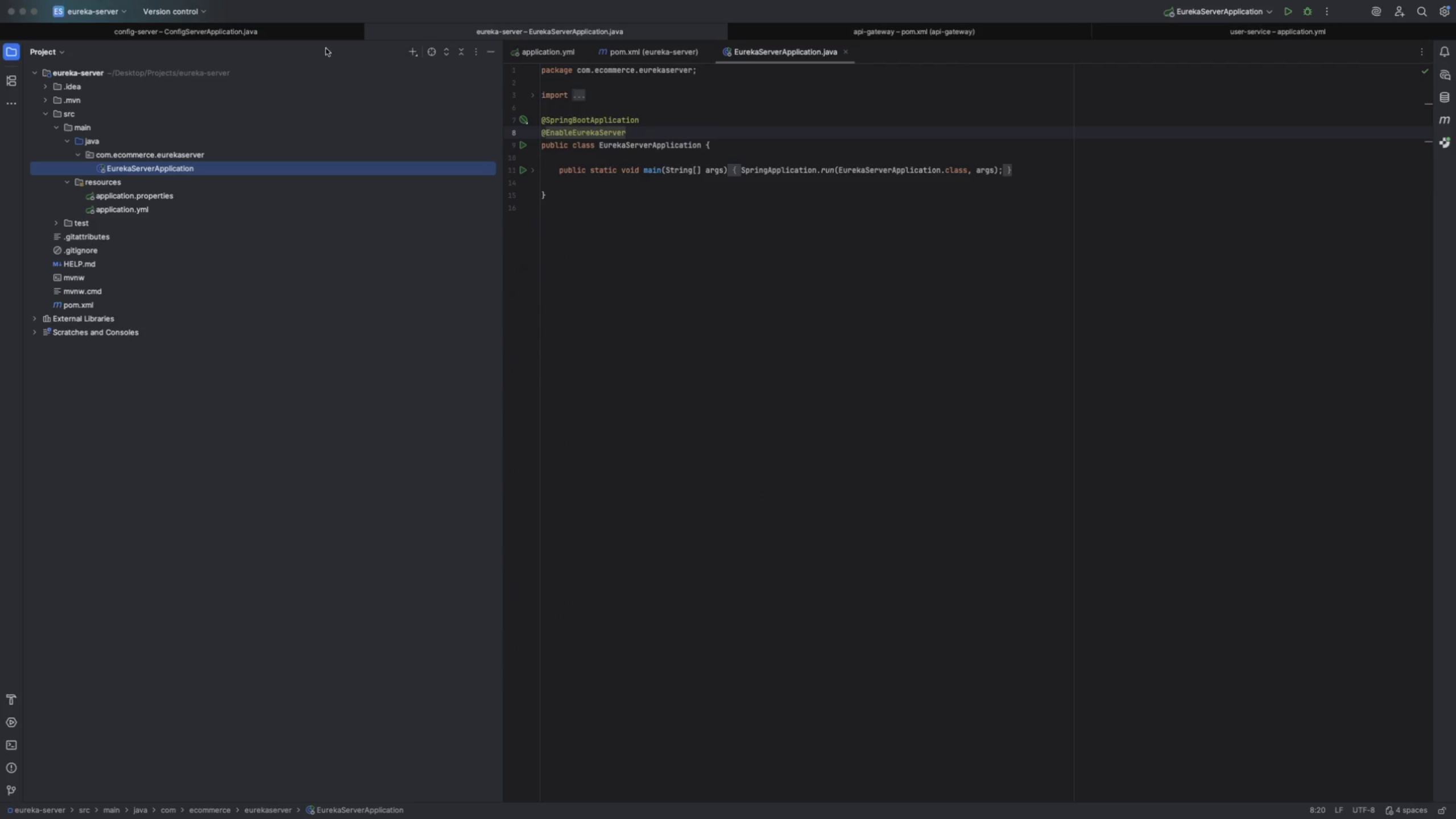 
left_click([318, 36])
 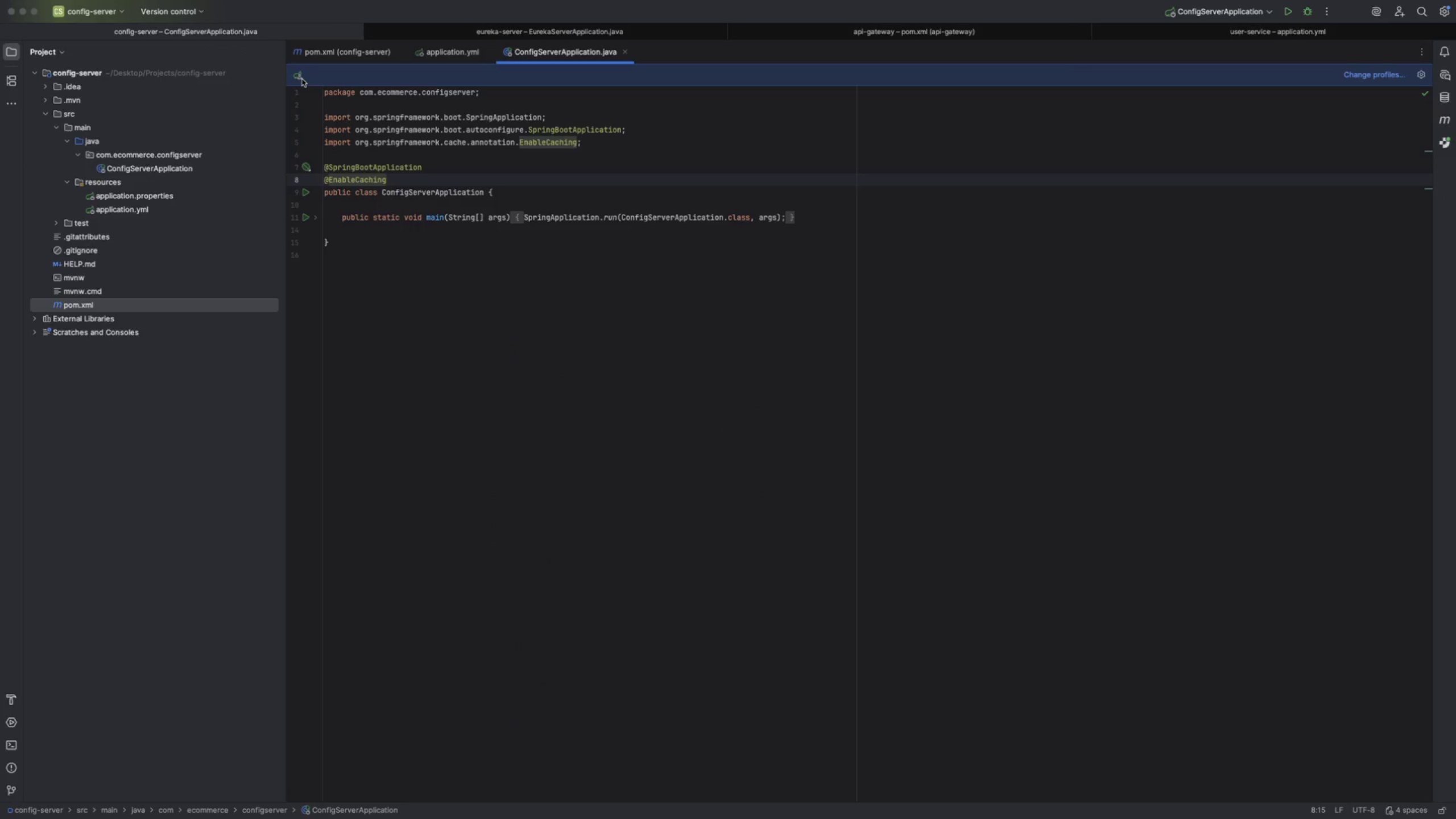 
left_click([301, 78])
 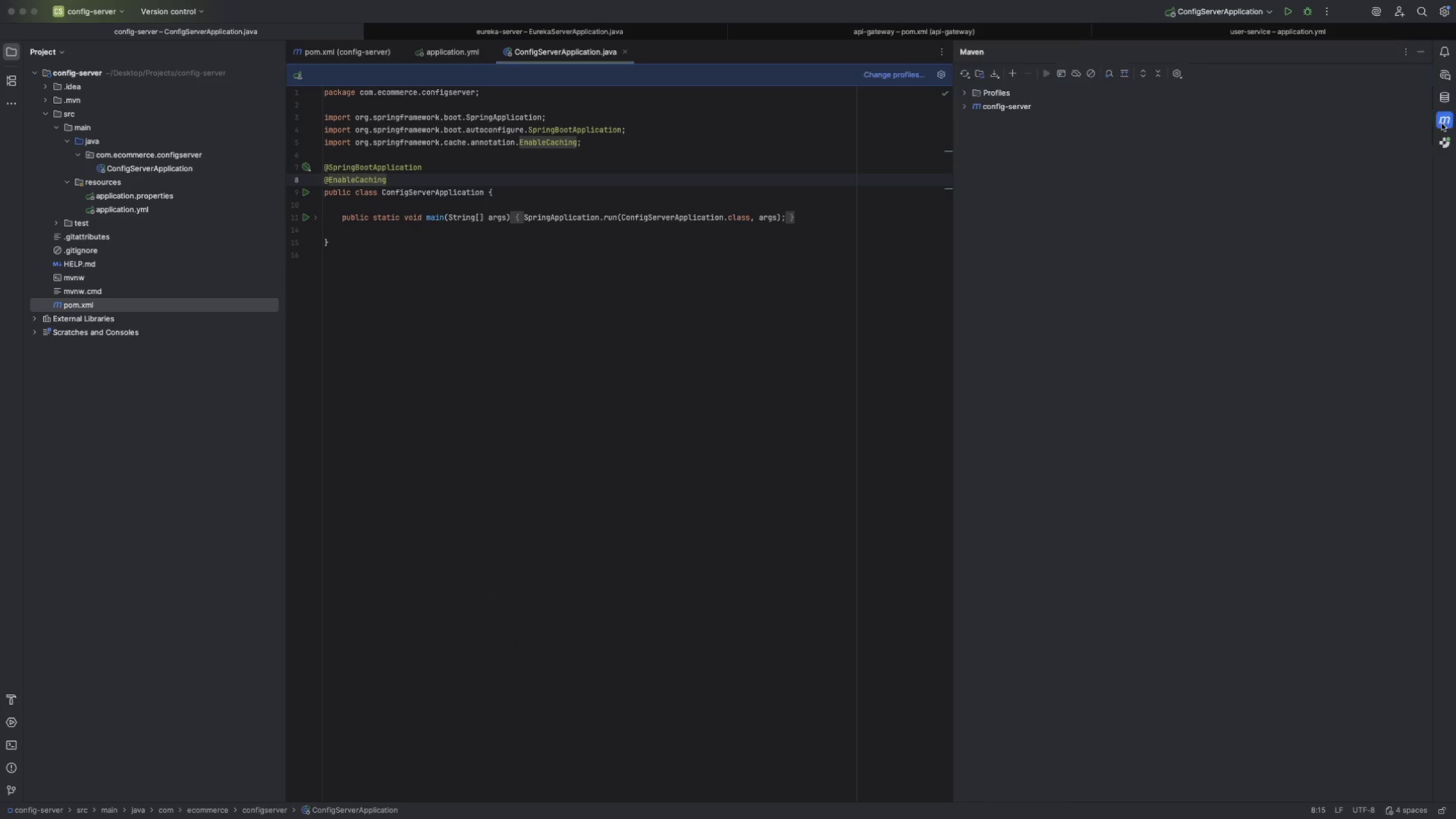 
mouse_move([974, 94])
 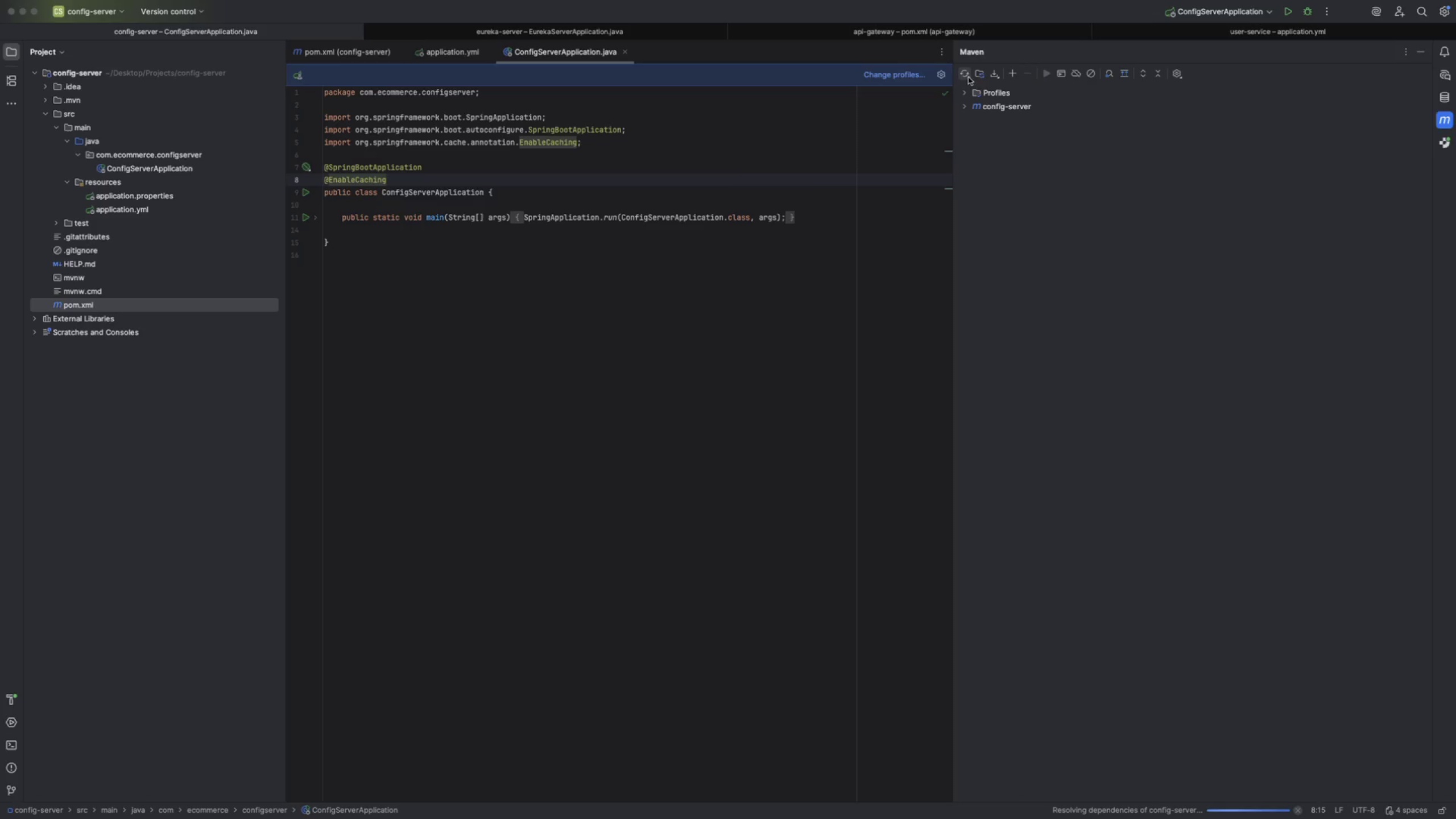 
left_click([968, 76])
 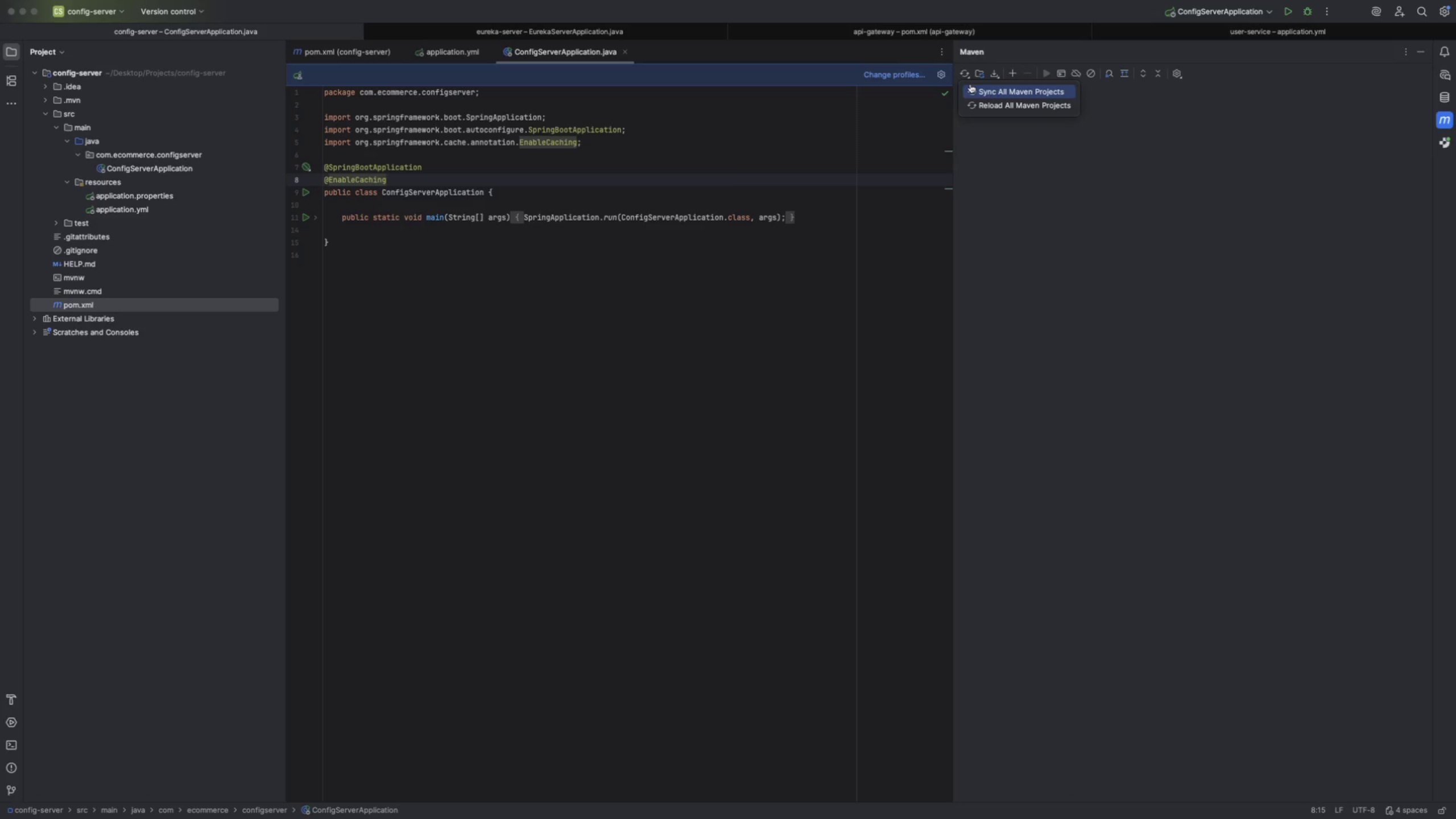 
left_click([970, 84])
 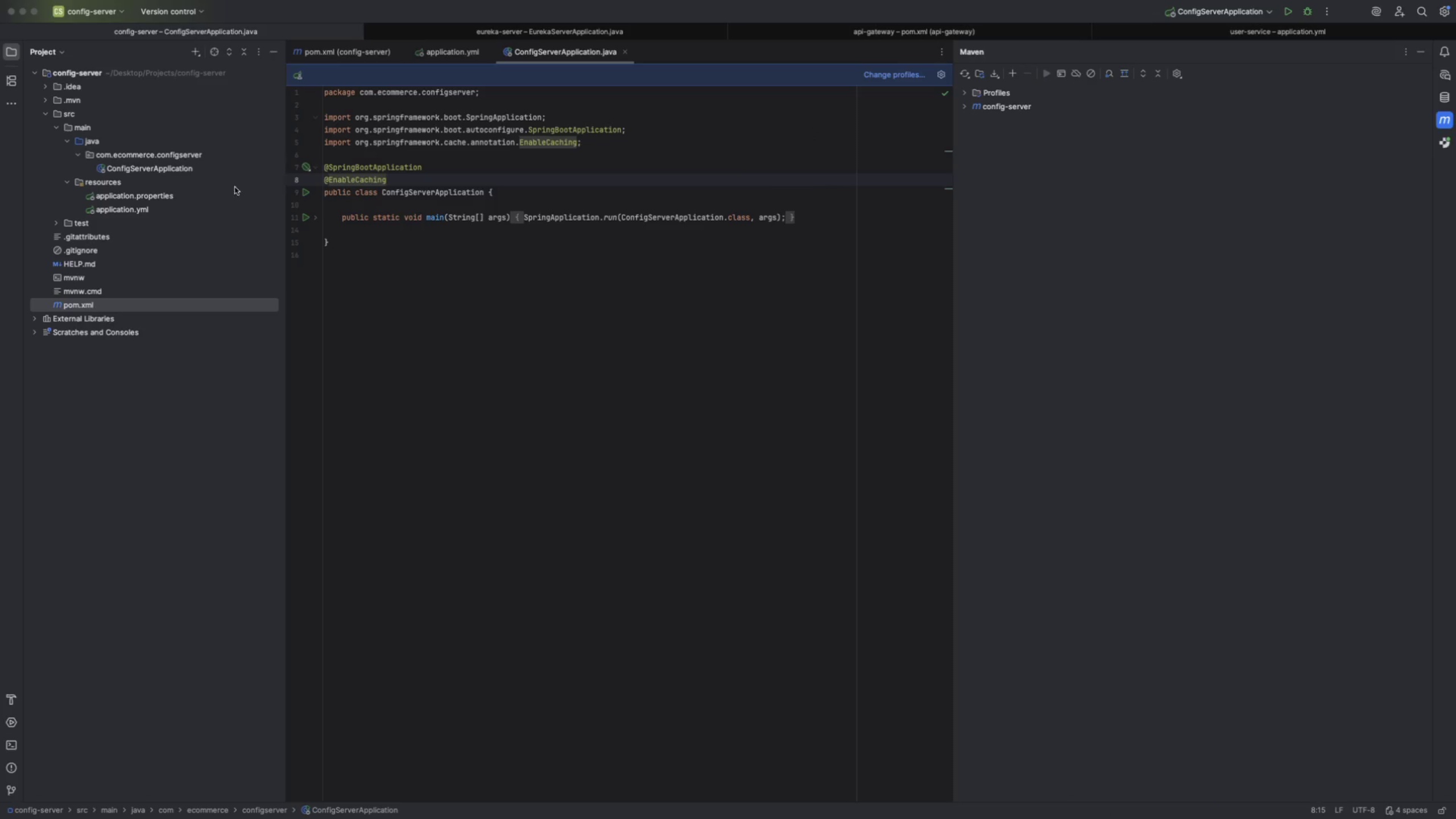 
double_click([119, 193])
 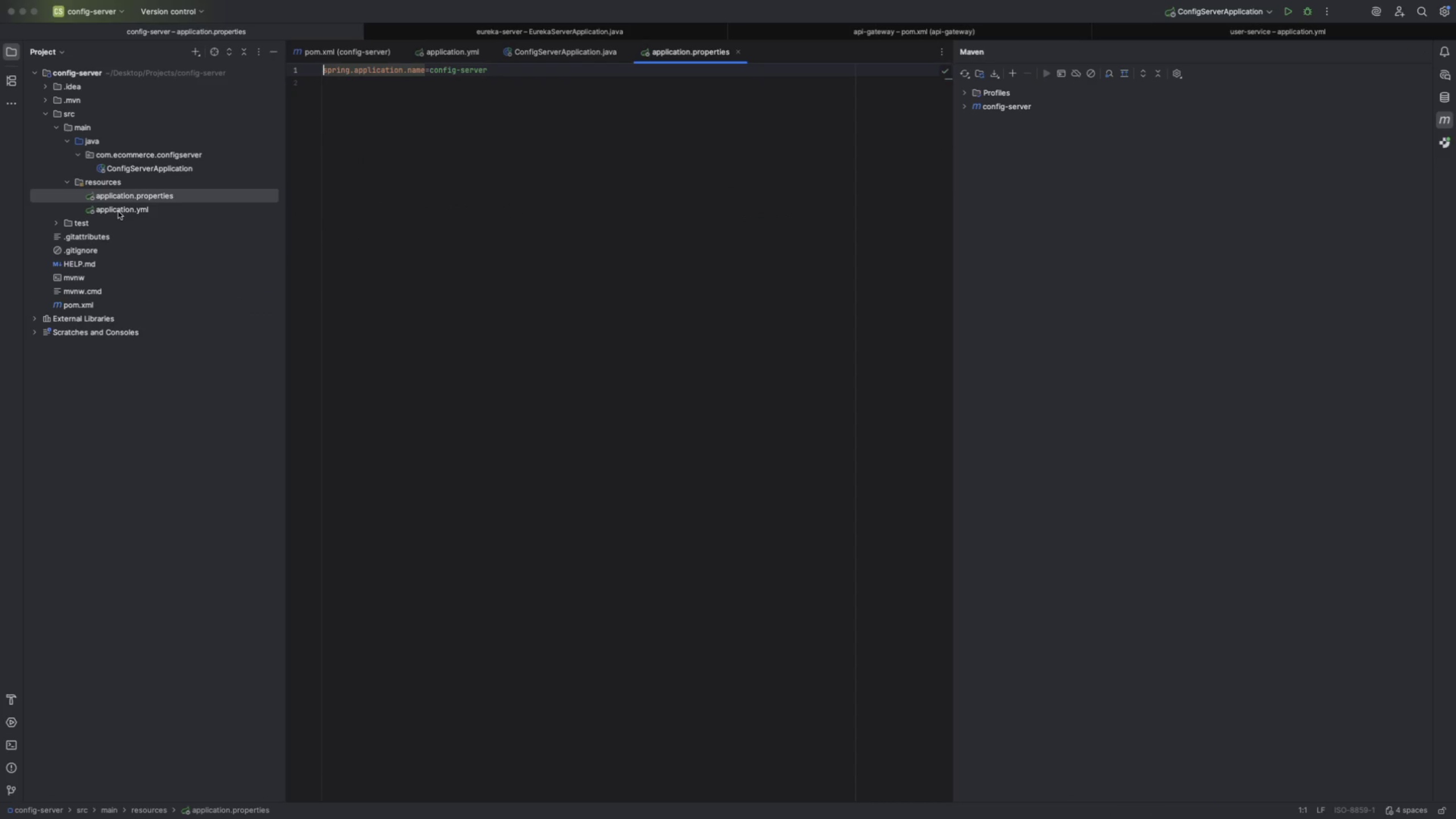 
left_click([118, 212])
 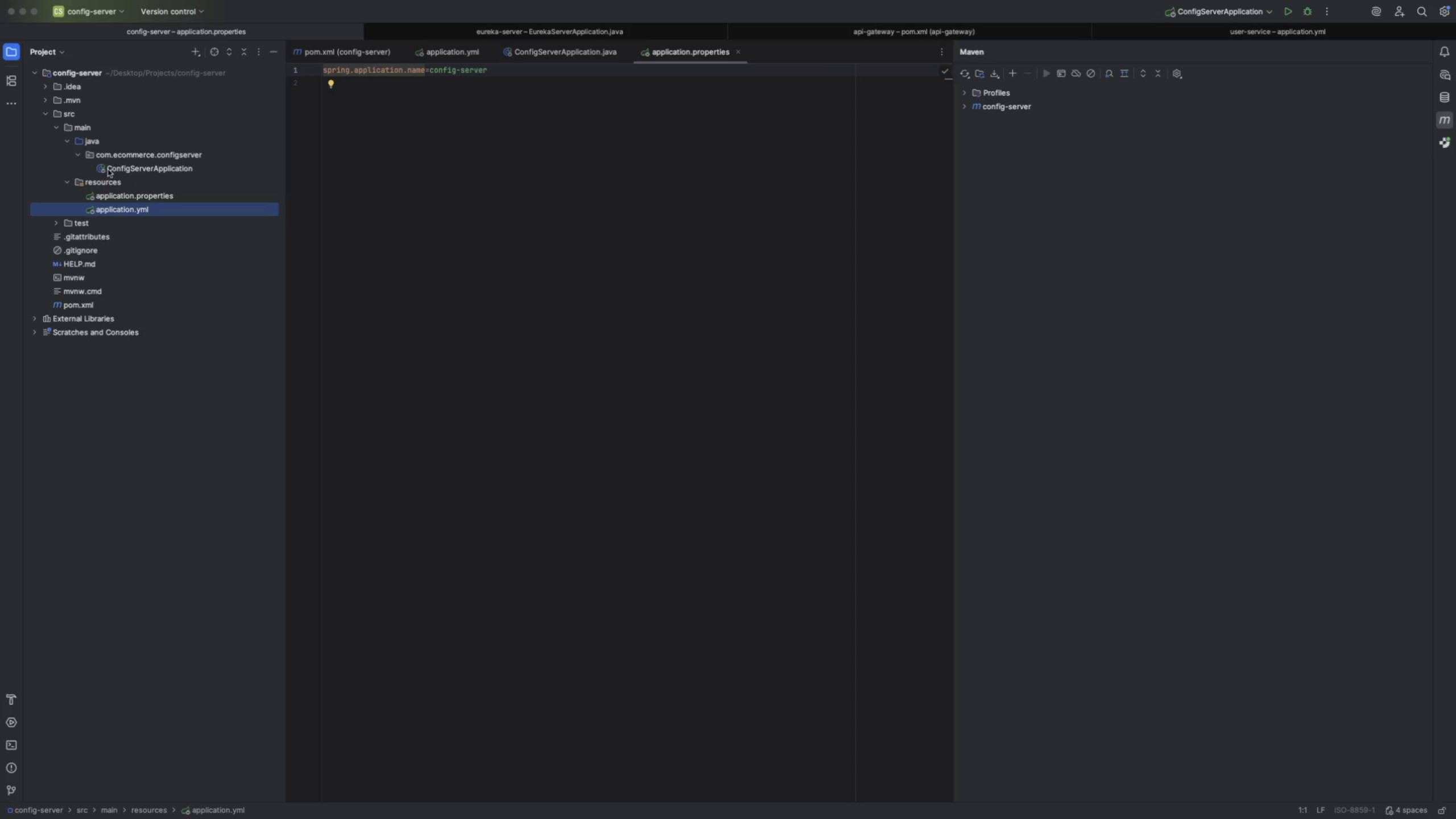 
left_click([108, 169])
 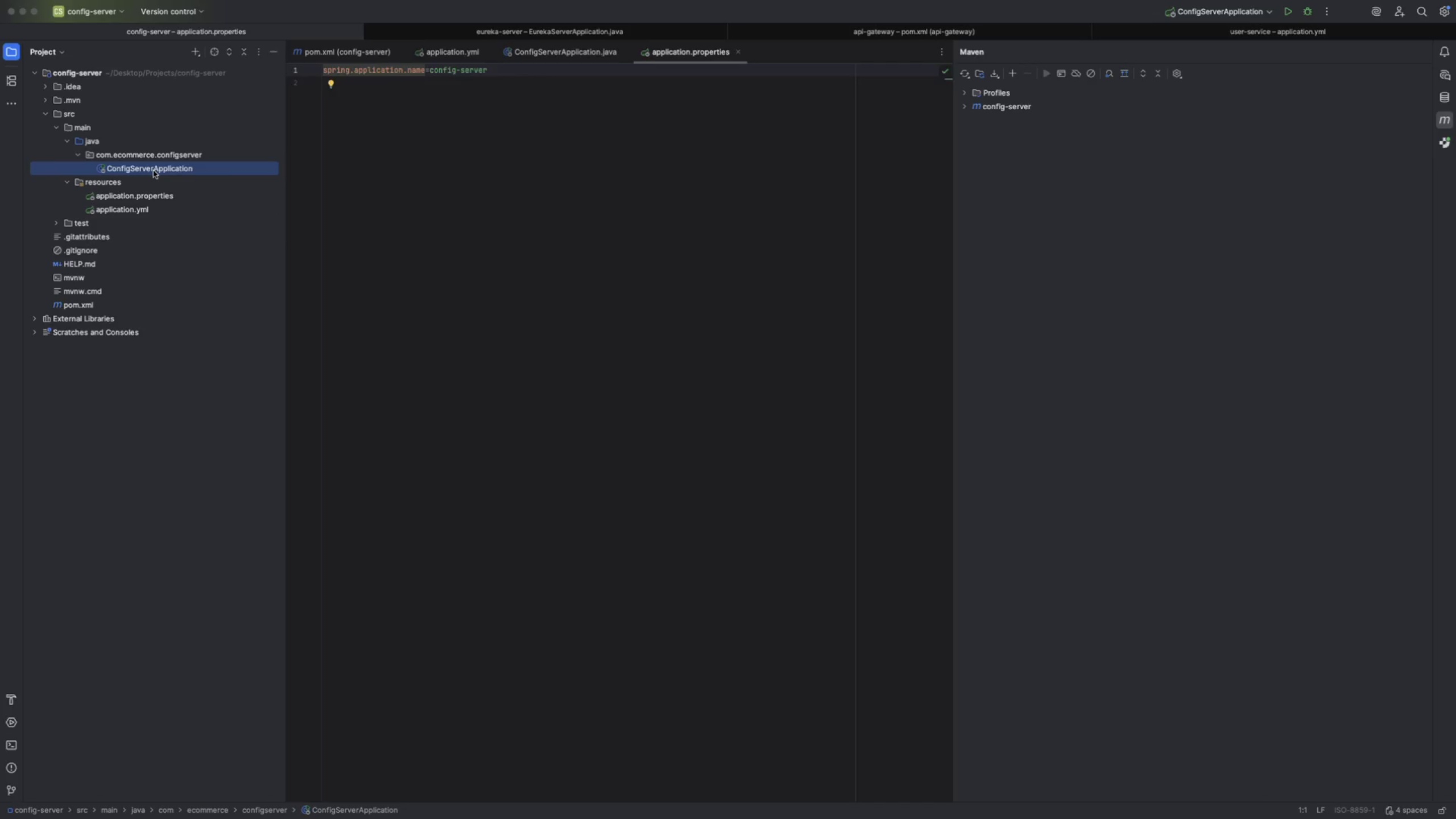 
double_click([154, 171])
 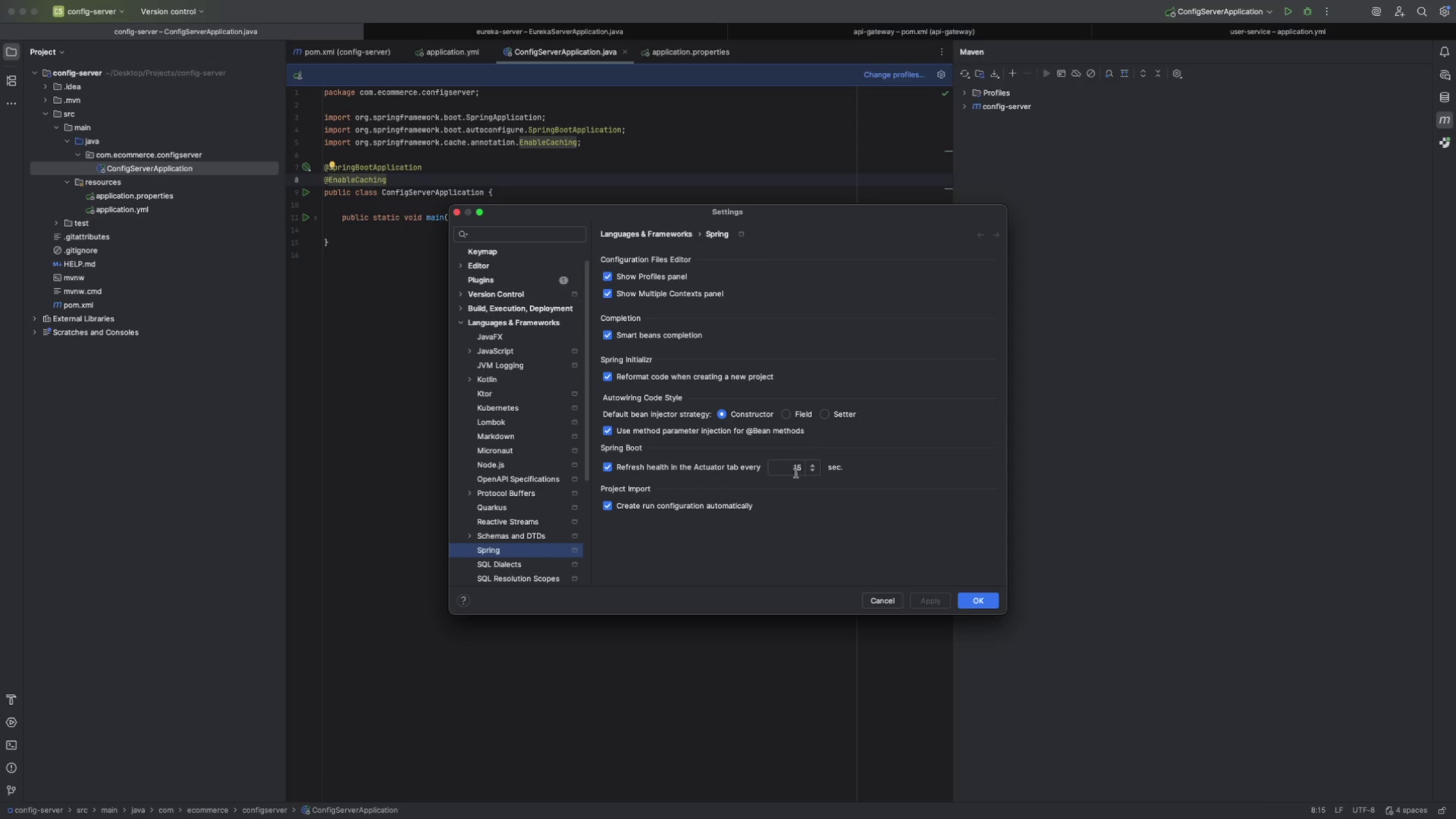 
wait(11.18)
 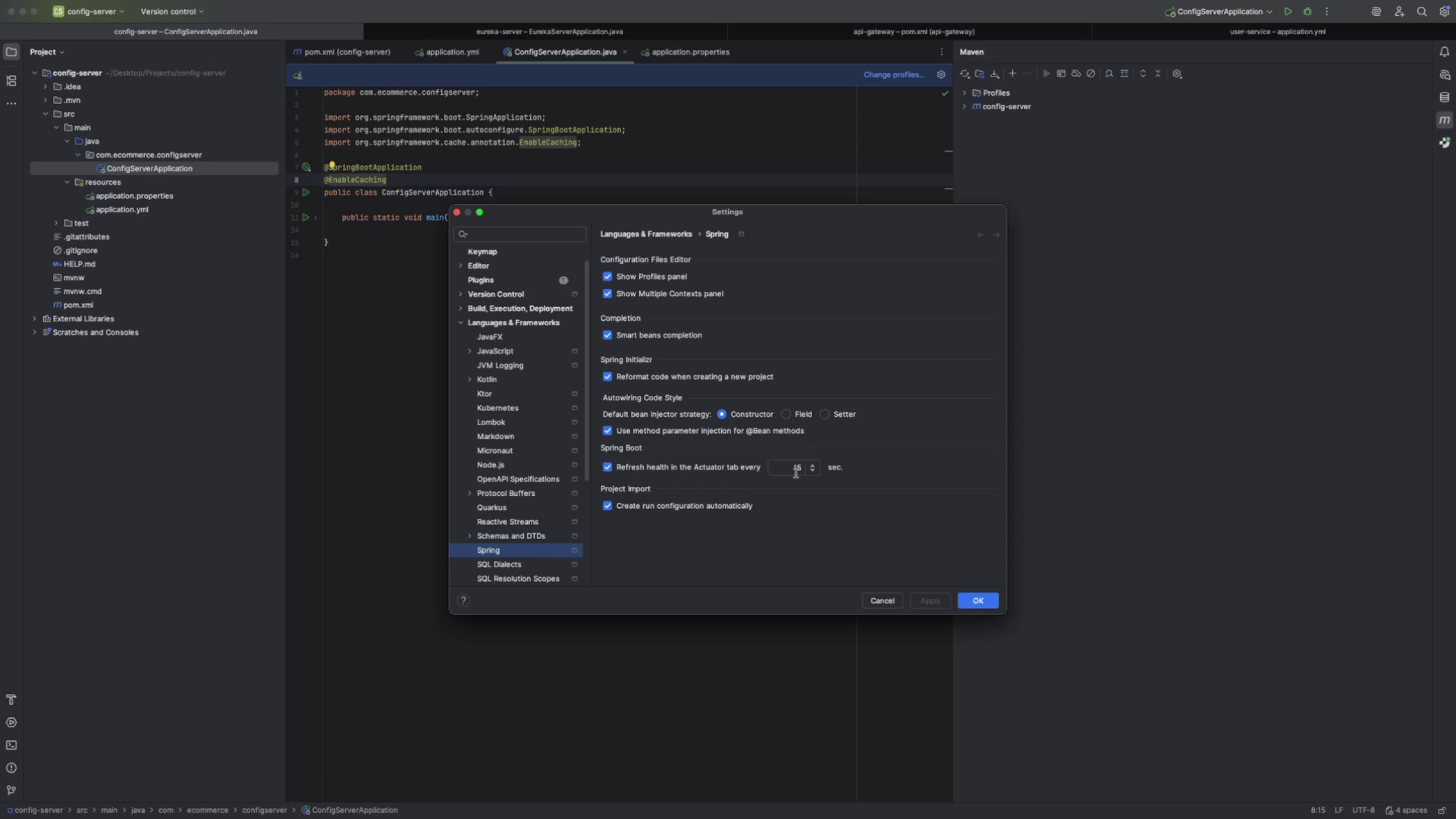 
left_click([1418, 52])
 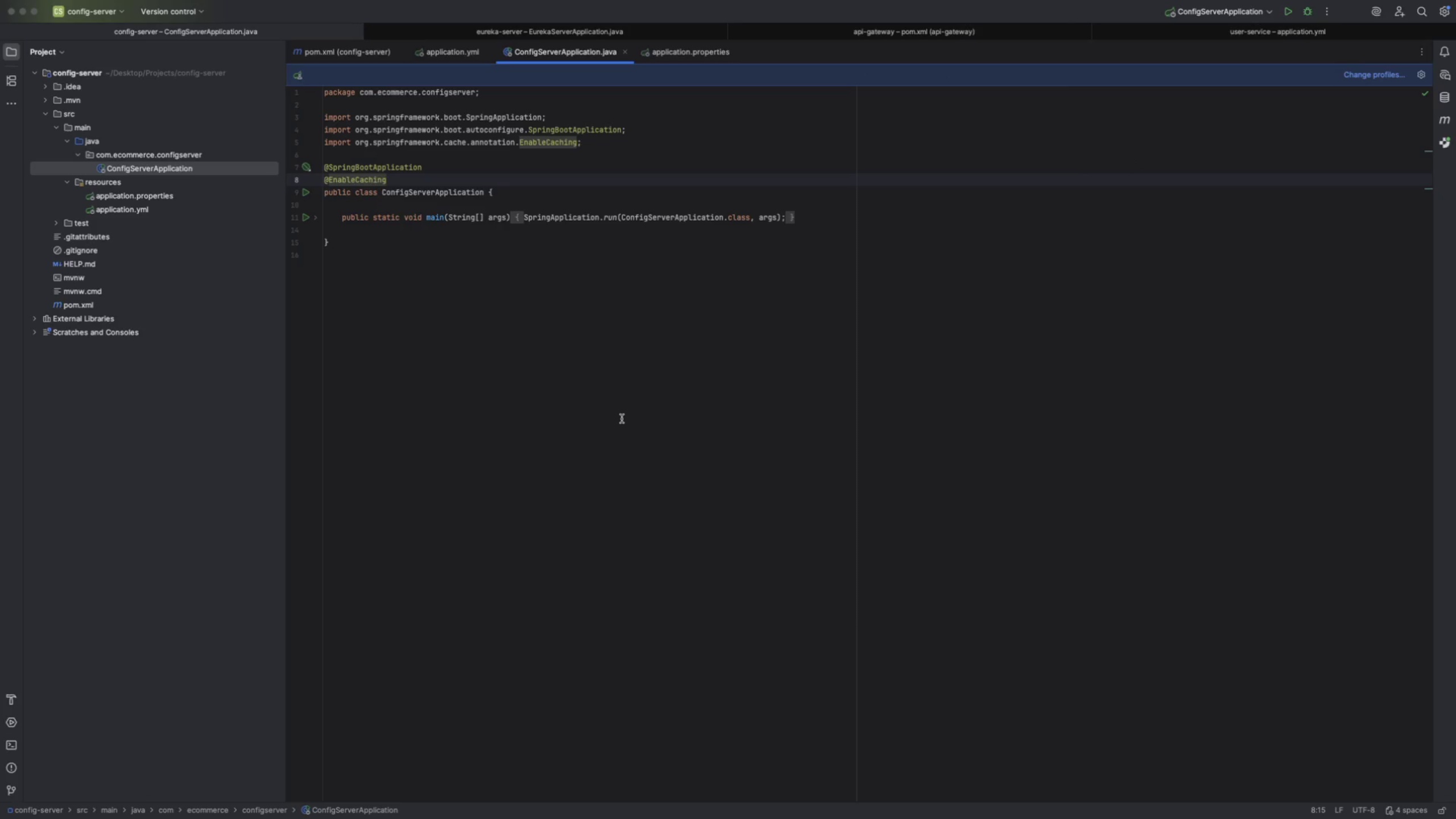 
wait(9.83)
 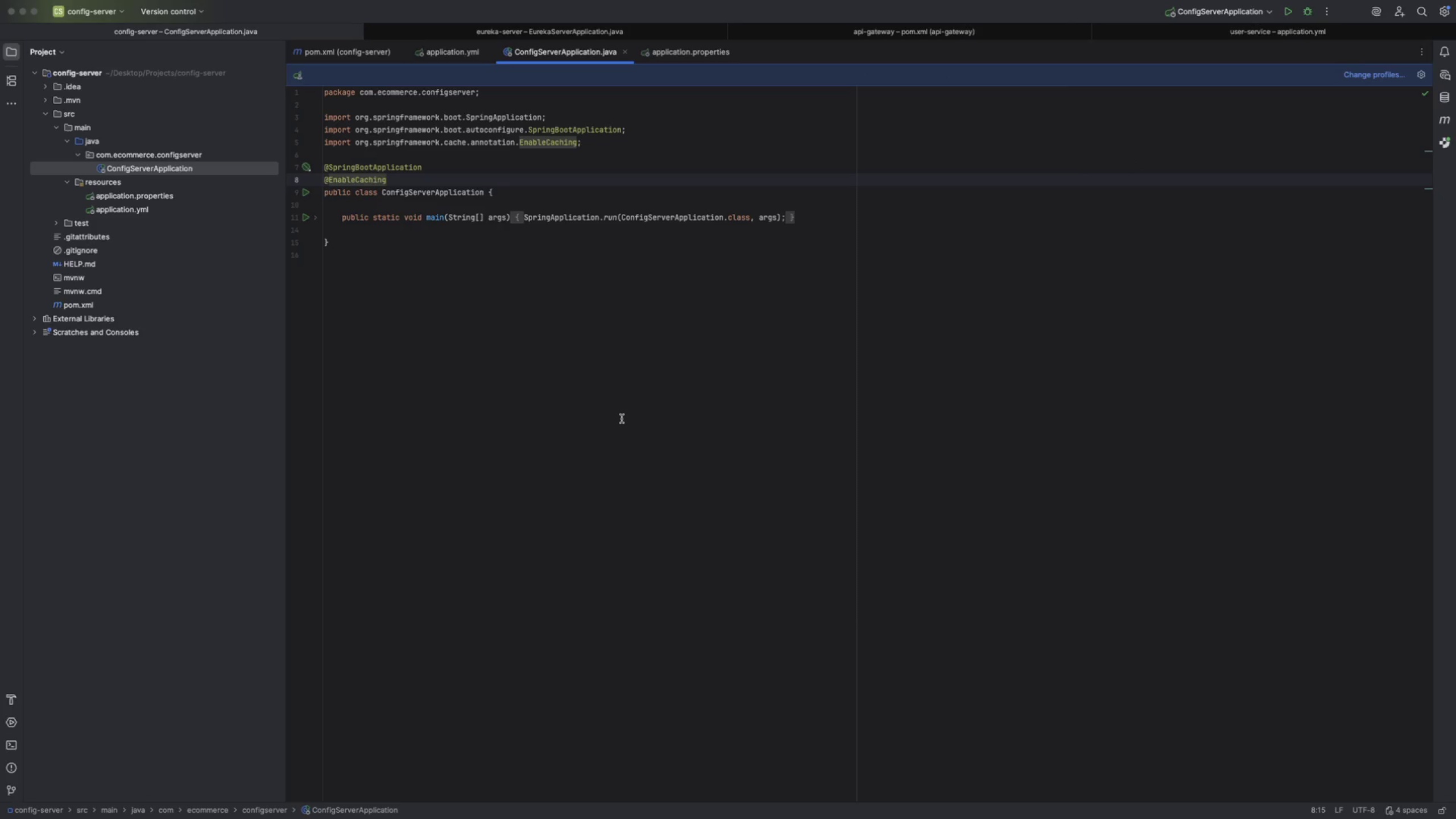 
left_click([838, 30])
 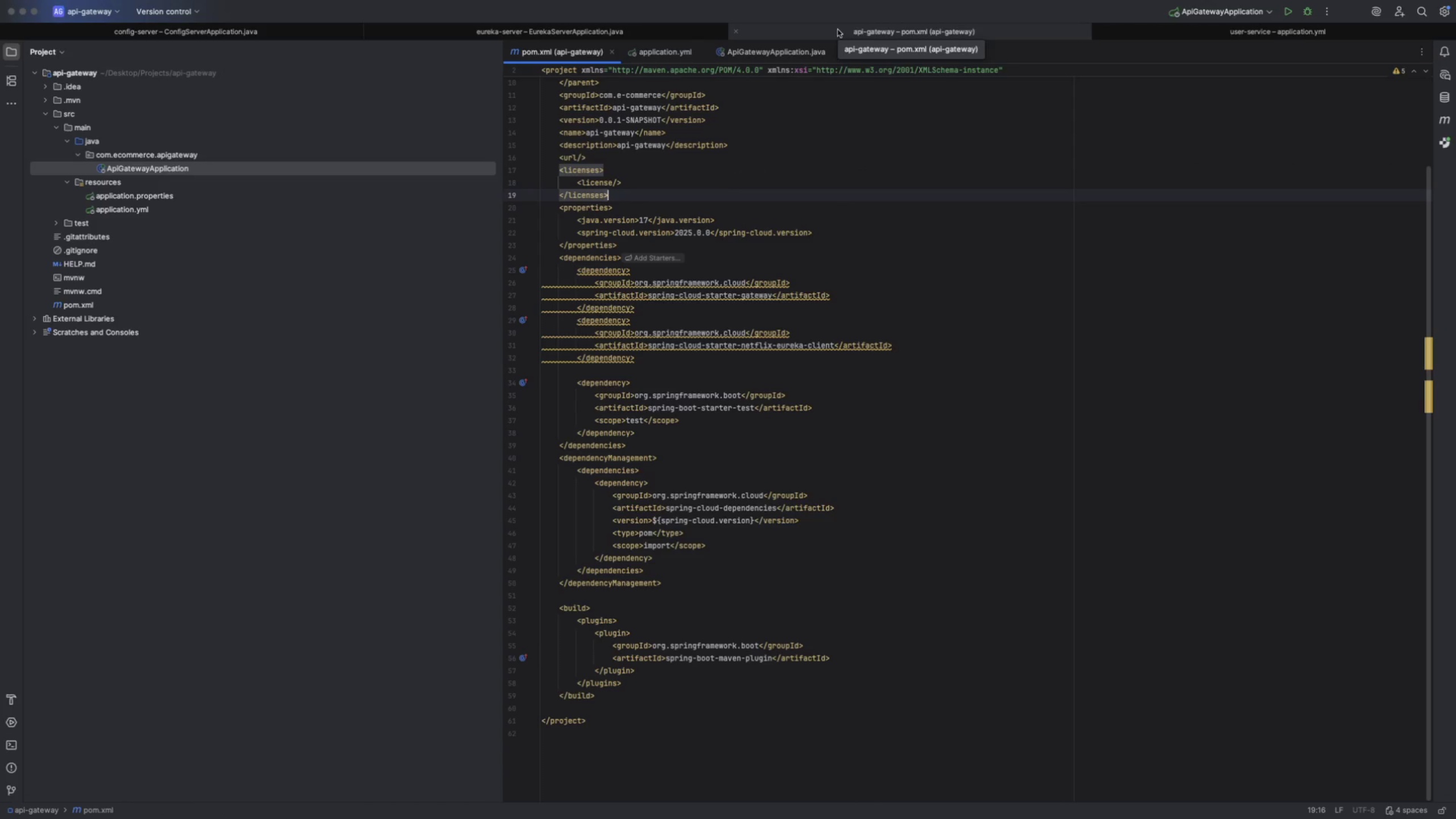 
wait(5.55)
 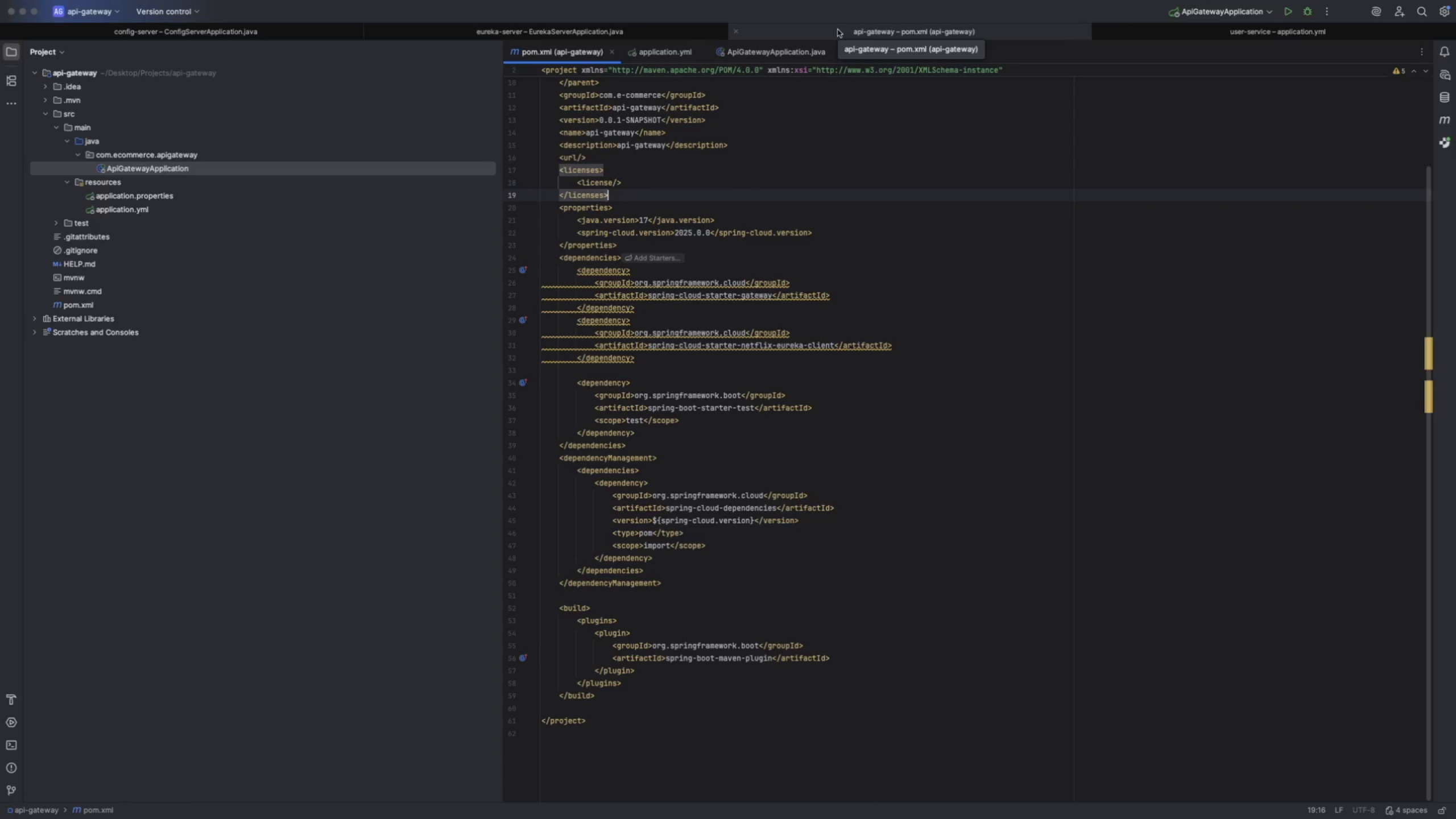 
left_click([655, 51])
 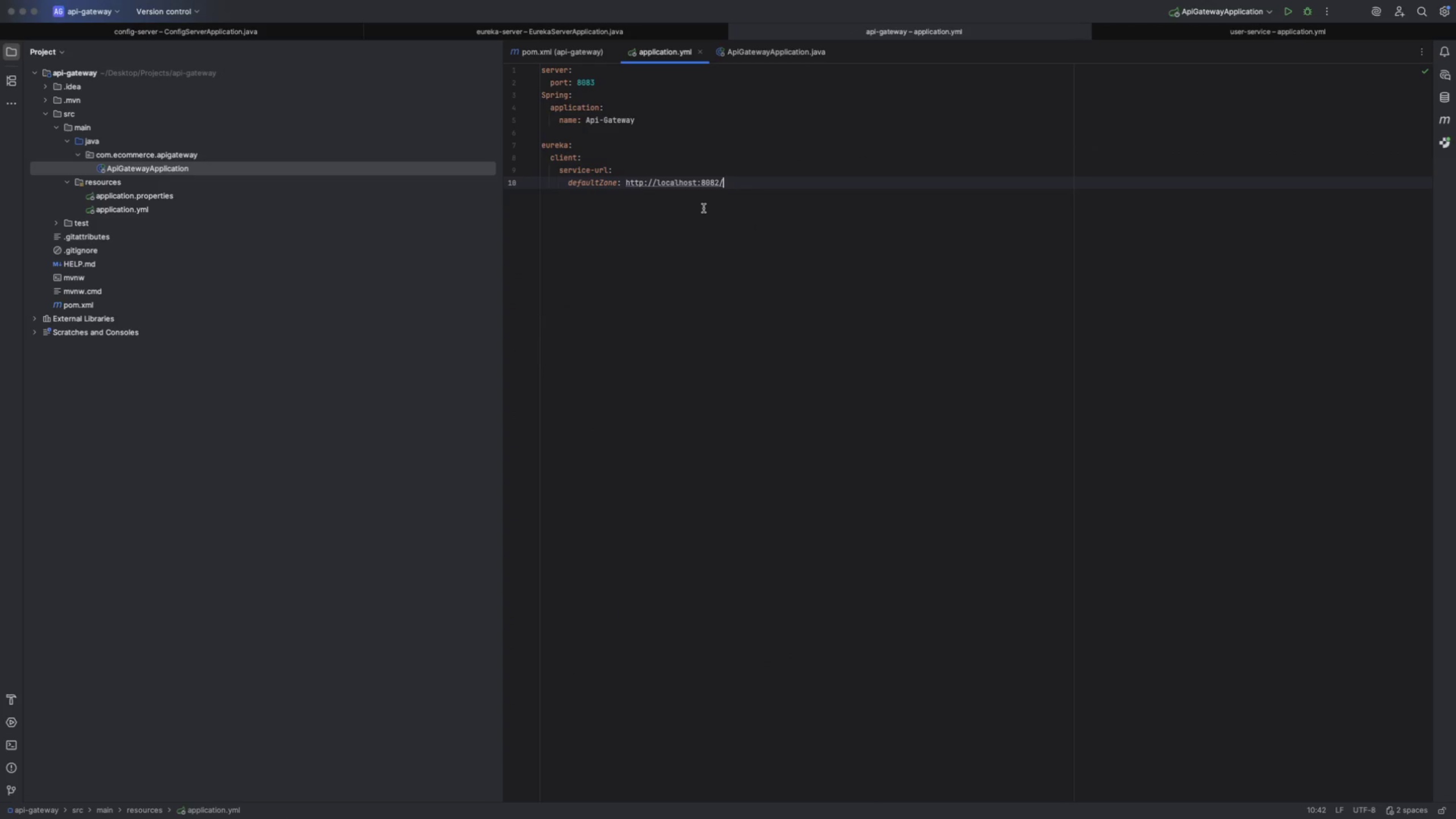 
key(Enter)
 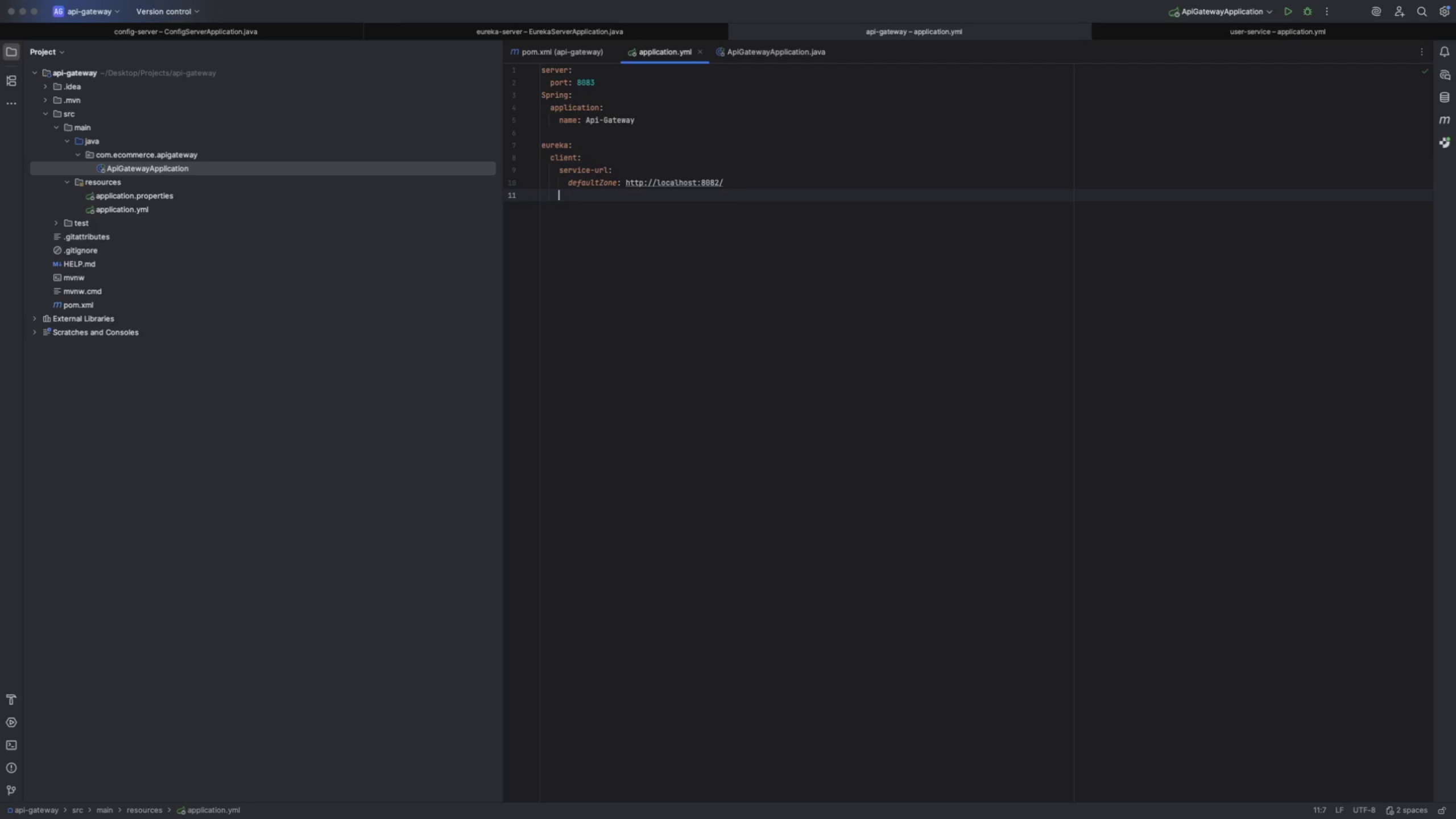 
key(Backspace)
 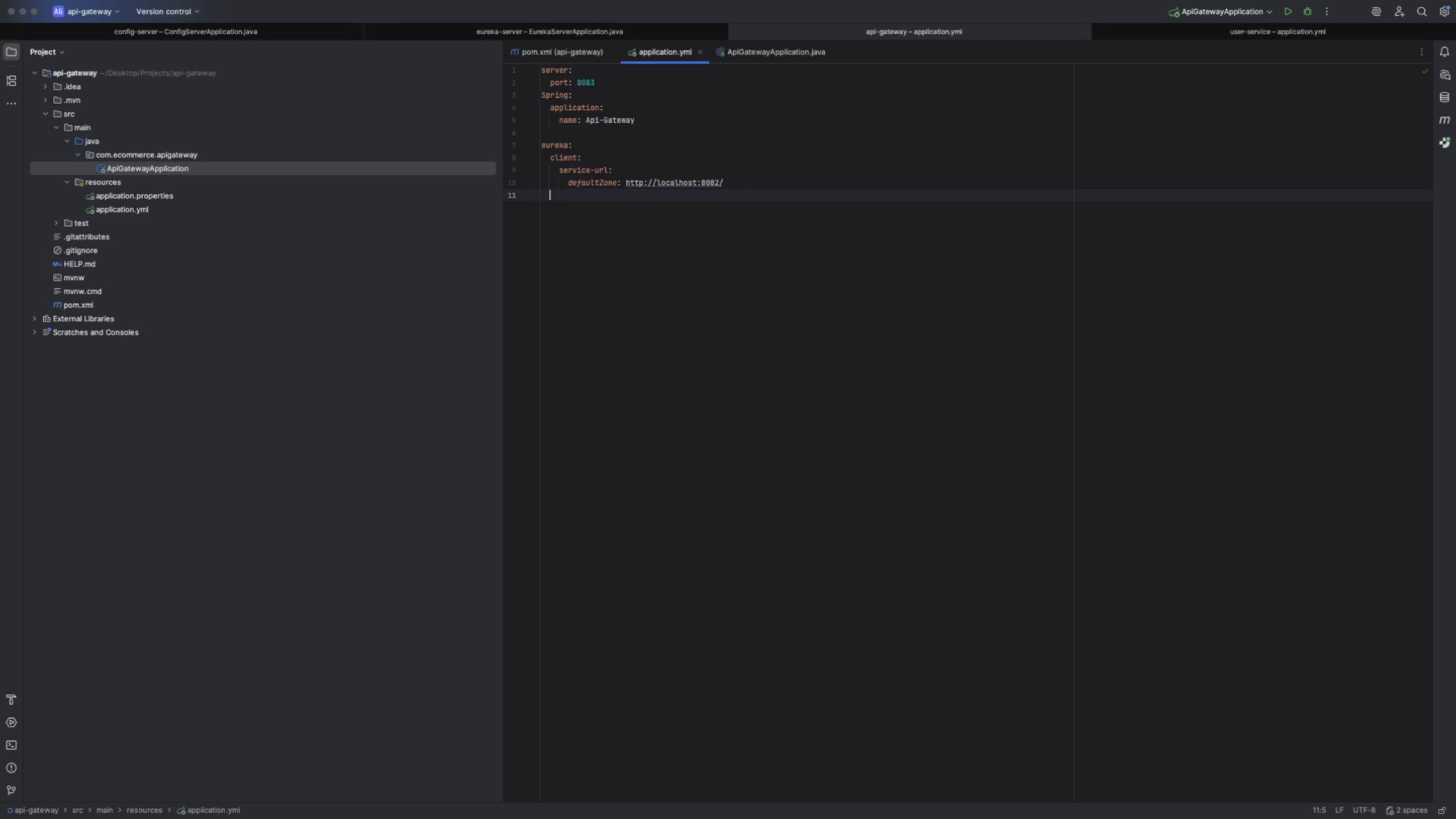 
key(Backspace)
 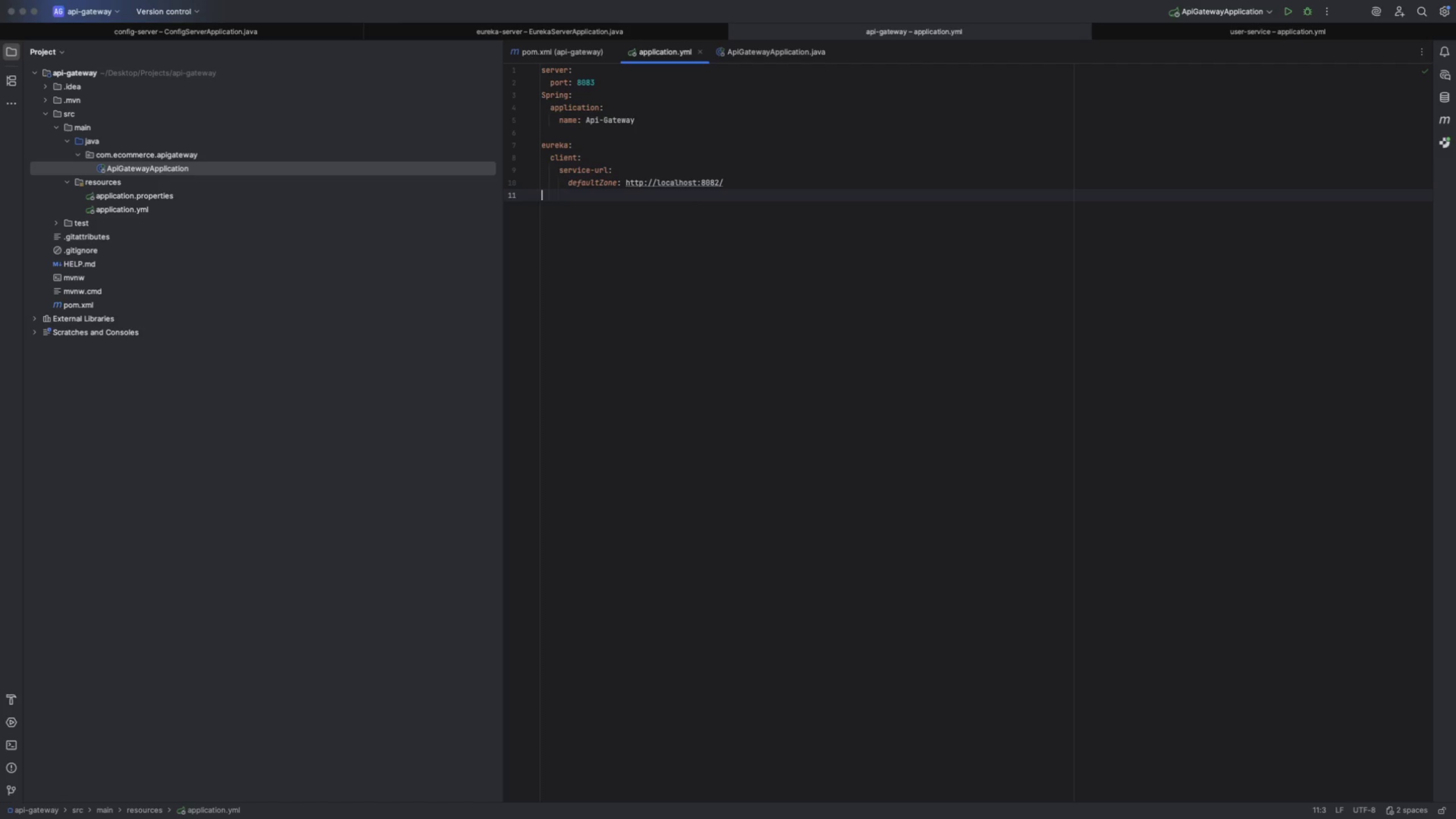 
key(Backspace)
 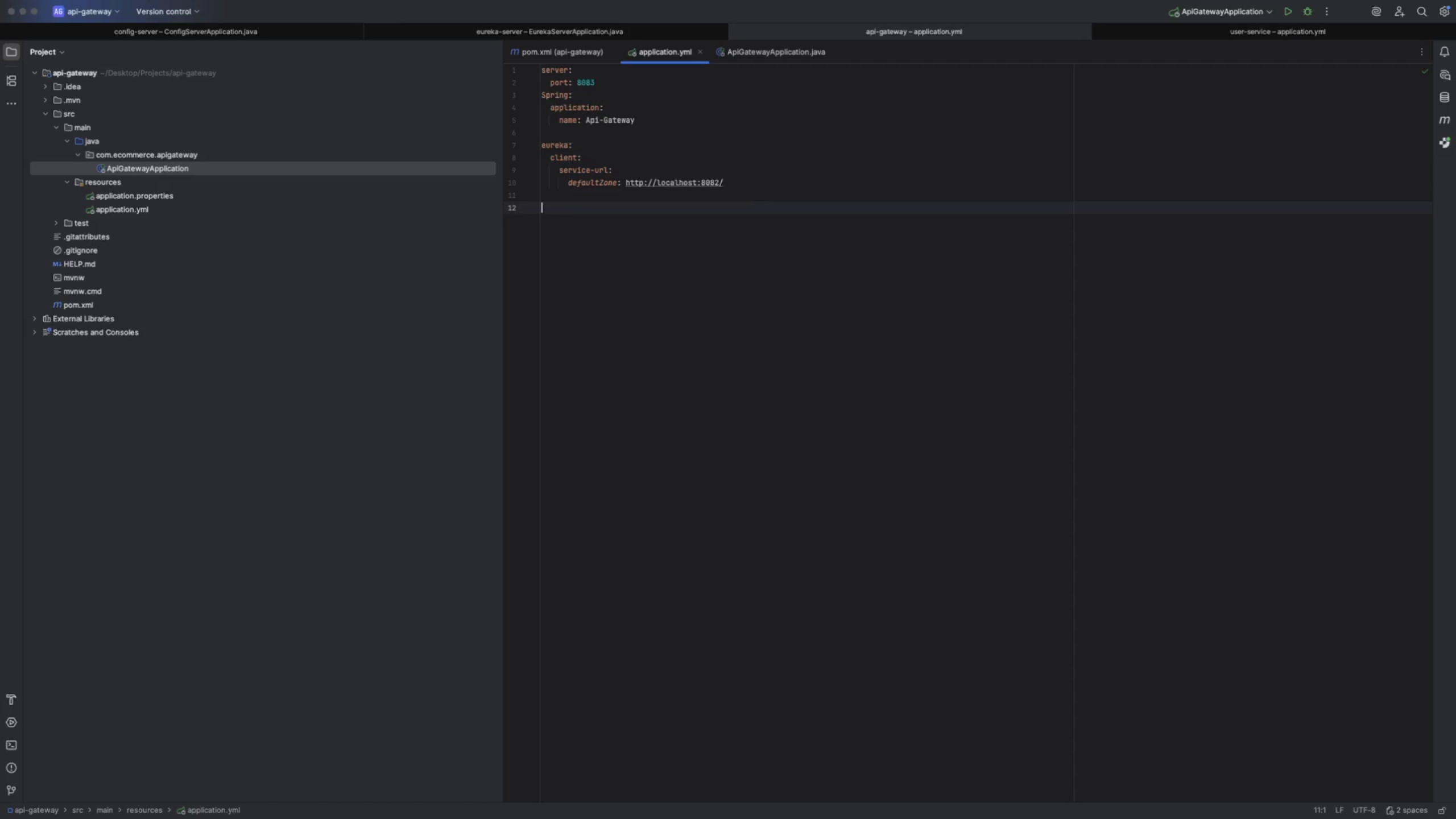 
key(Enter)
 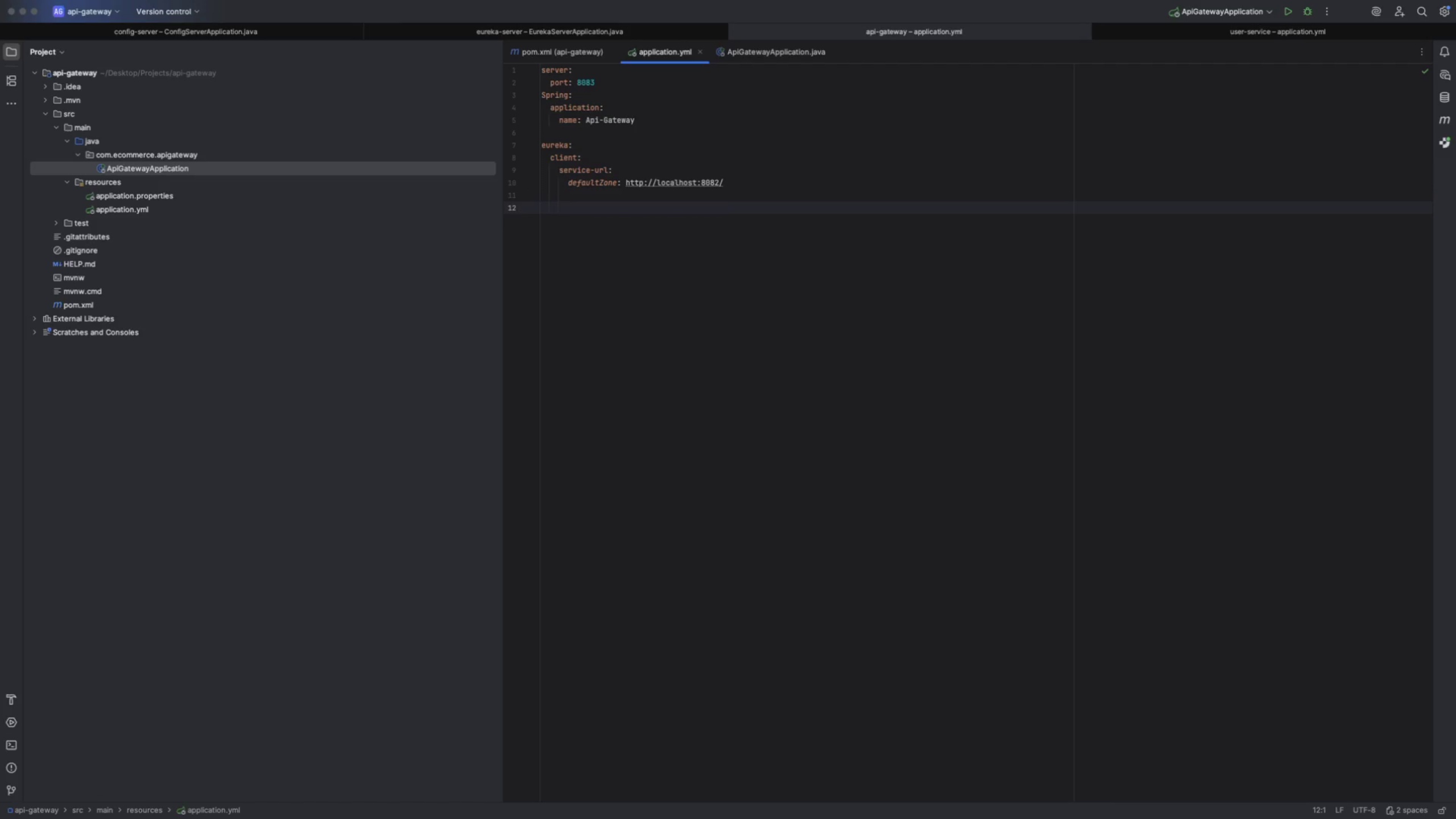 
type(sprimn)
key(Backspace)
key(Backspace)
type(jg)
key(Backspace)
key(Backspace)
type(nf)
key(Backspace)
type(g:)
 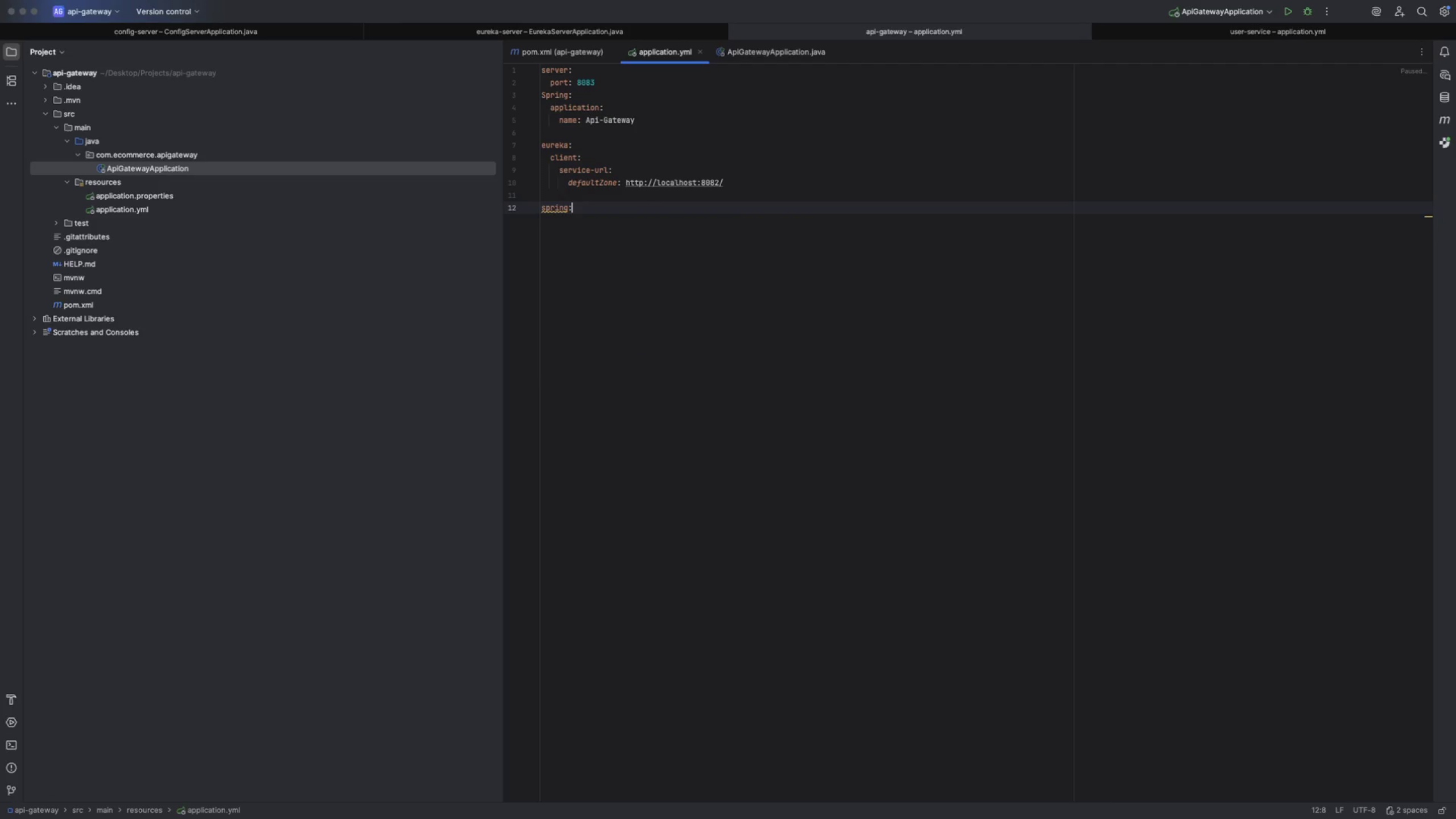 
key(Enter)
 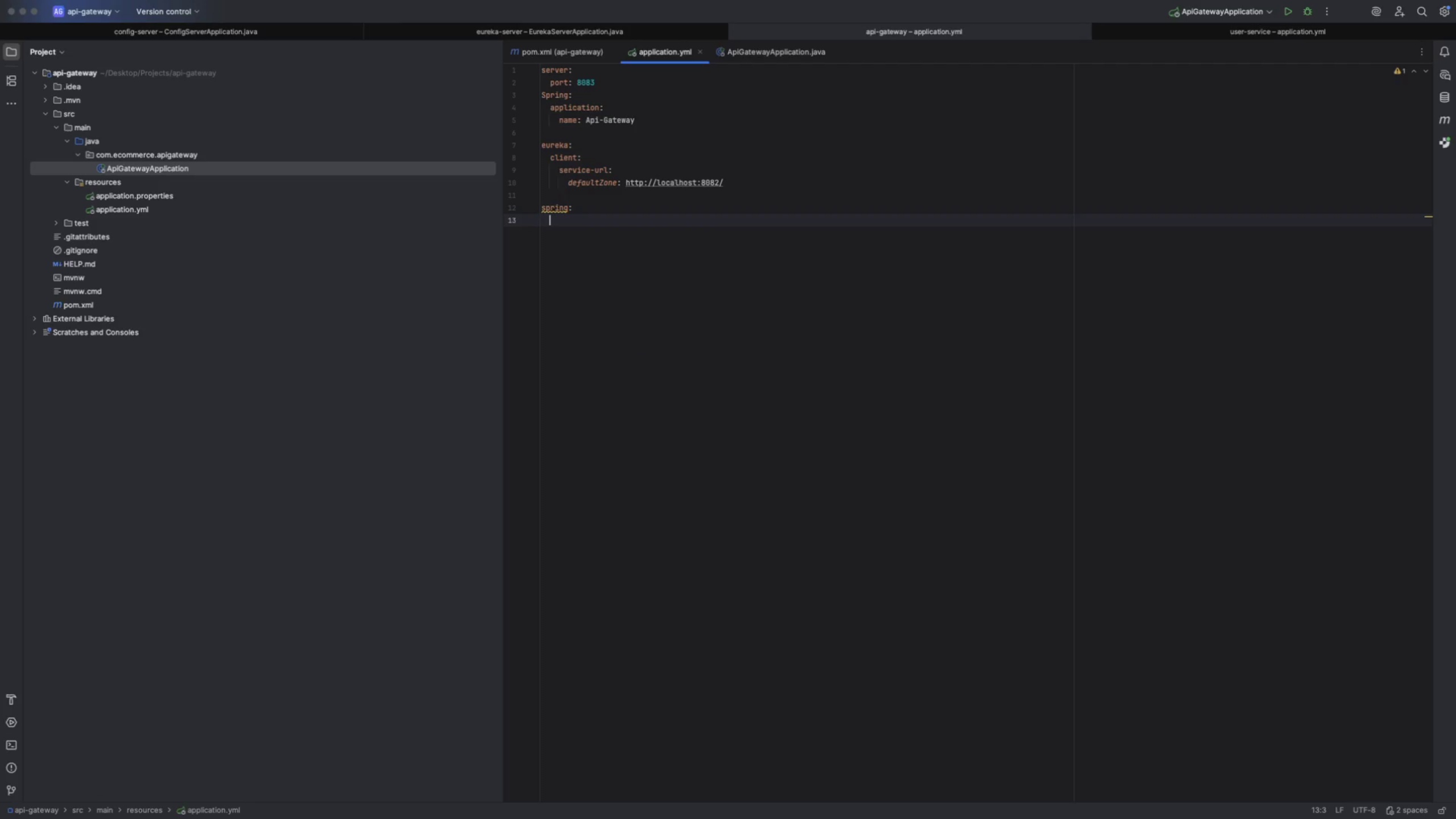 
type(cl)
 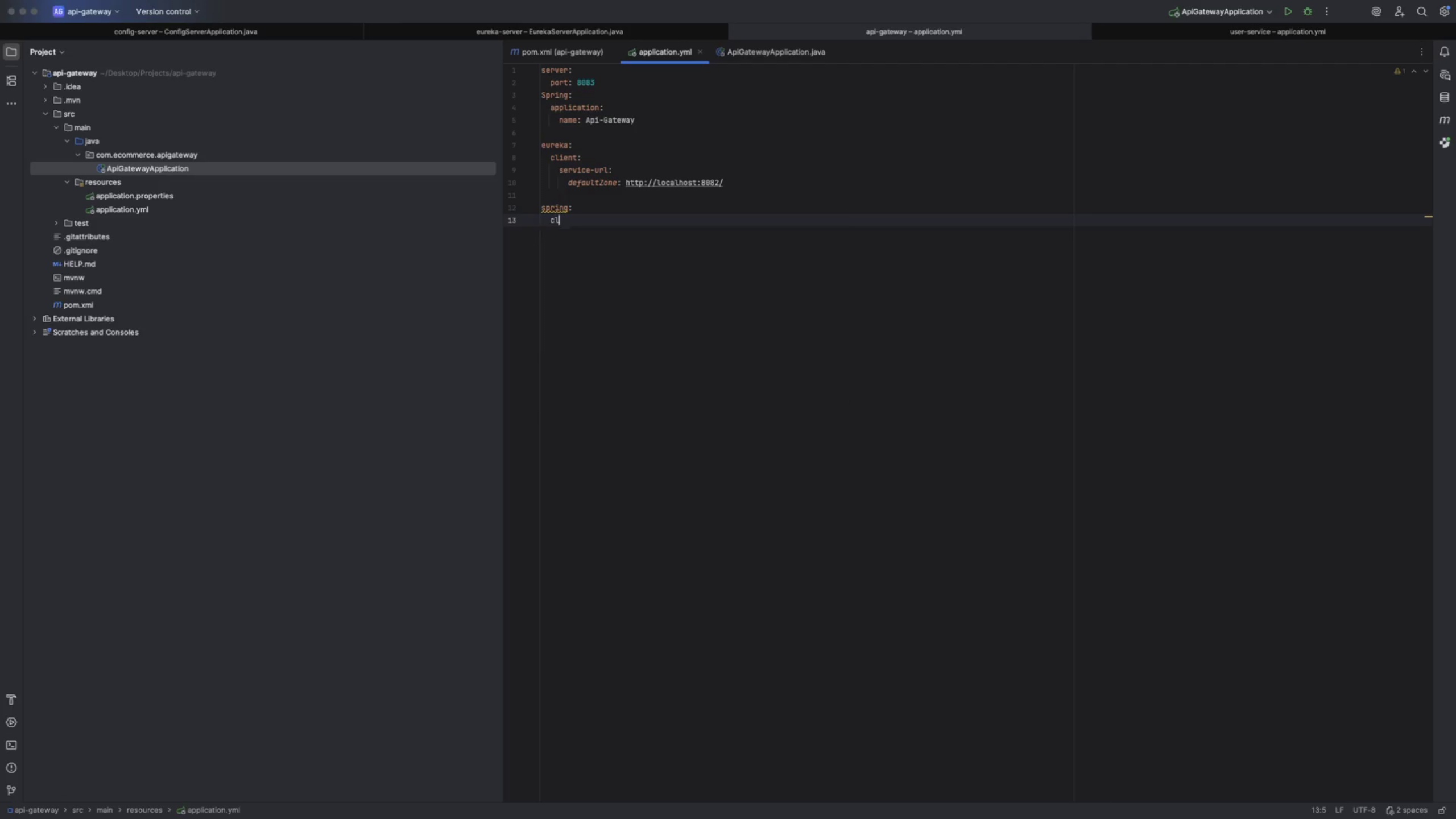 
key(Enter)
 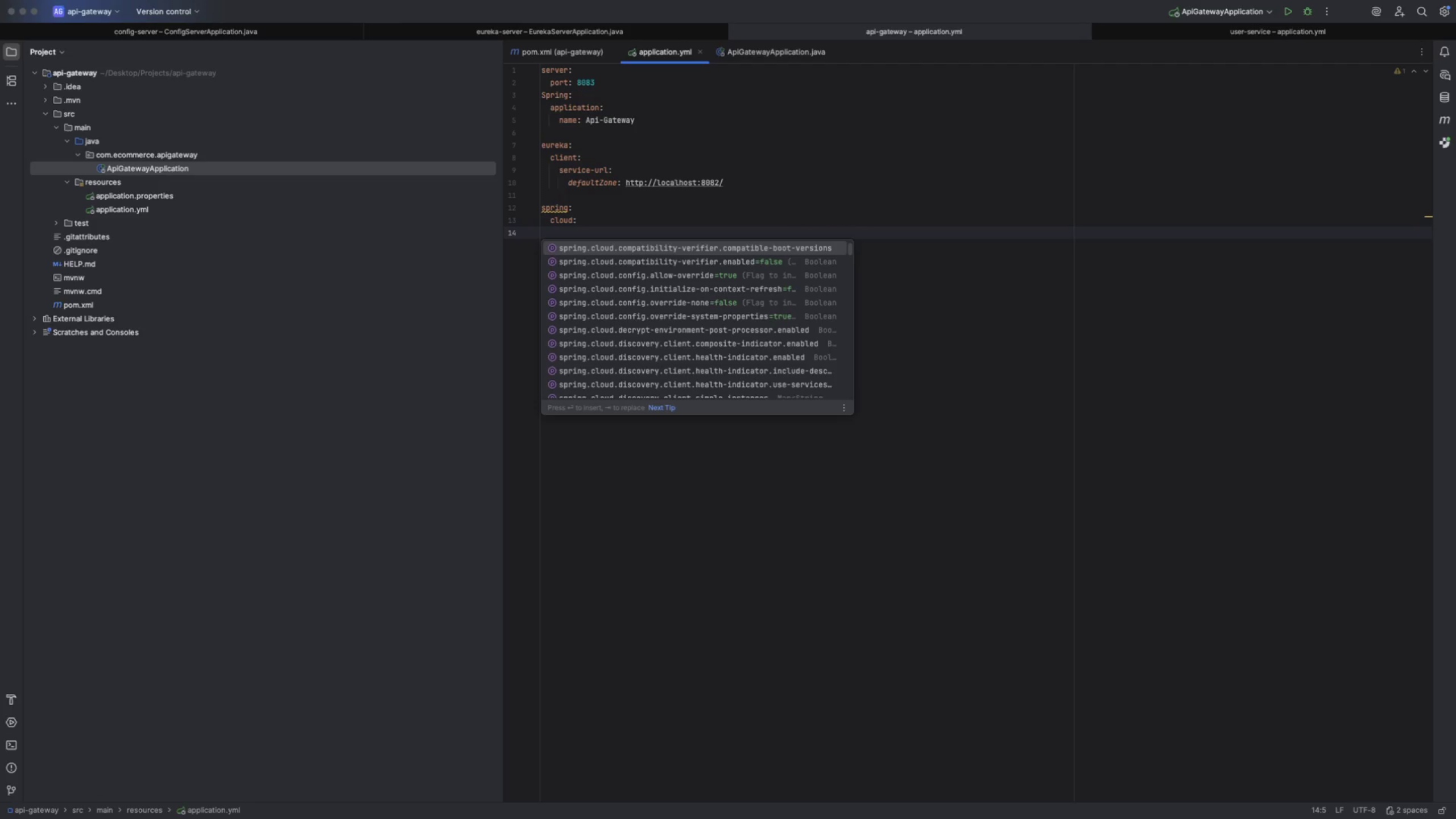 
type(gae)
key(Backspace)
type(te)
 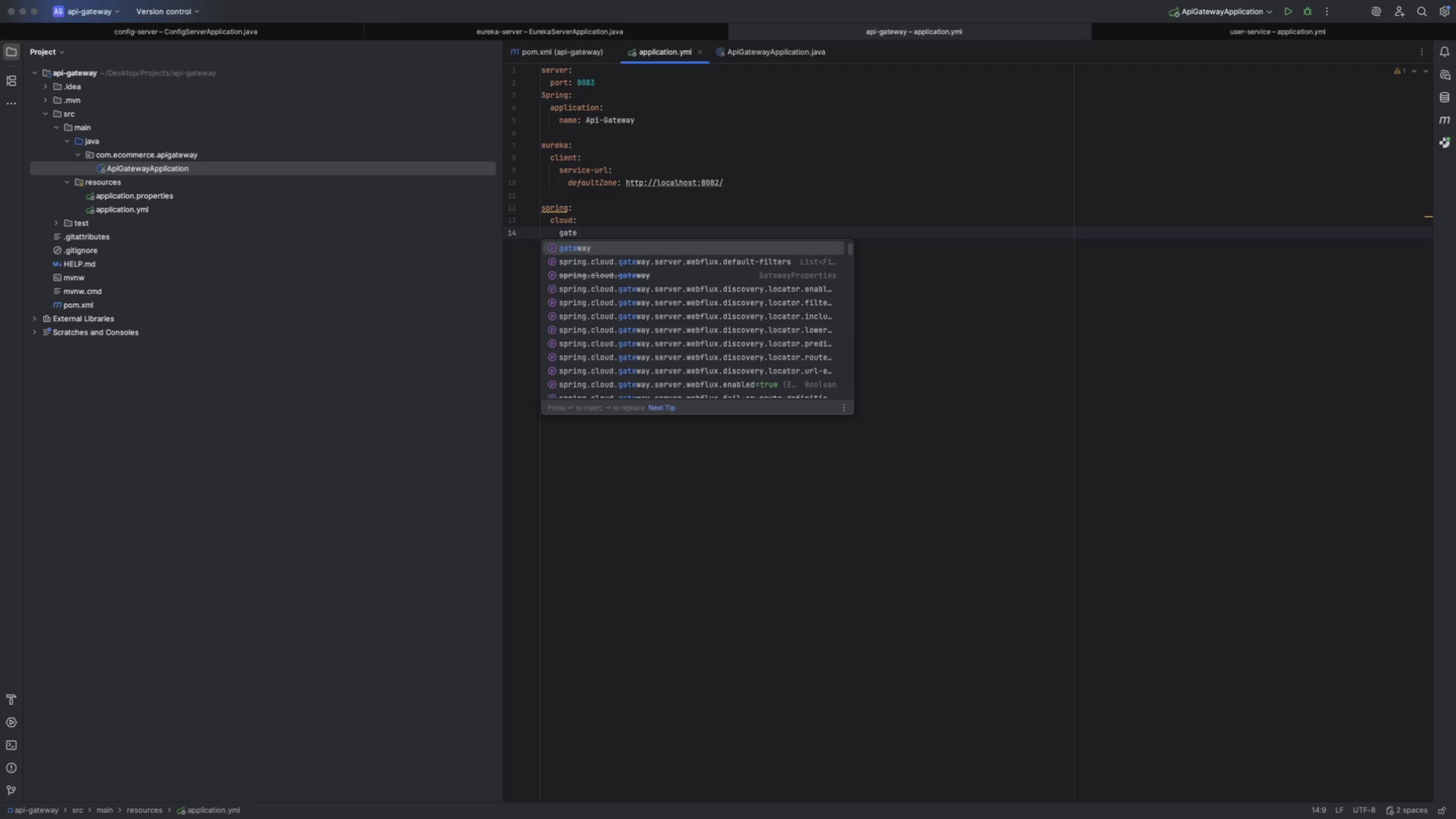 
key(ArrowDown)
 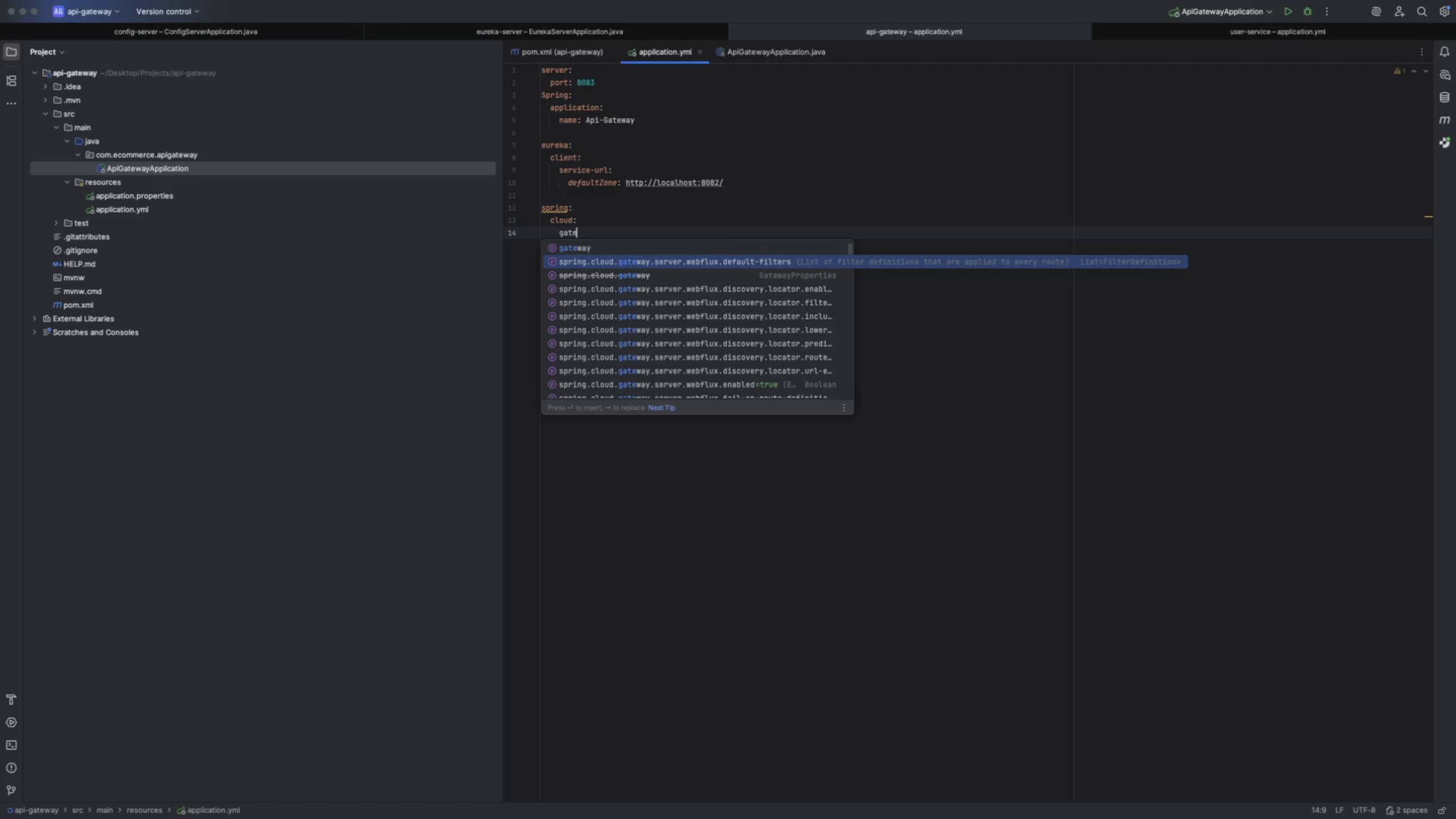 
key(Enter)
 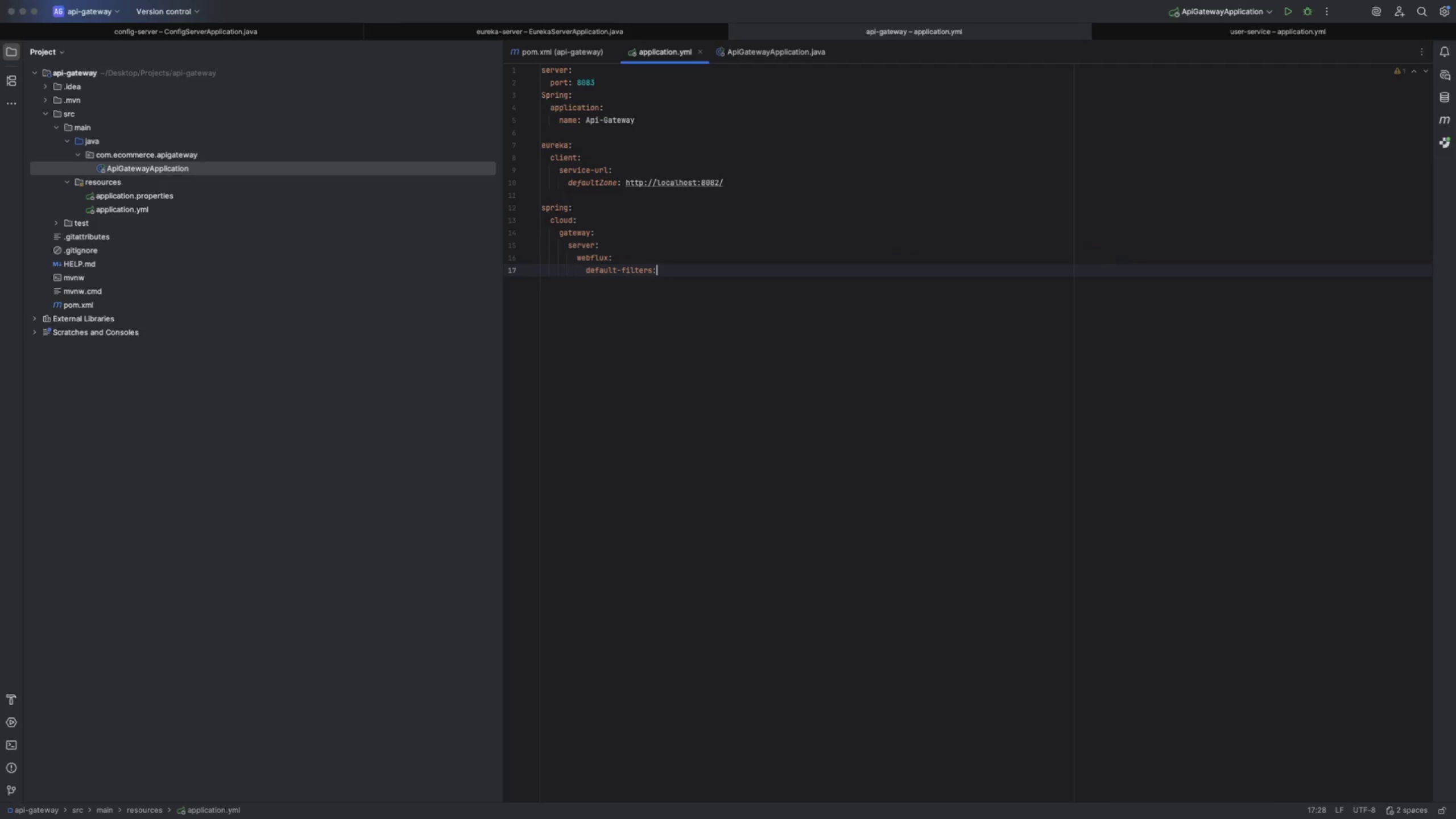 
key(Backspace)
 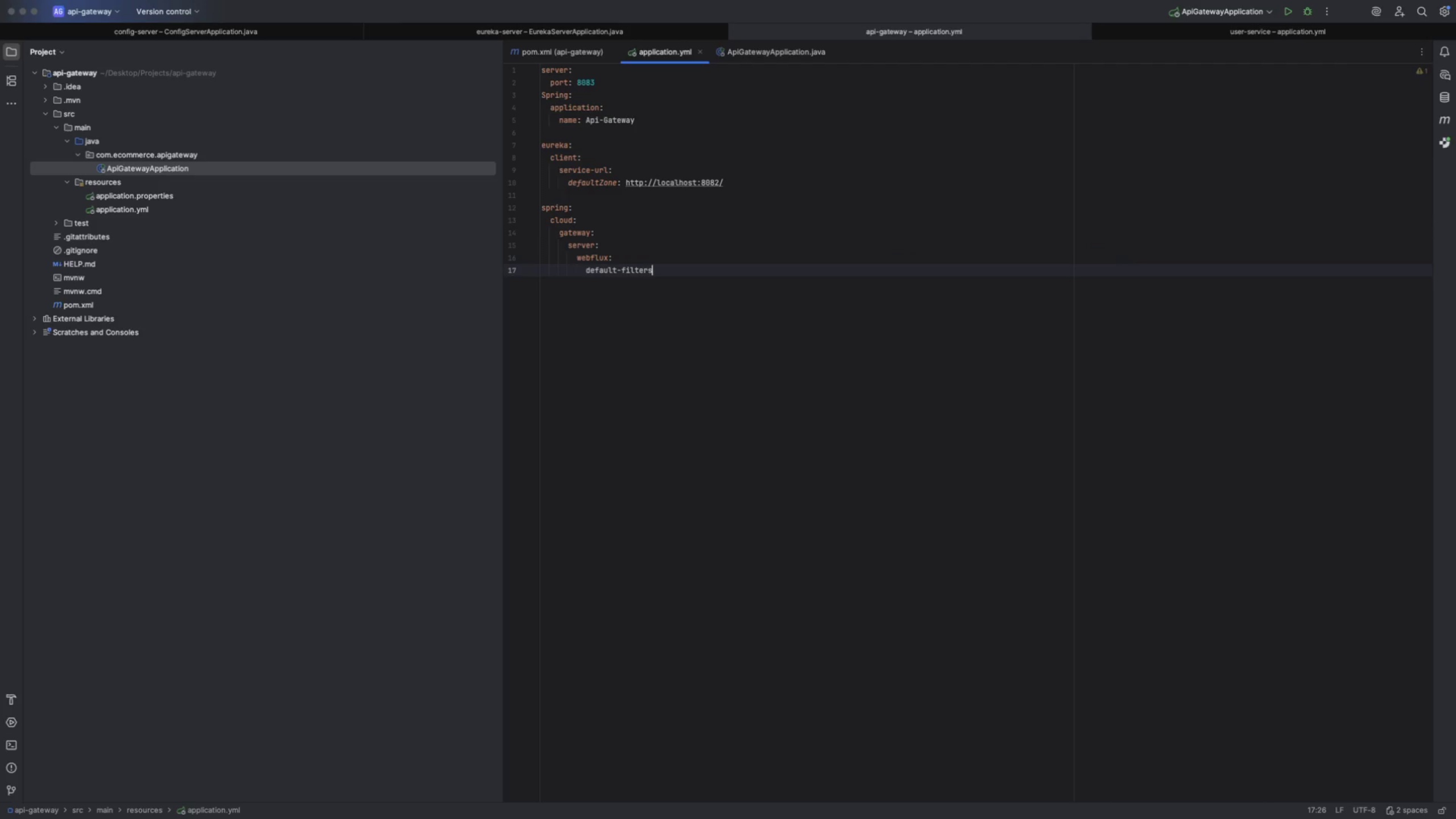 
key(Backspace)
 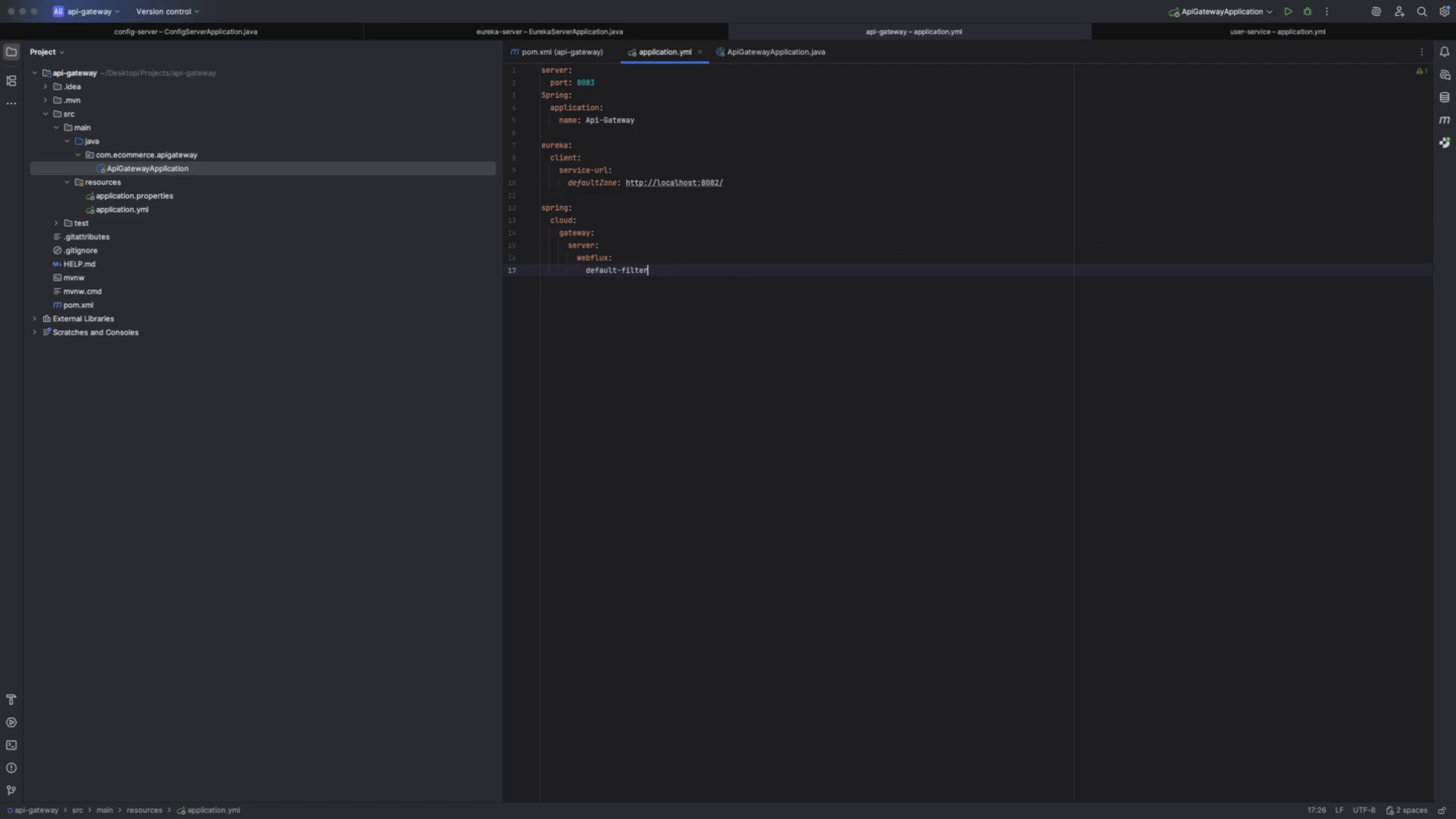 
key(Backspace)
 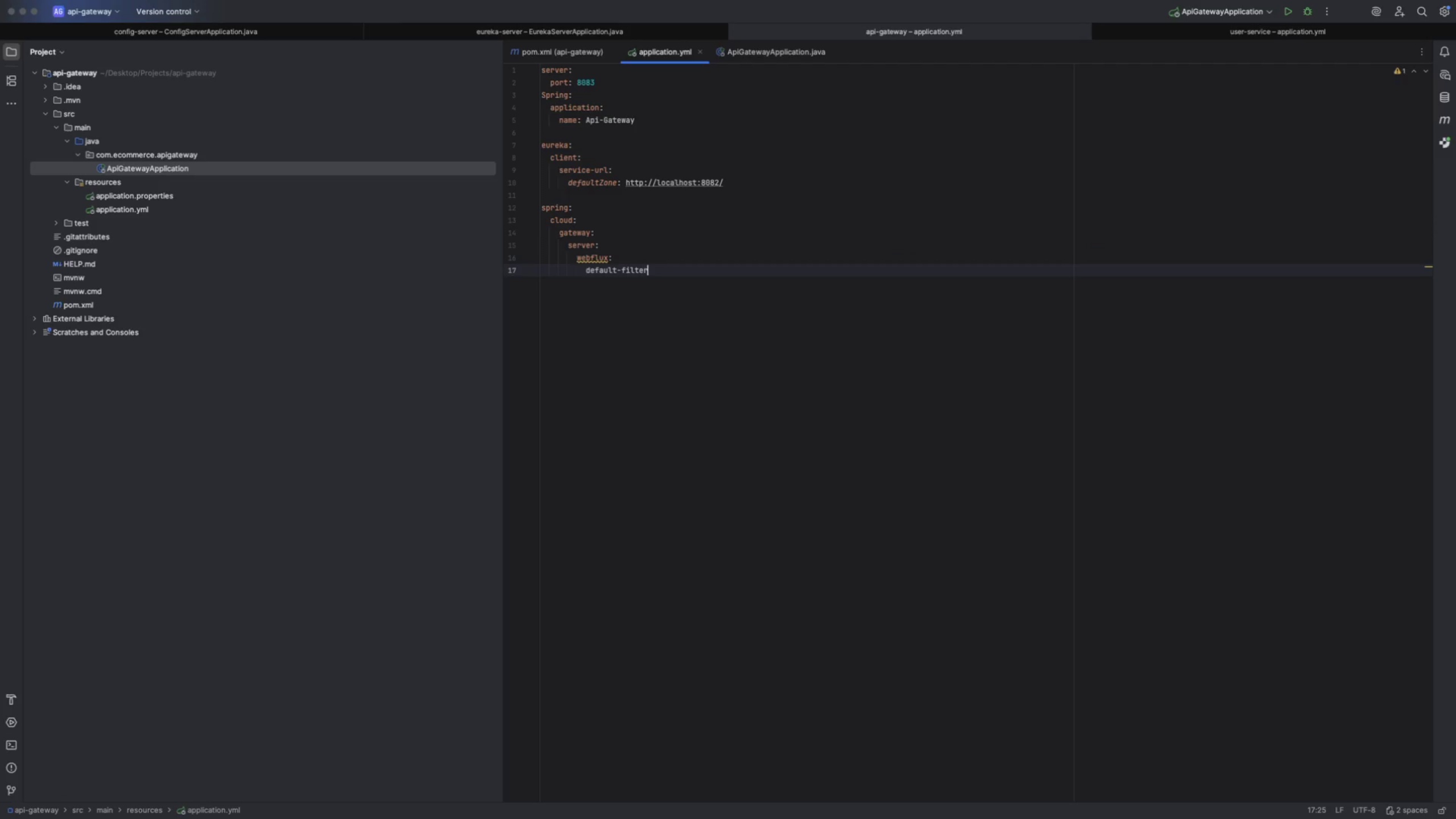 
key(Shift+ArrowUp)
 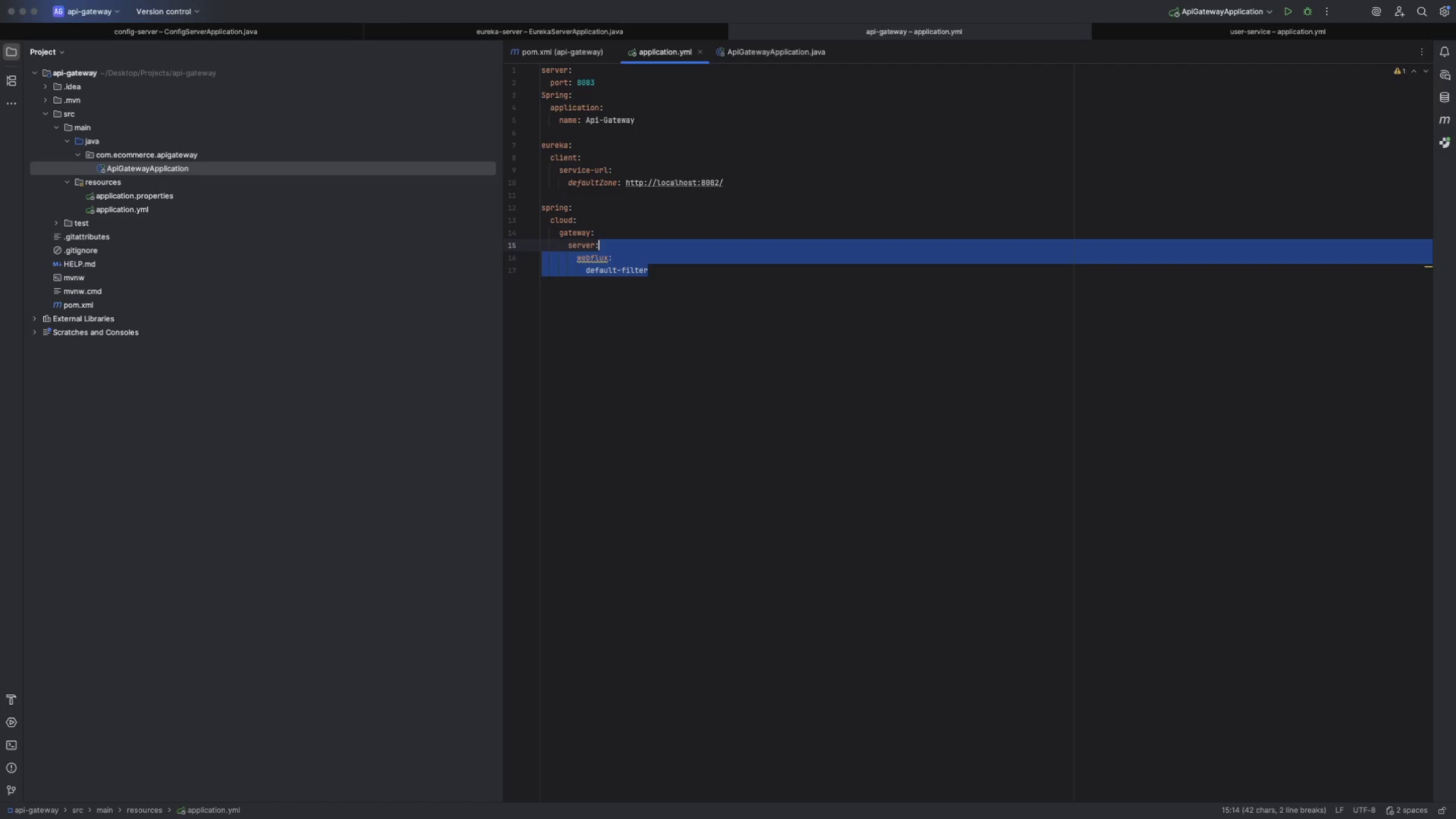 
key(Shift+ArrowUp)
 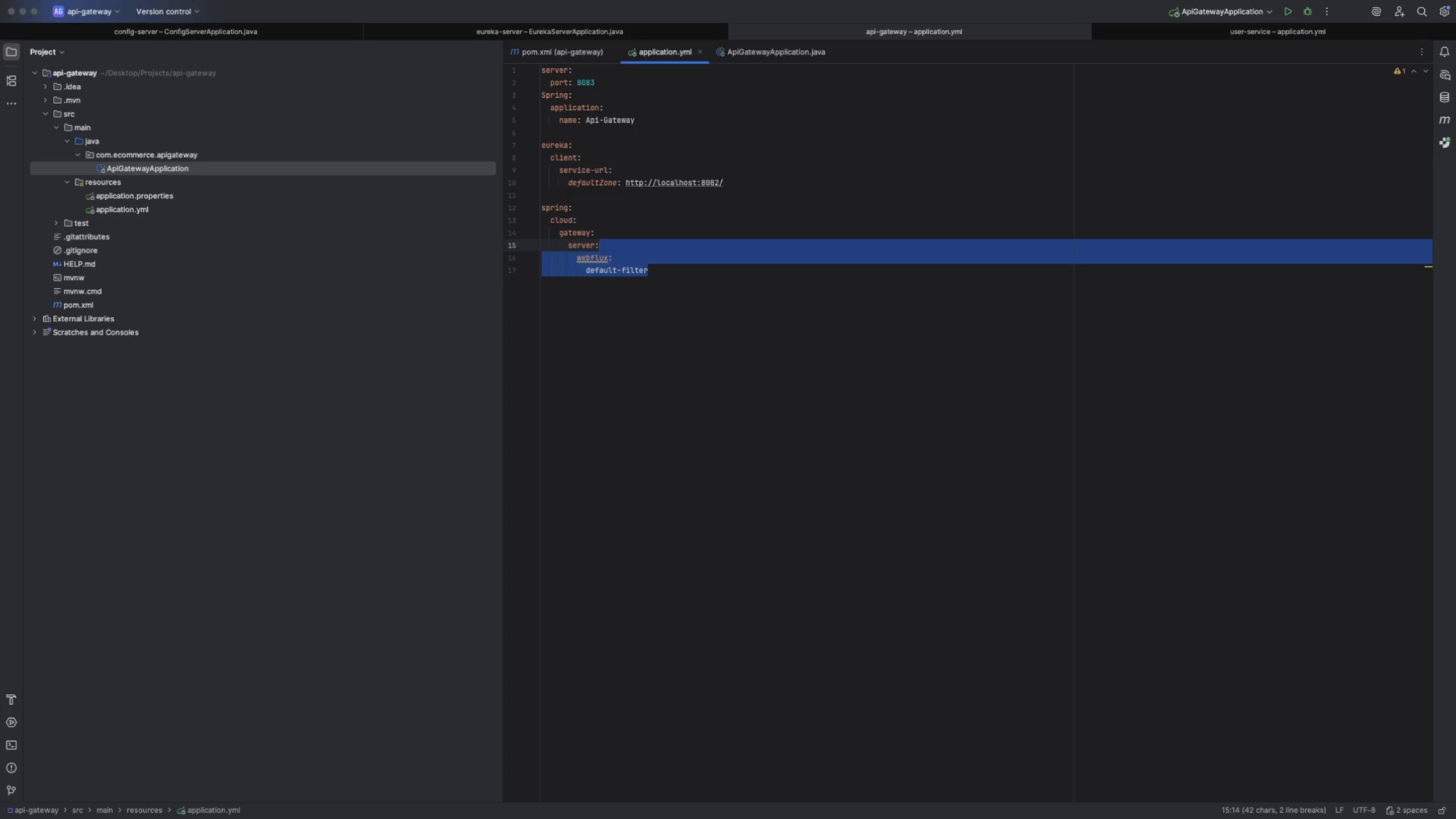 
key(Shift+ArrowLeft)
 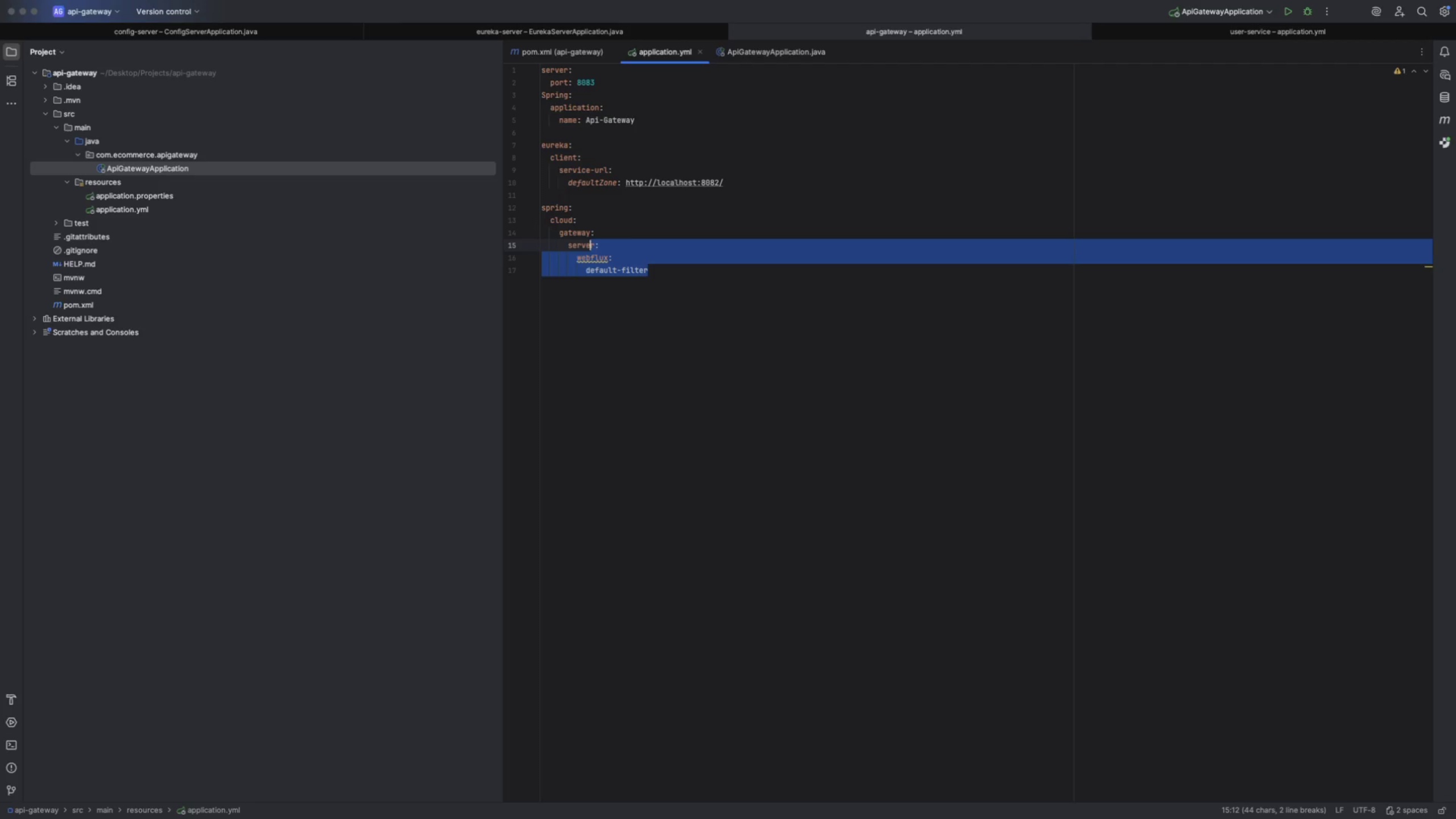 
key(Shift+ArrowLeft)
 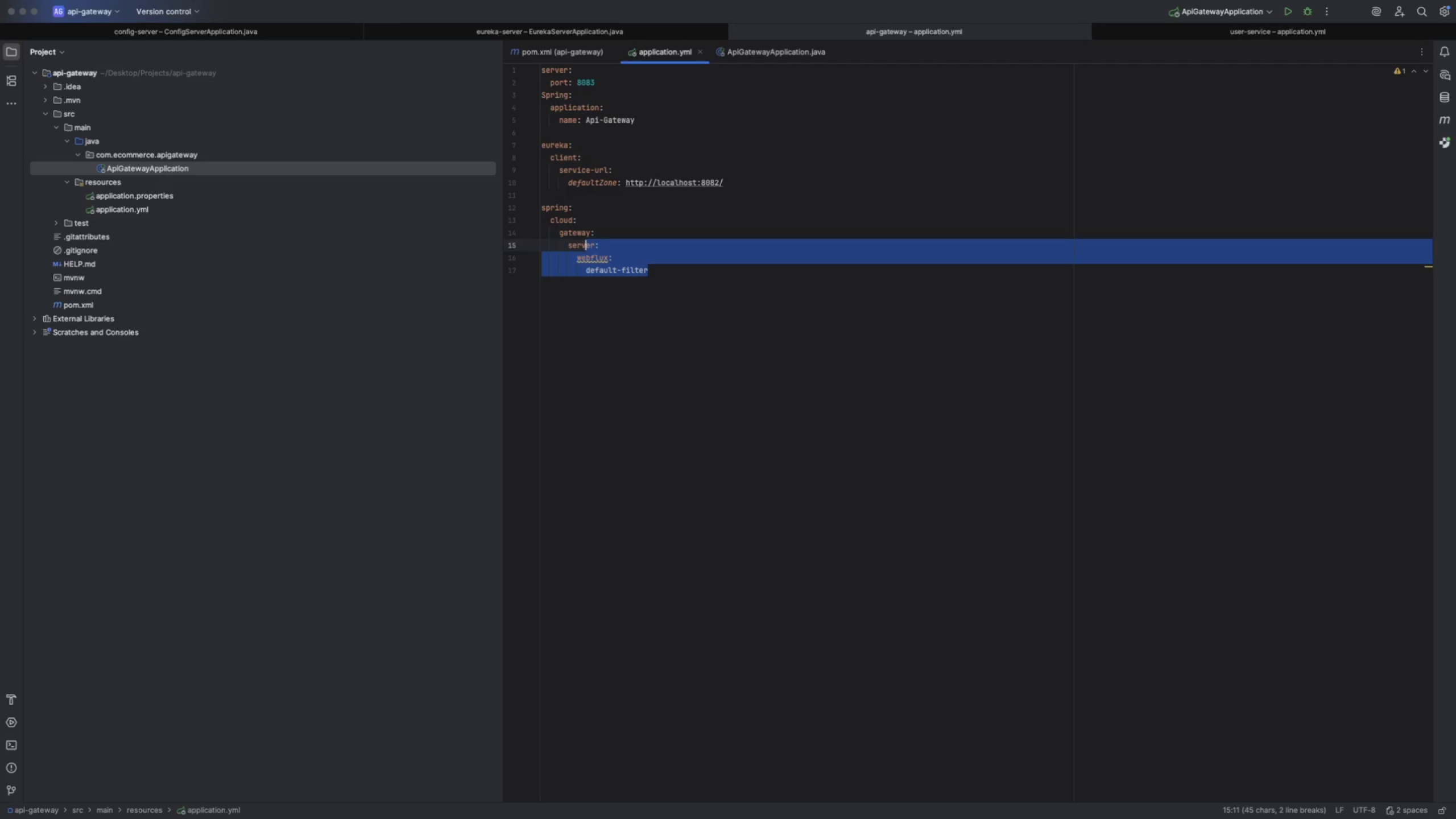 
key(Shift+ArrowLeft)
 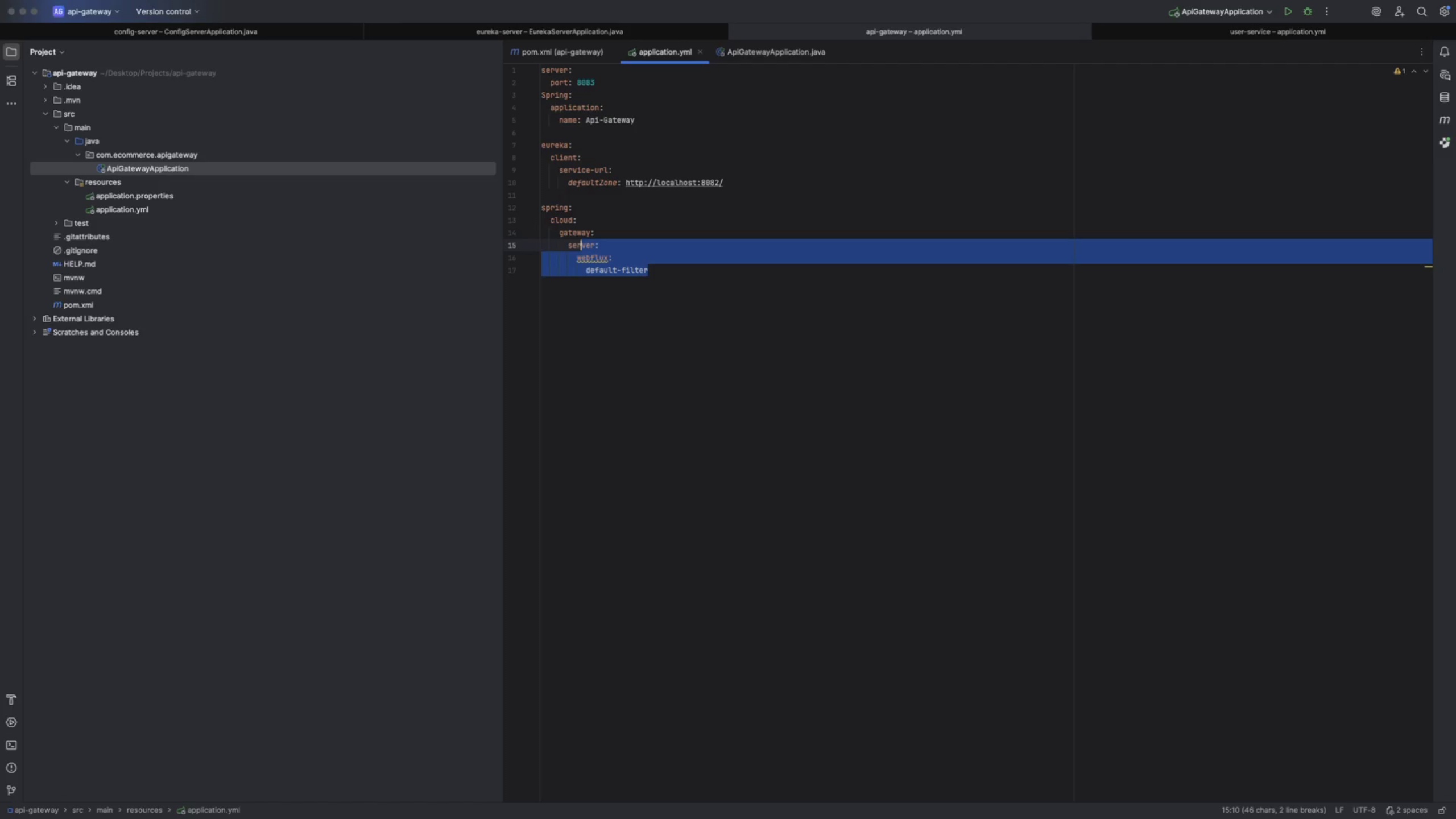 
key(Shift+ArrowLeft)
 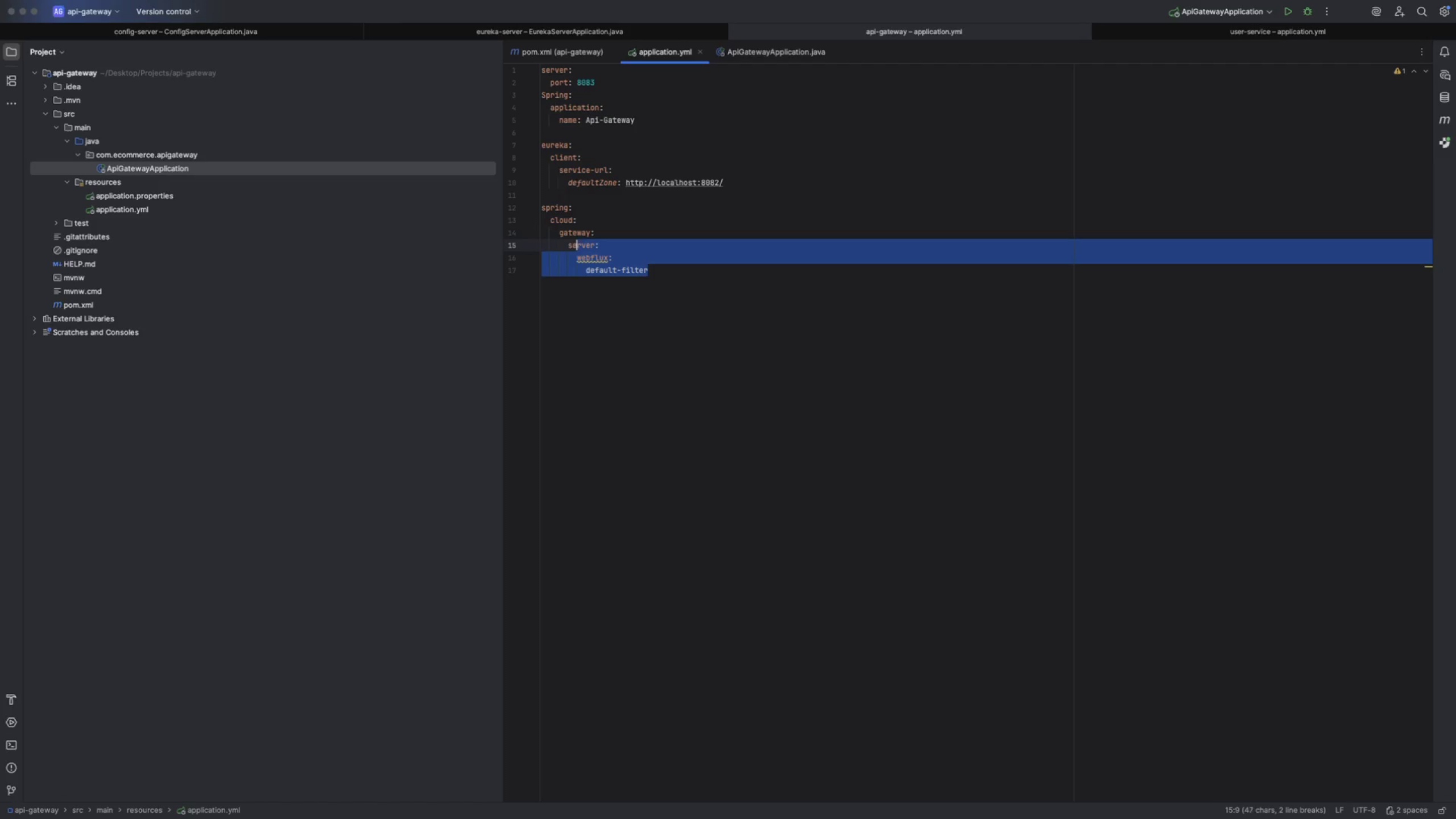 
key(Shift+ArrowLeft)
 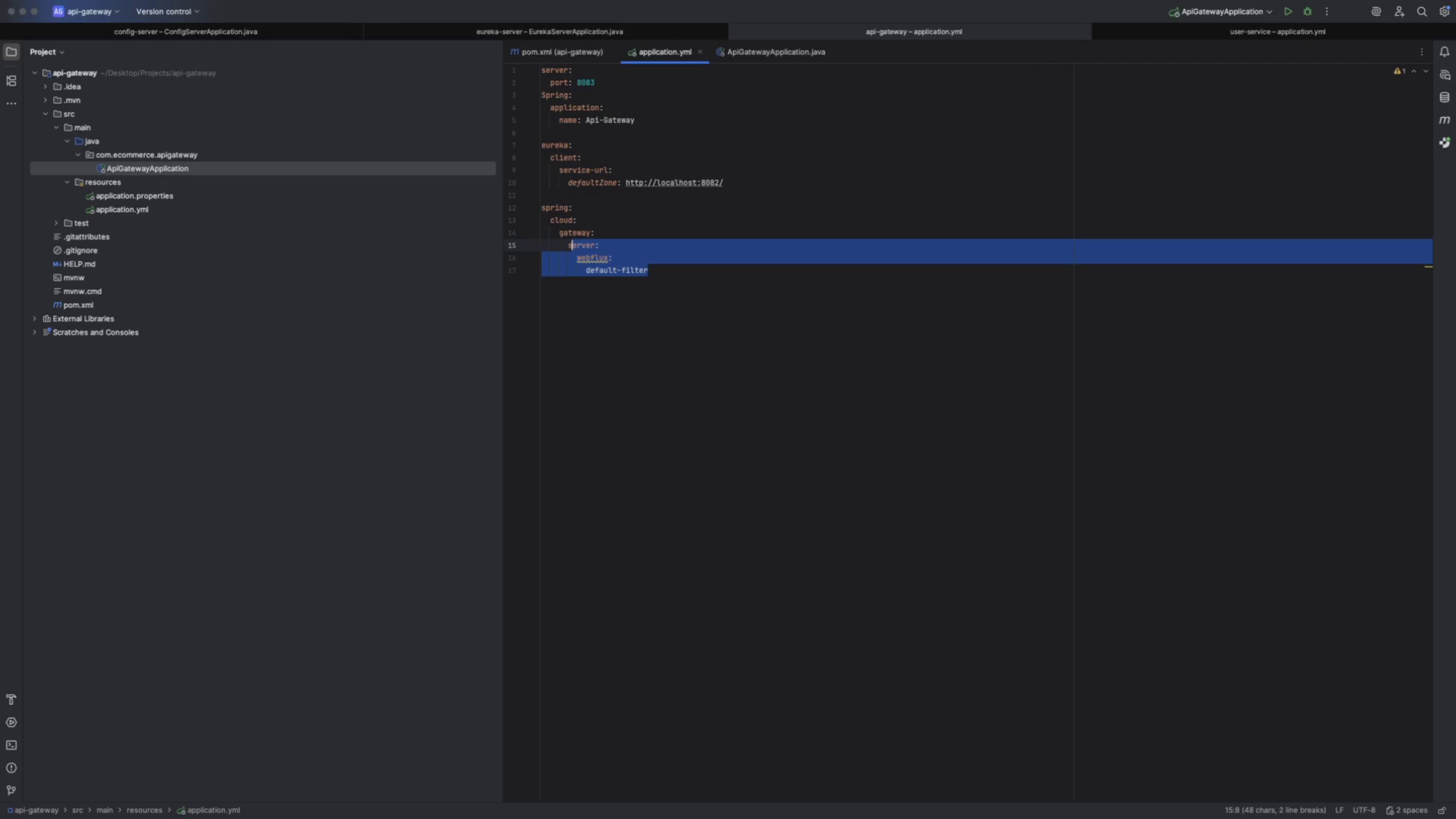 
key(Shift+ArrowLeft)
 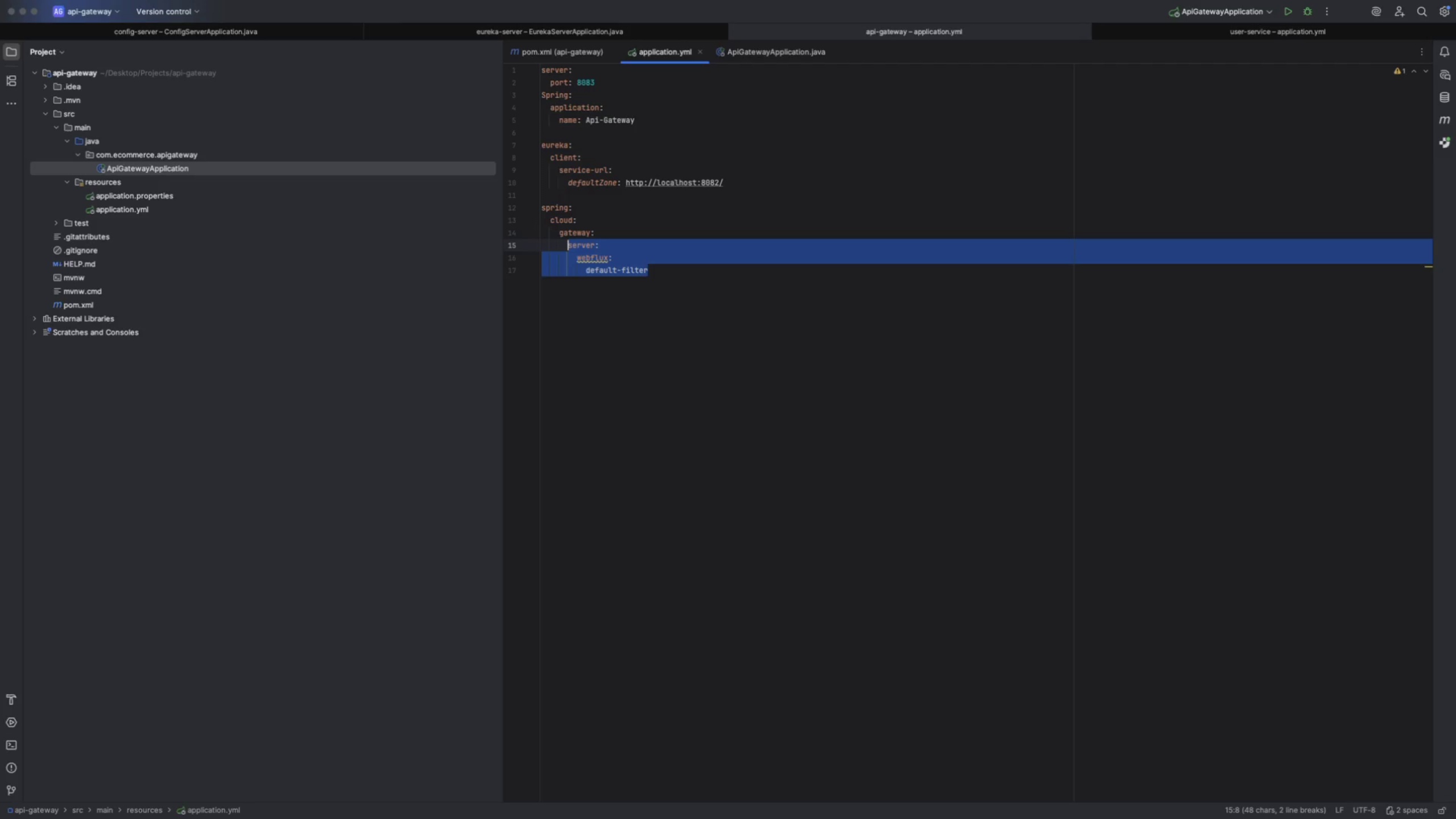 
key(Shift+ArrowLeft)
 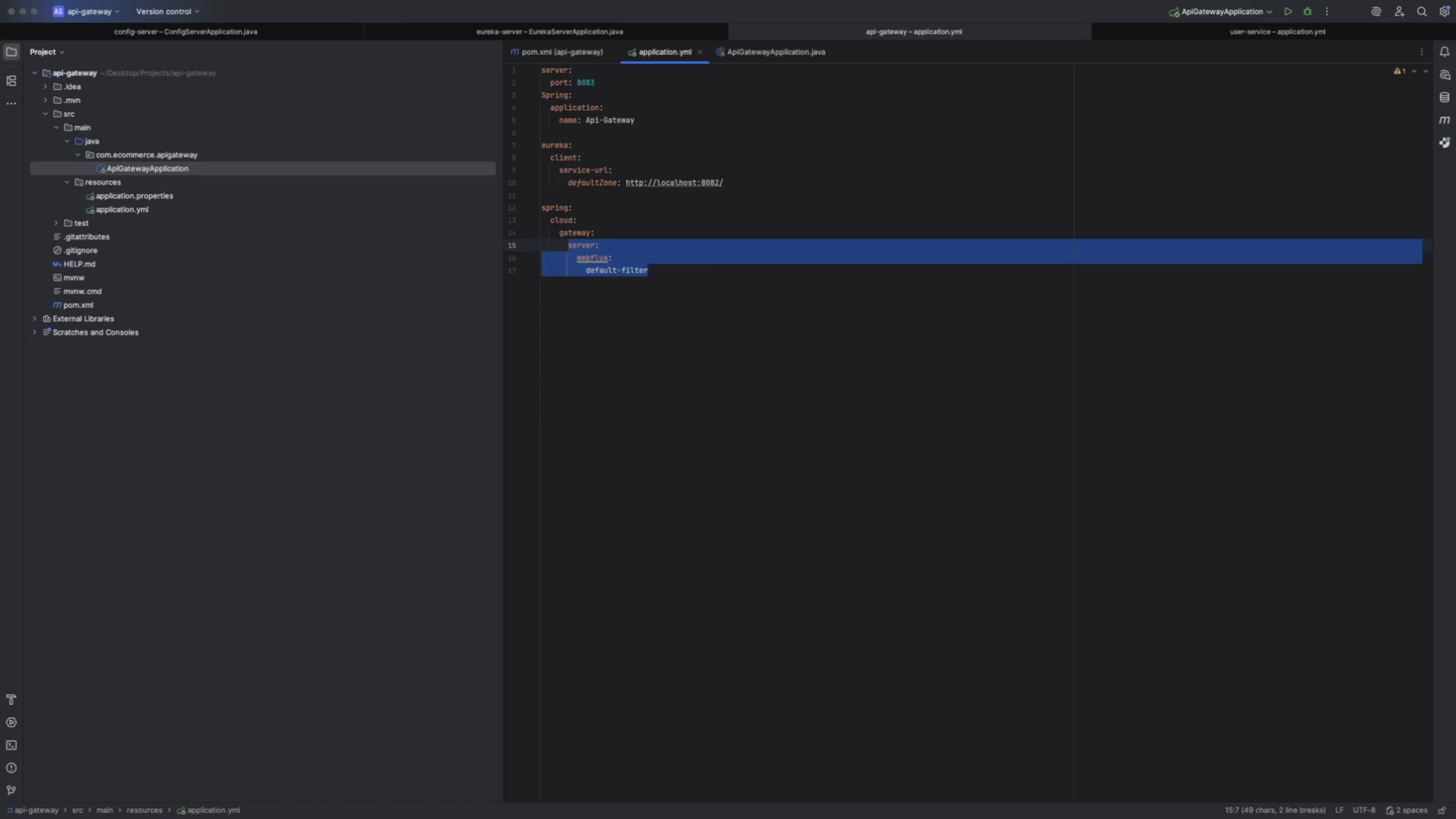 
type(roy)
key(Backspace)
type(utes:)
 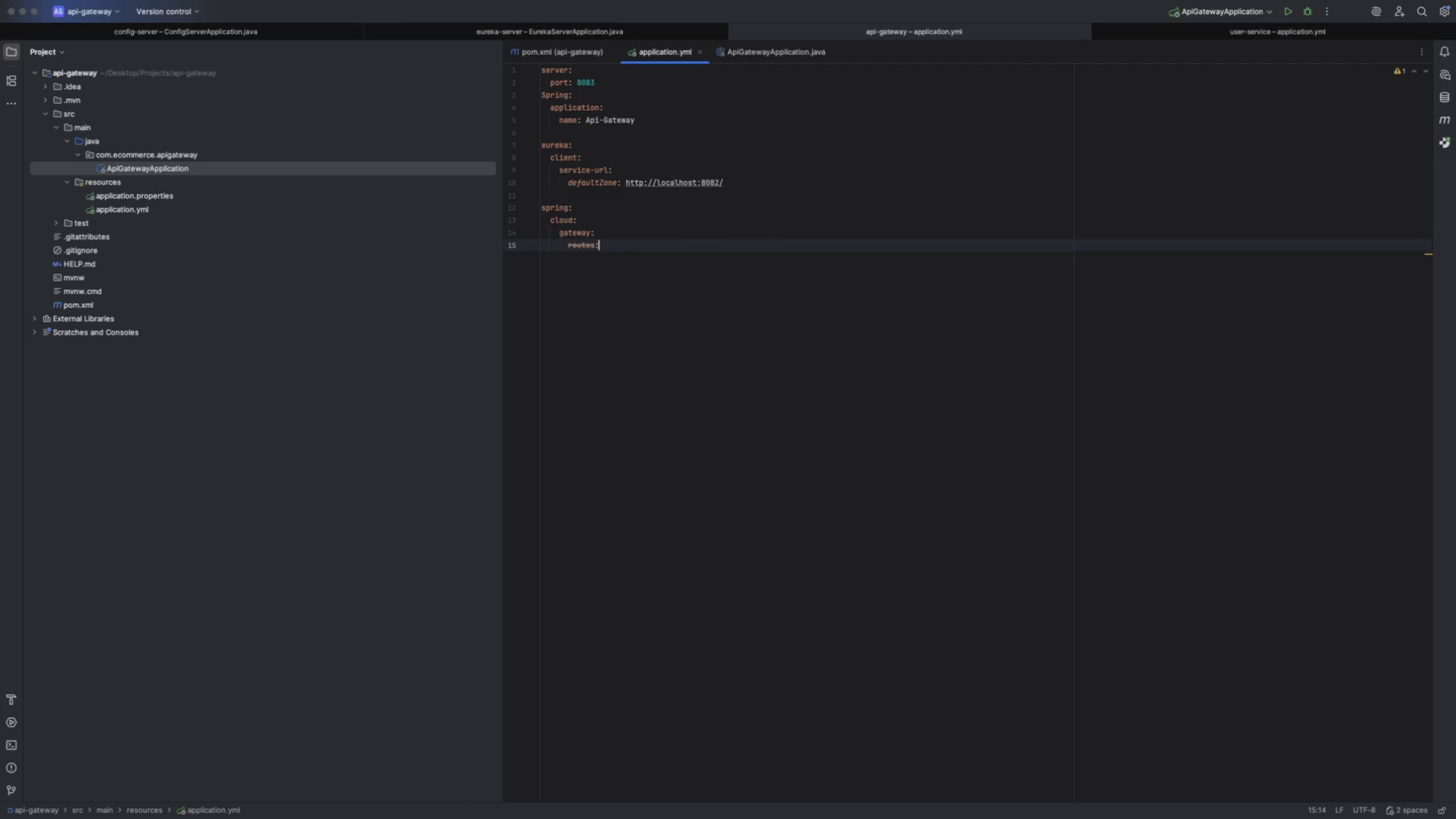 
key(Enter)
 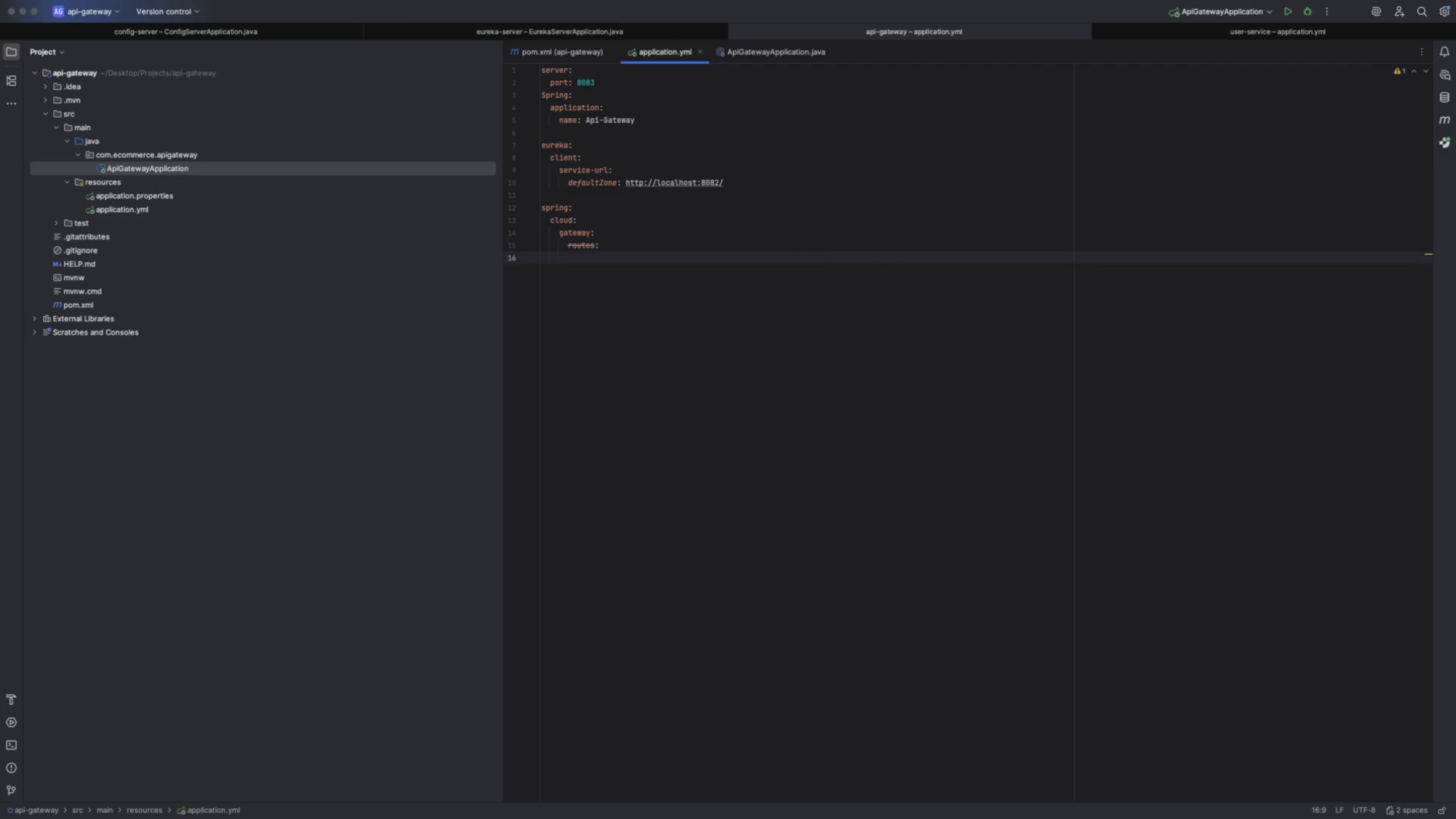 
type(-)
key(Backspace)
type(id)
 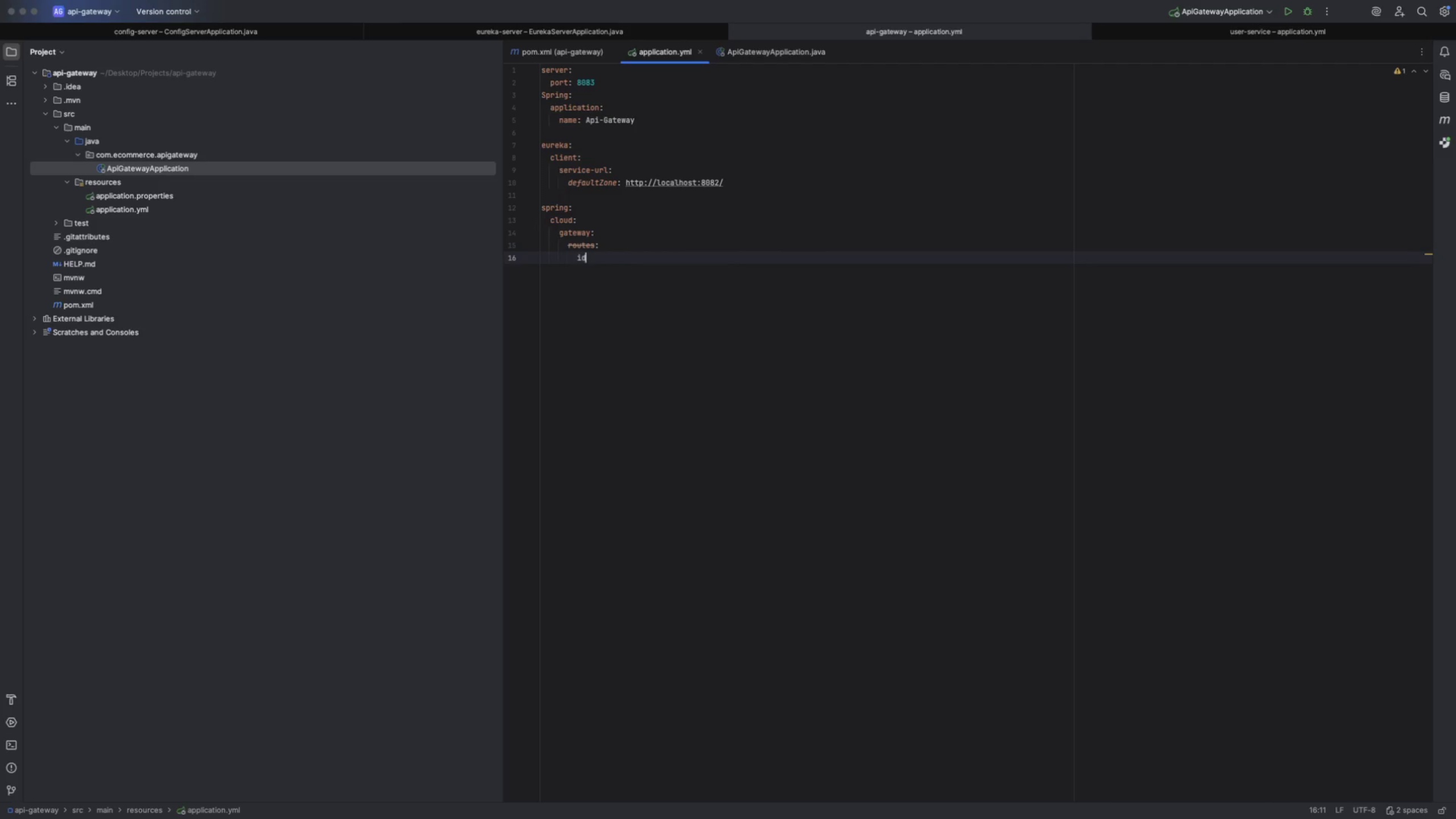 
hold_key(key=ShiftRight, duration=1.36)
 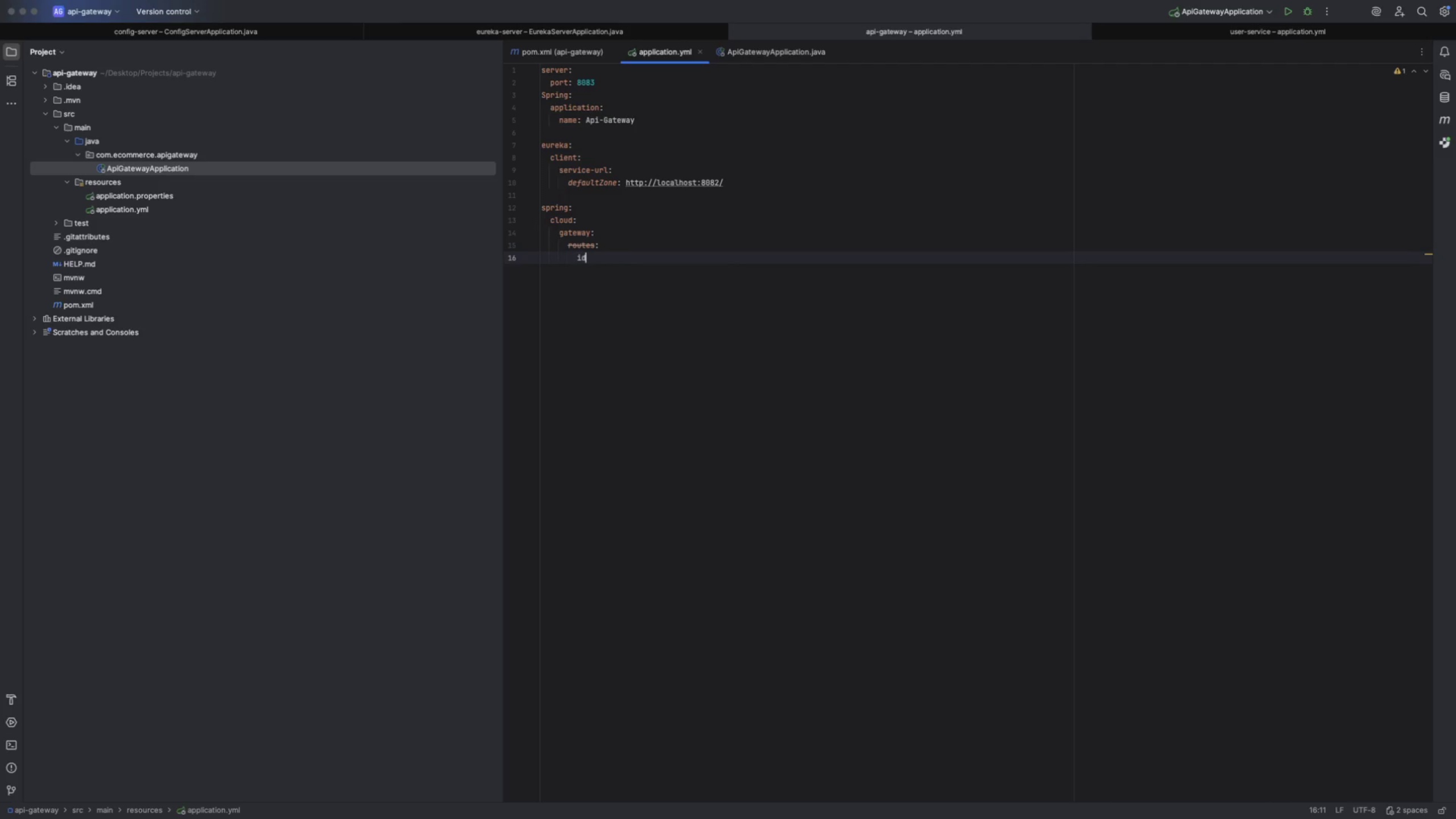 
key(Backspace)
key(Backspace)
type(- id: )
 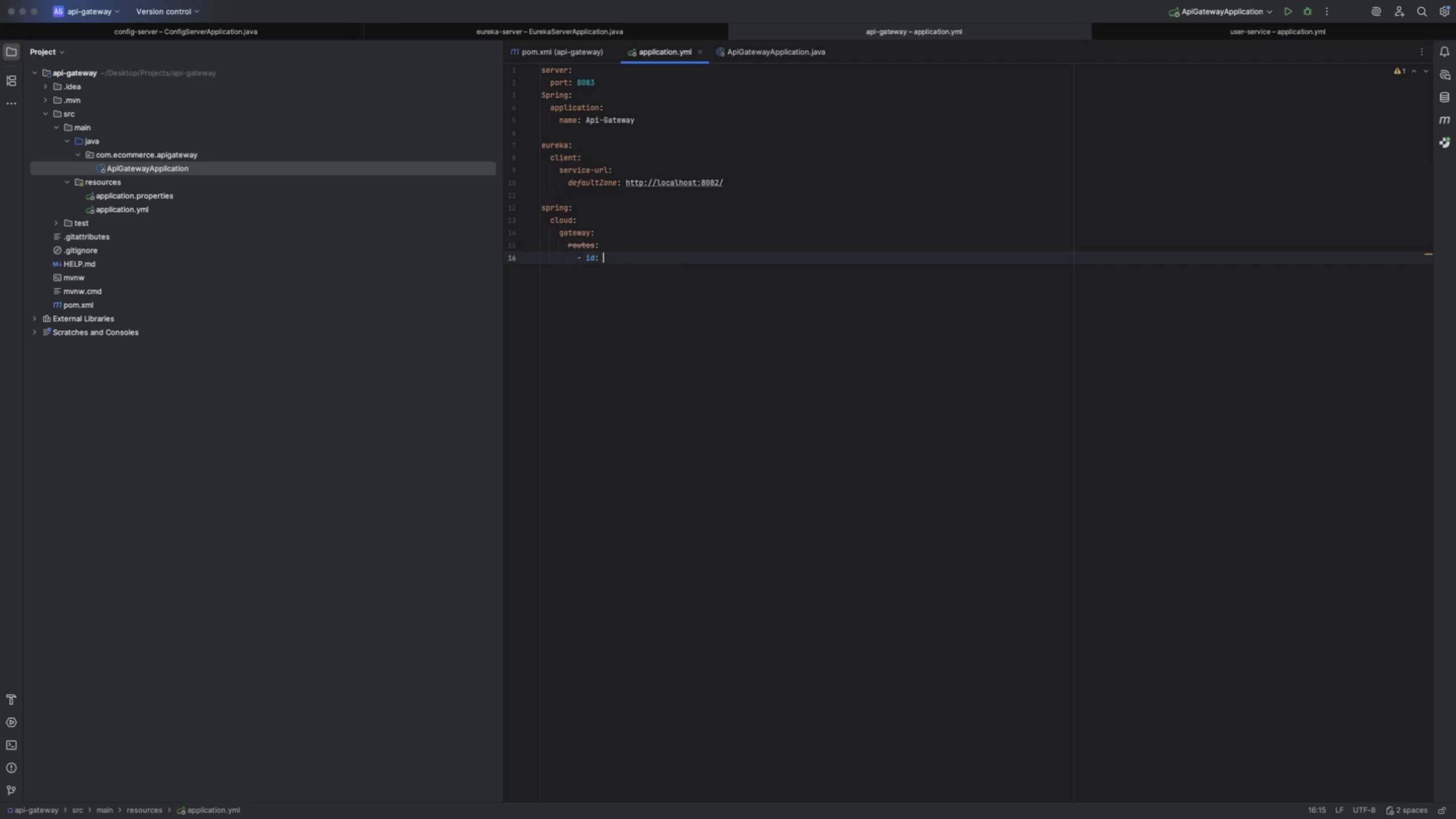 
mouse_move([594, 247])
 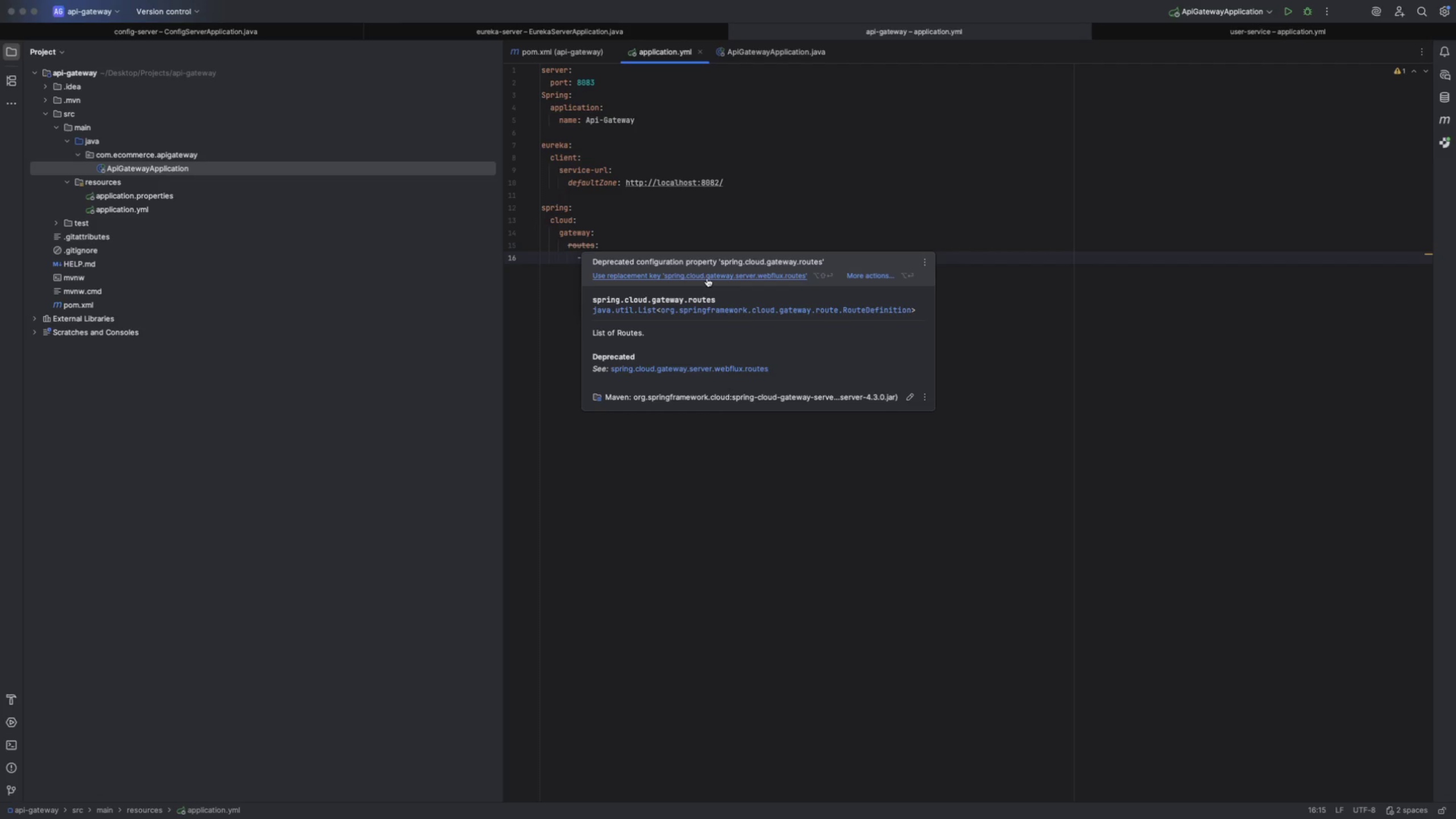 
left_click([707, 278])
 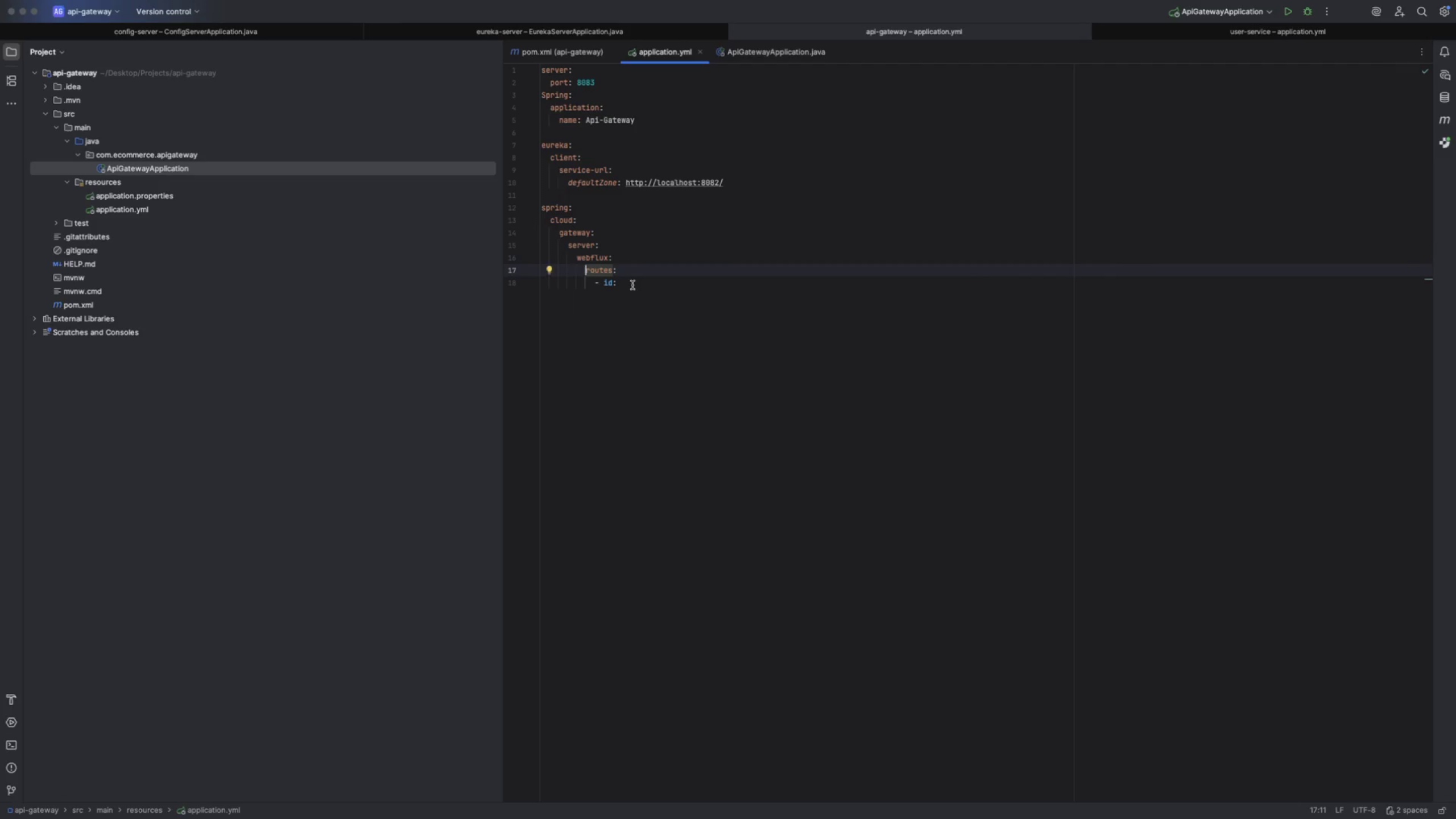 
left_click([632, 284])
 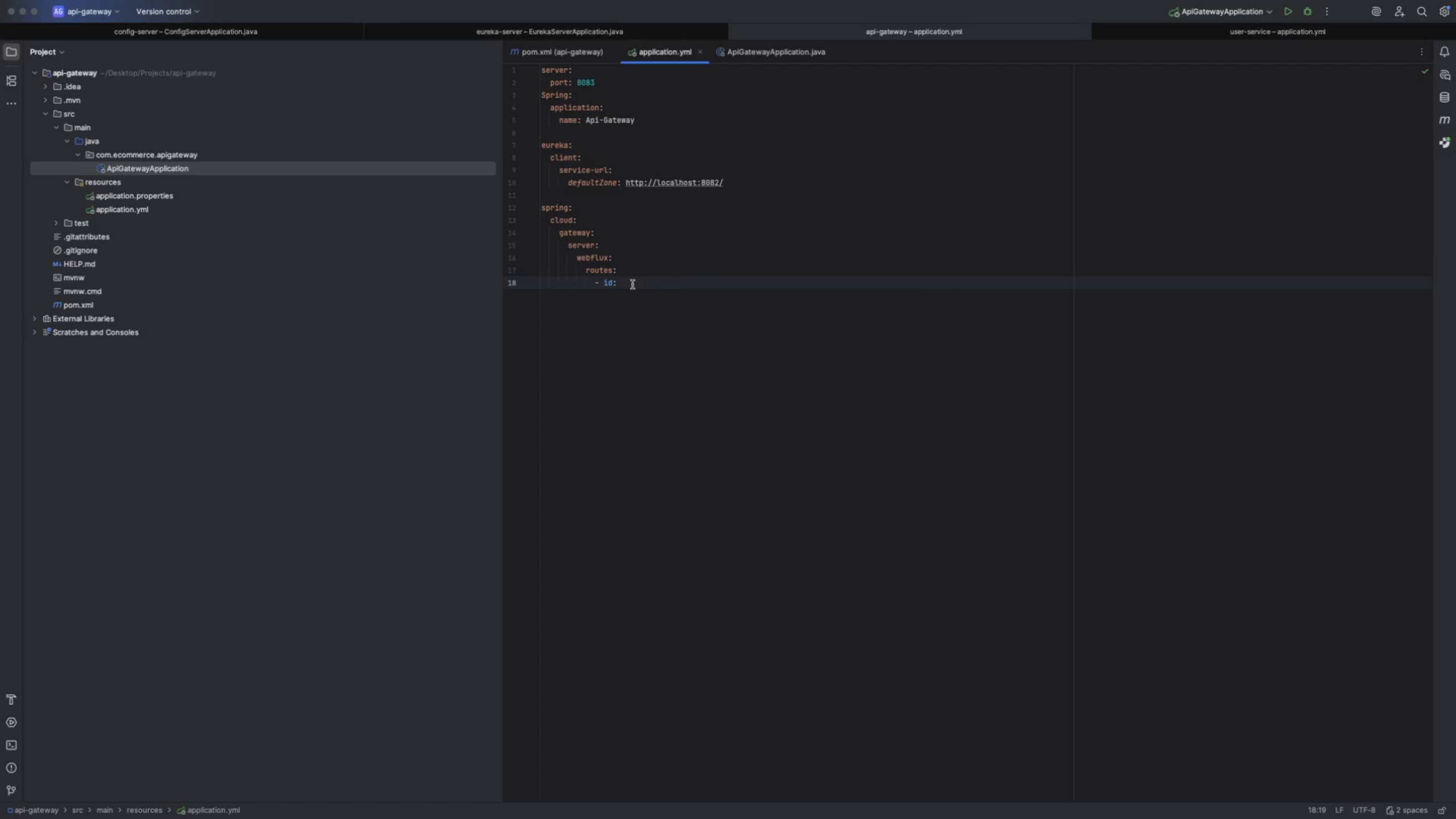 
type(User-Service)
 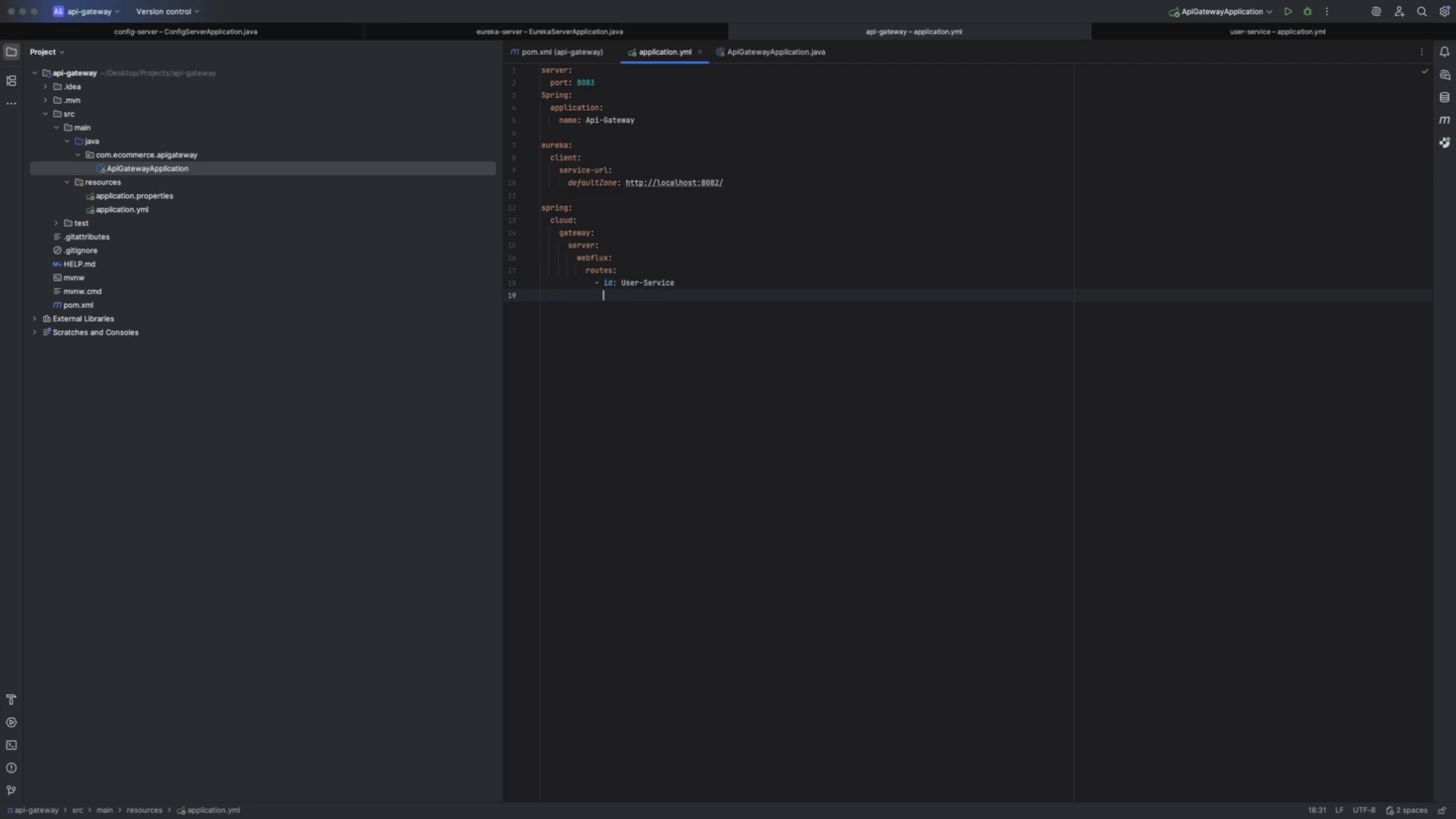 
key(Enter)
 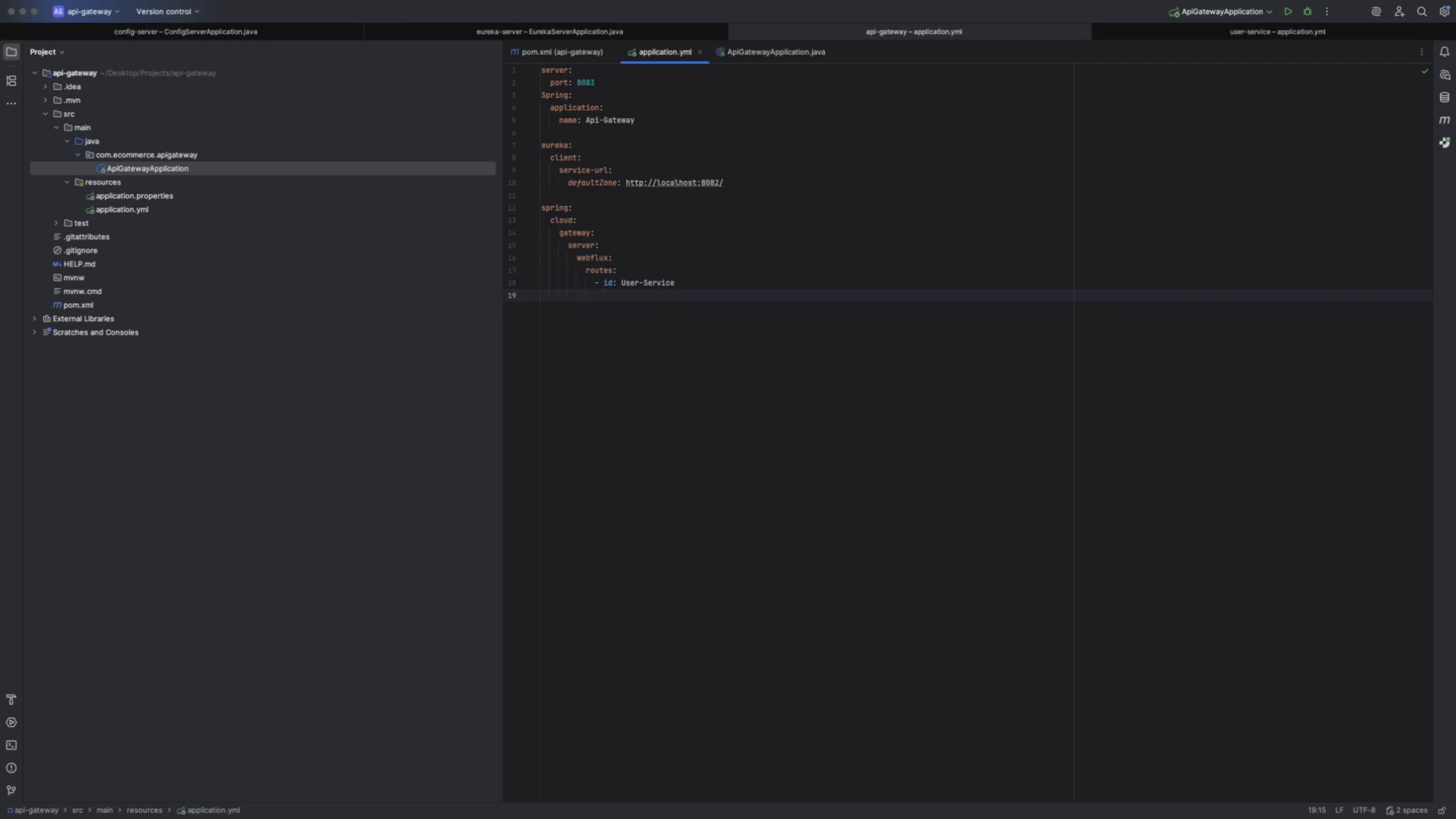 
type(url" lb)
 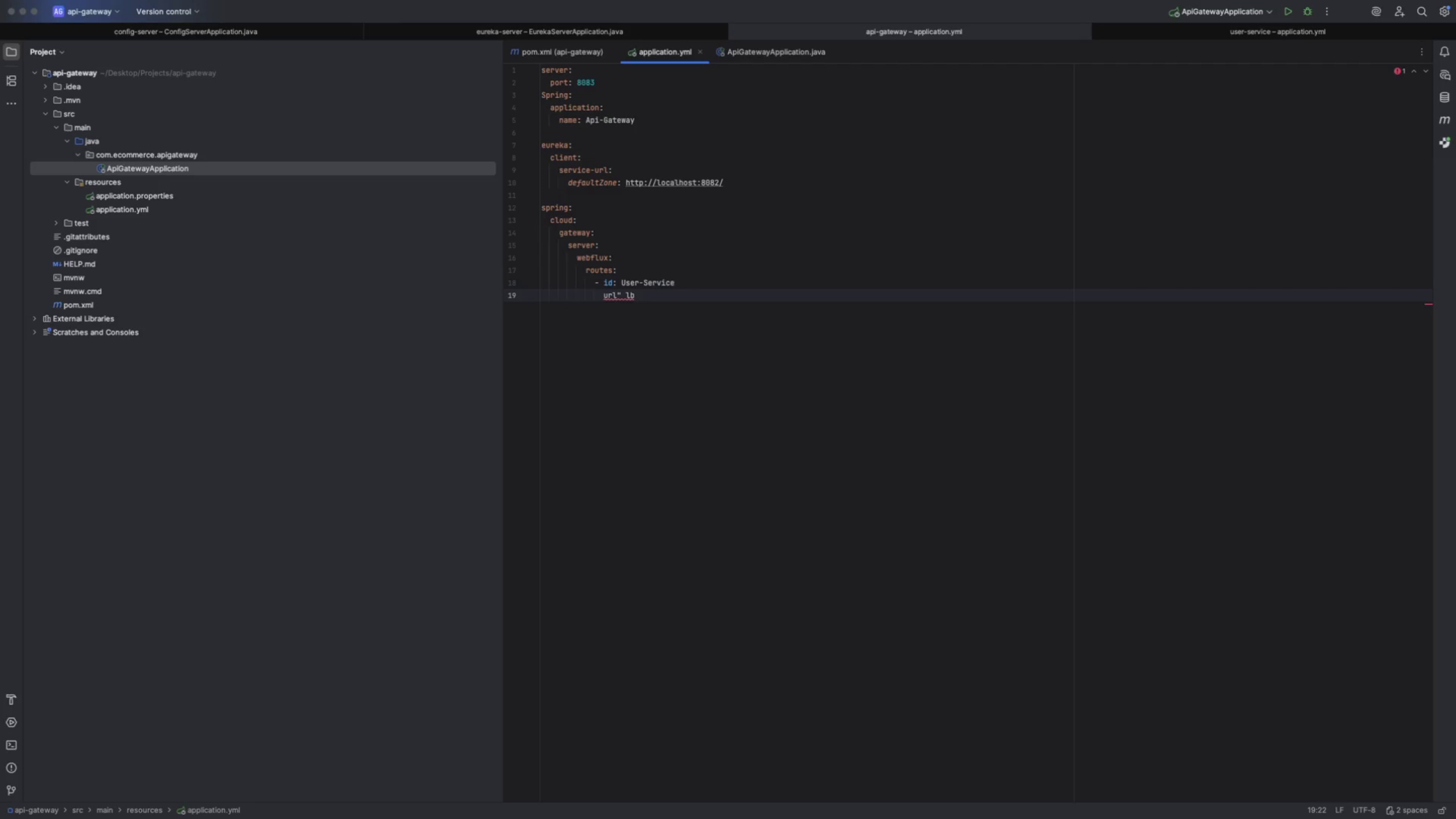 
key(ArrowLeft)
 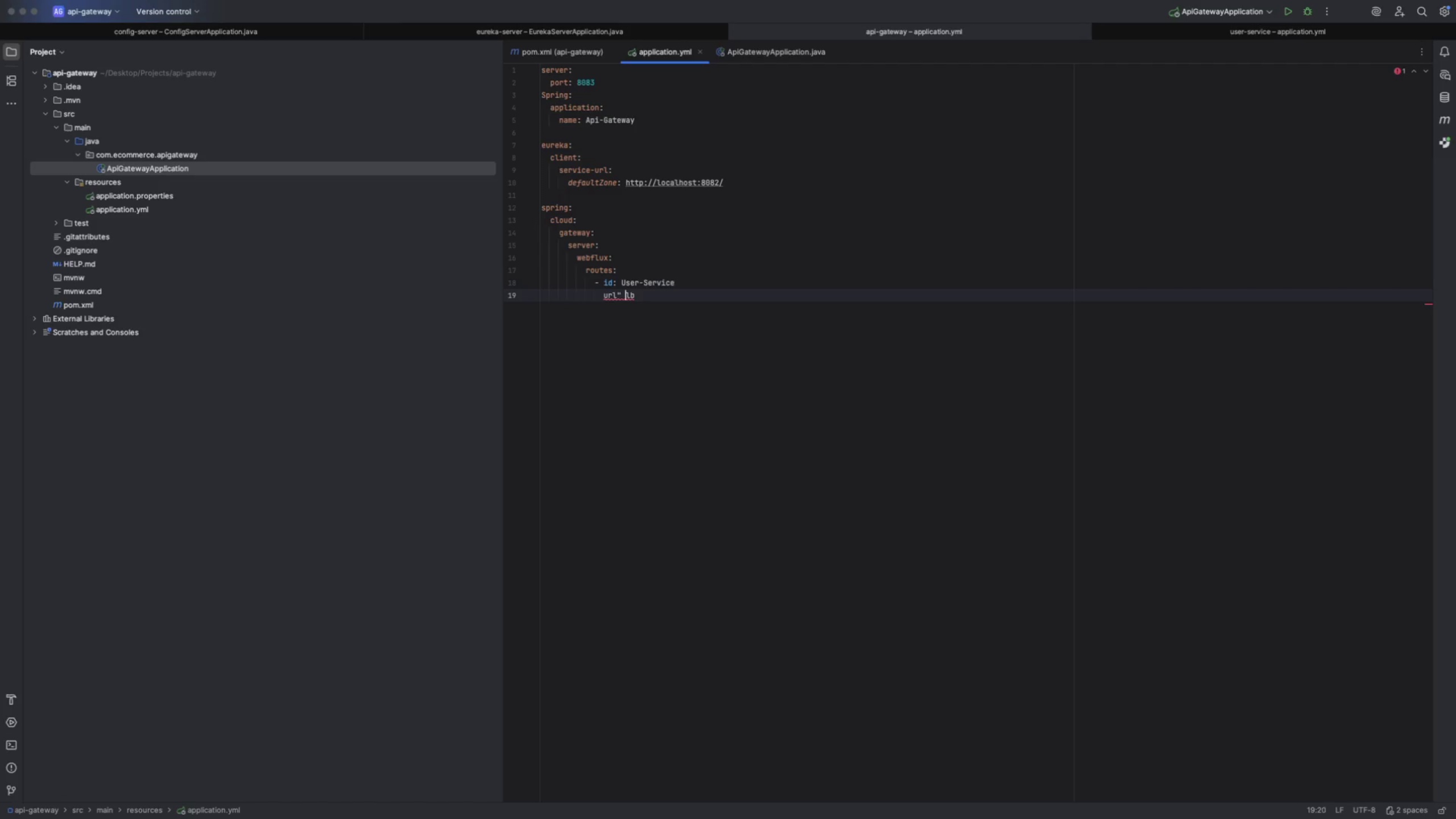 
key(ArrowLeft)
 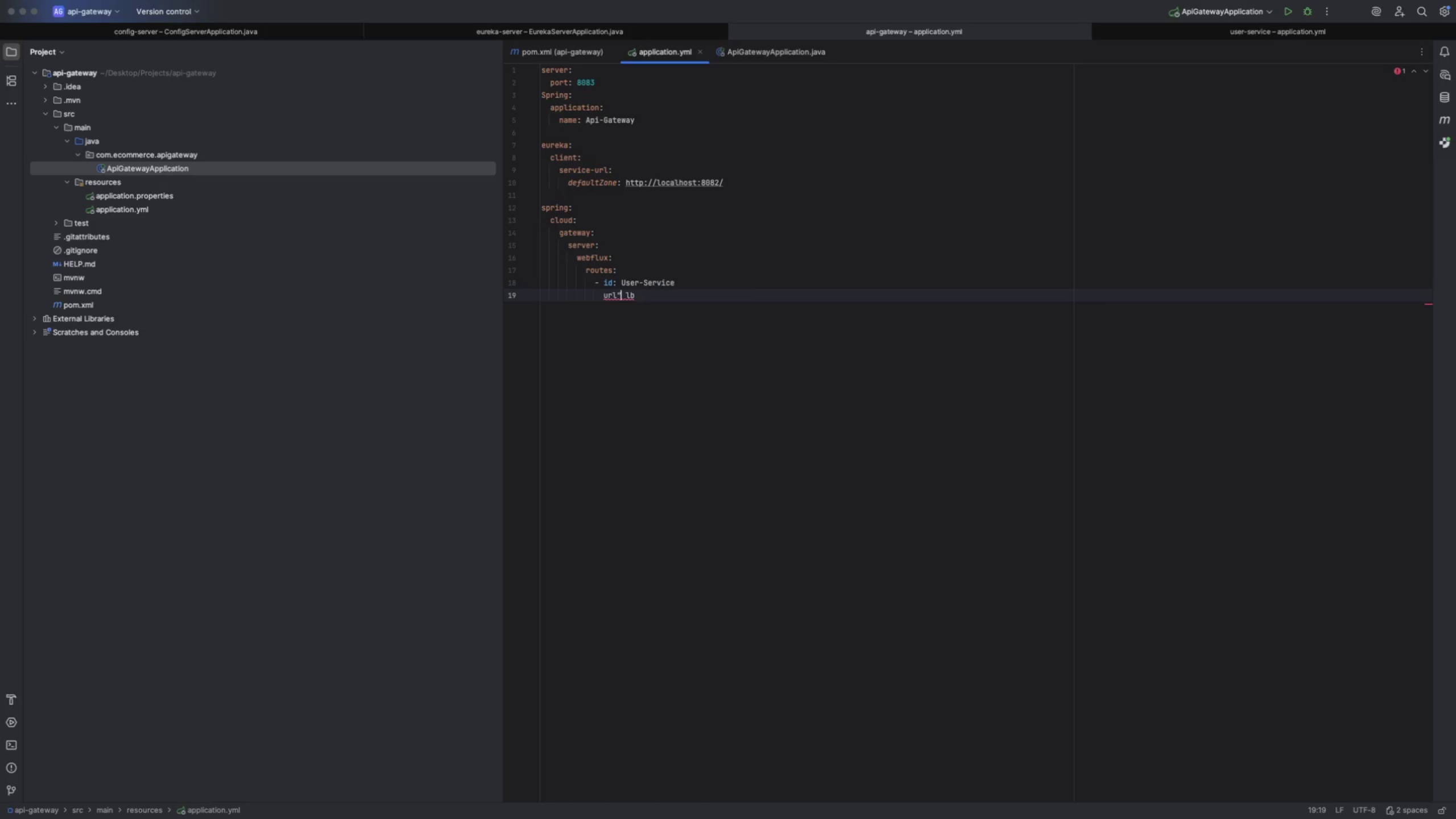 
key(ArrowLeft)
 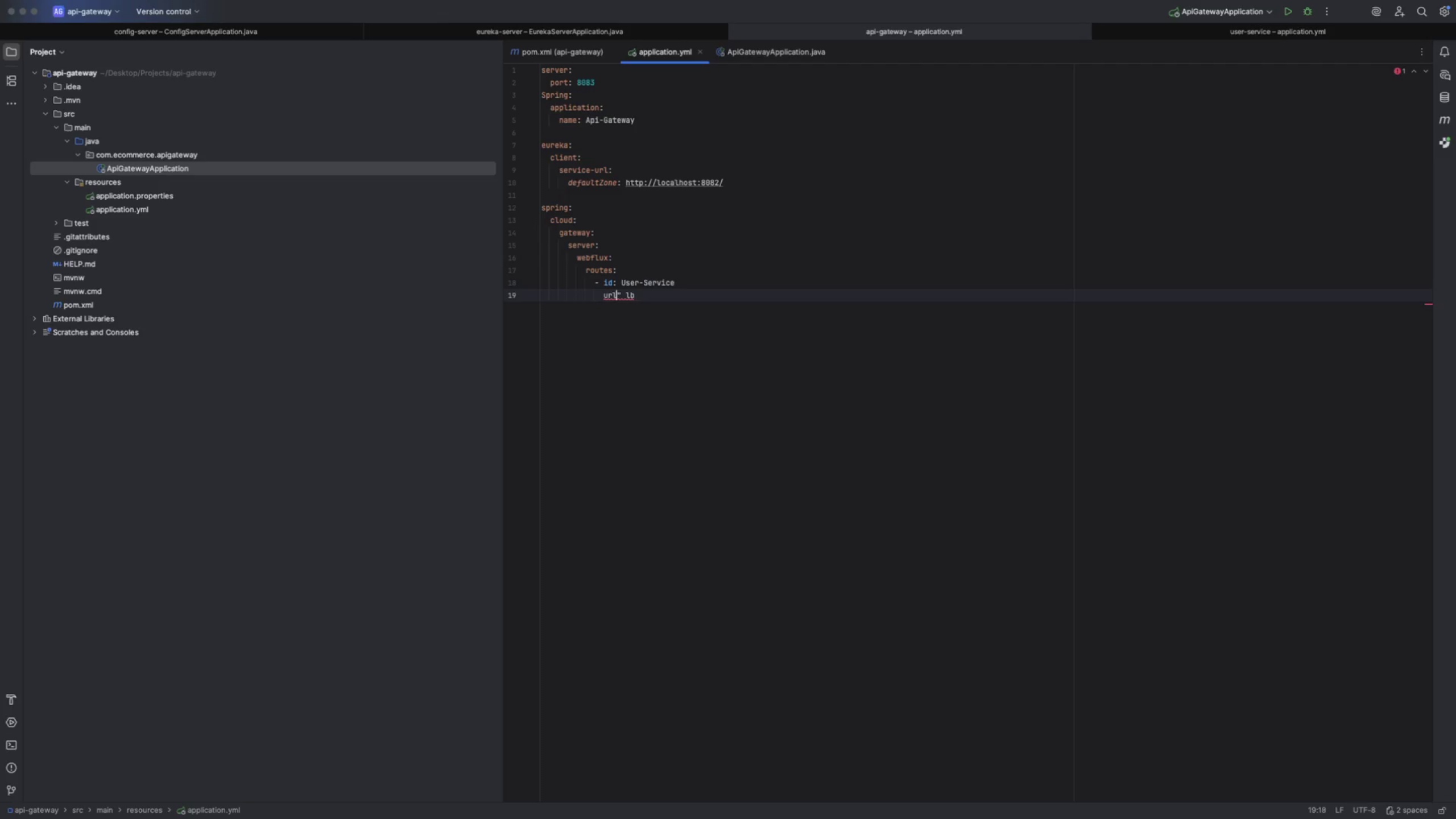 
key(ArrowLeft)
 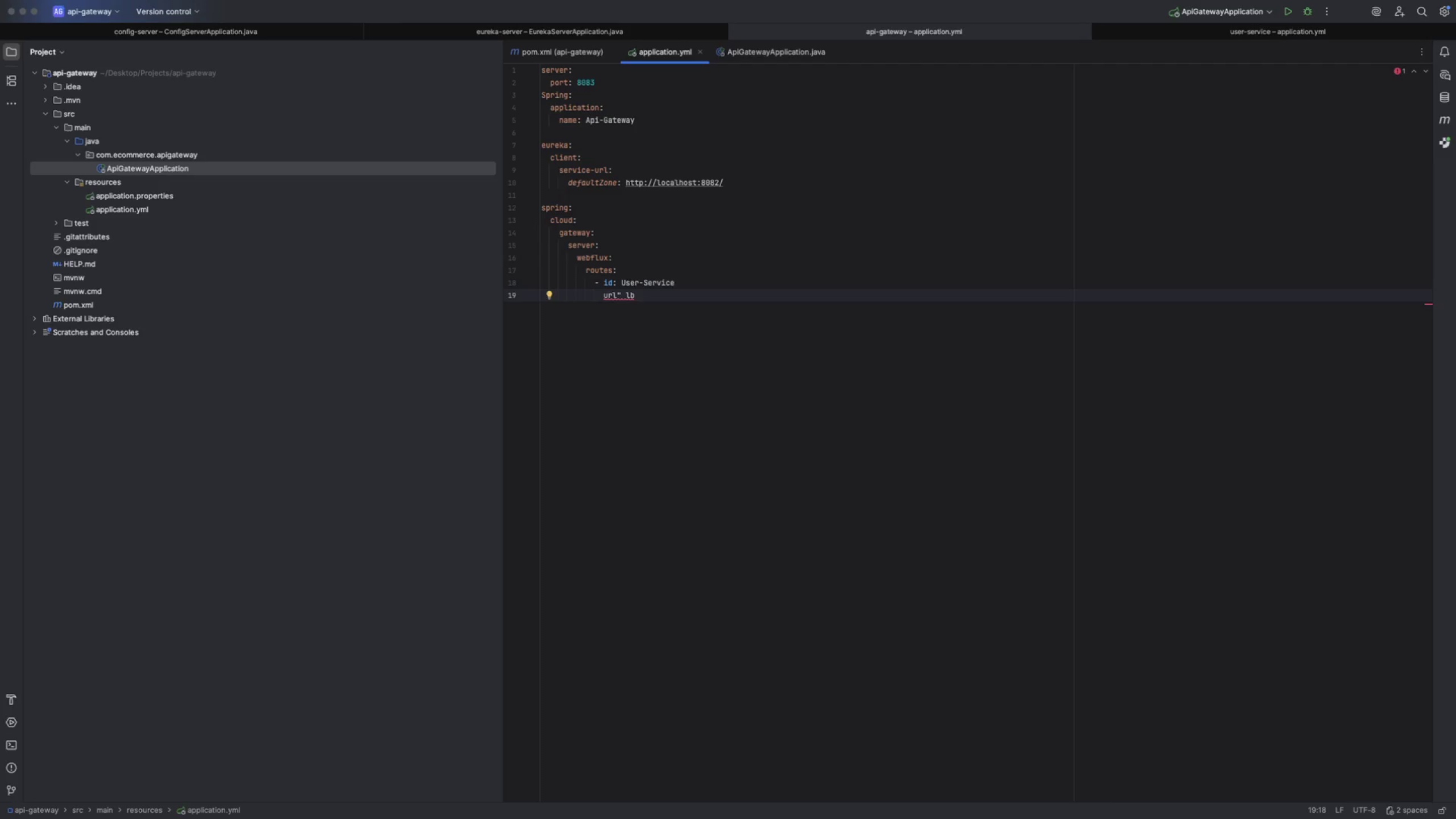 
key(ArrowRight)
 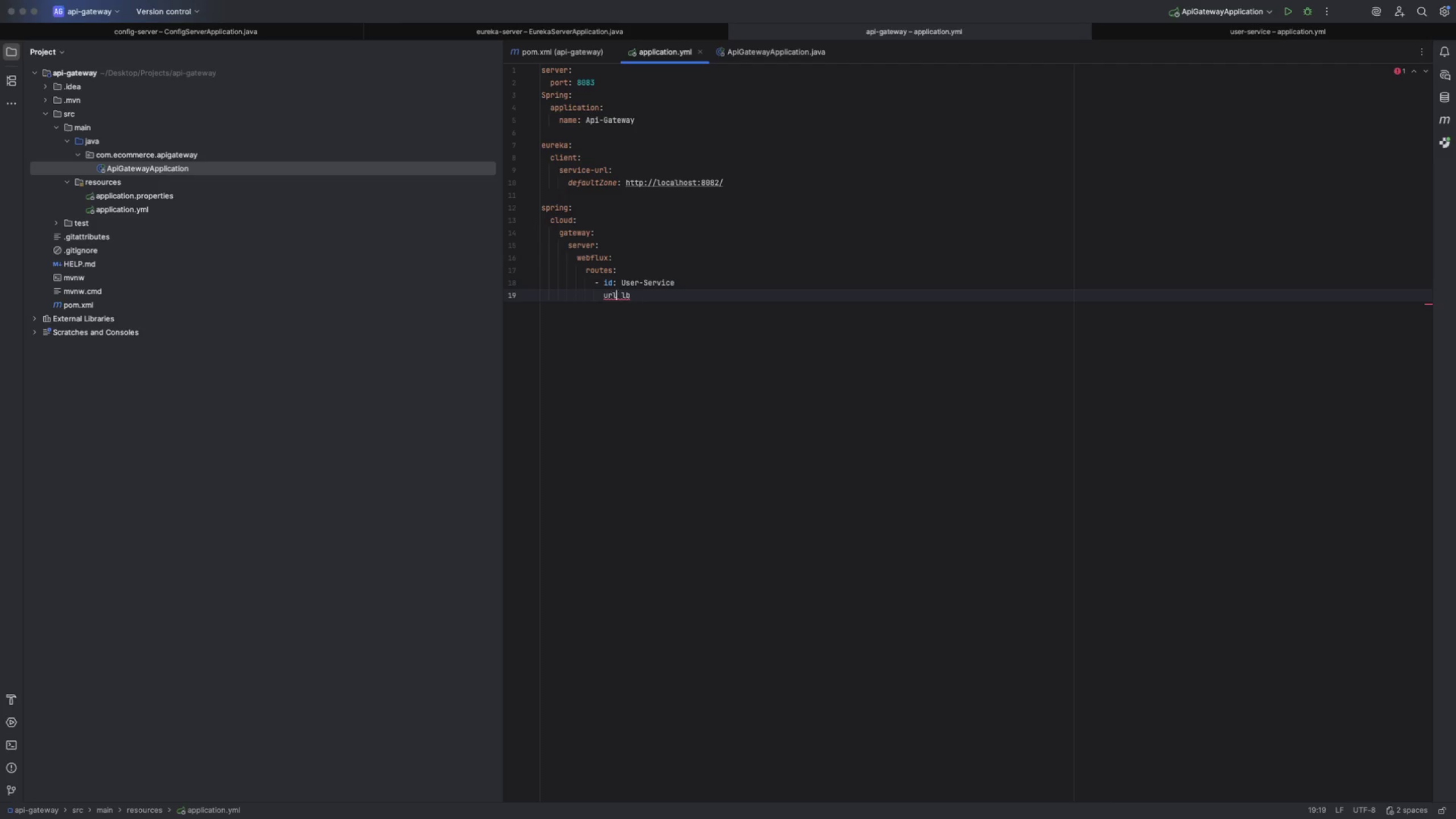 
key(Backspace)
 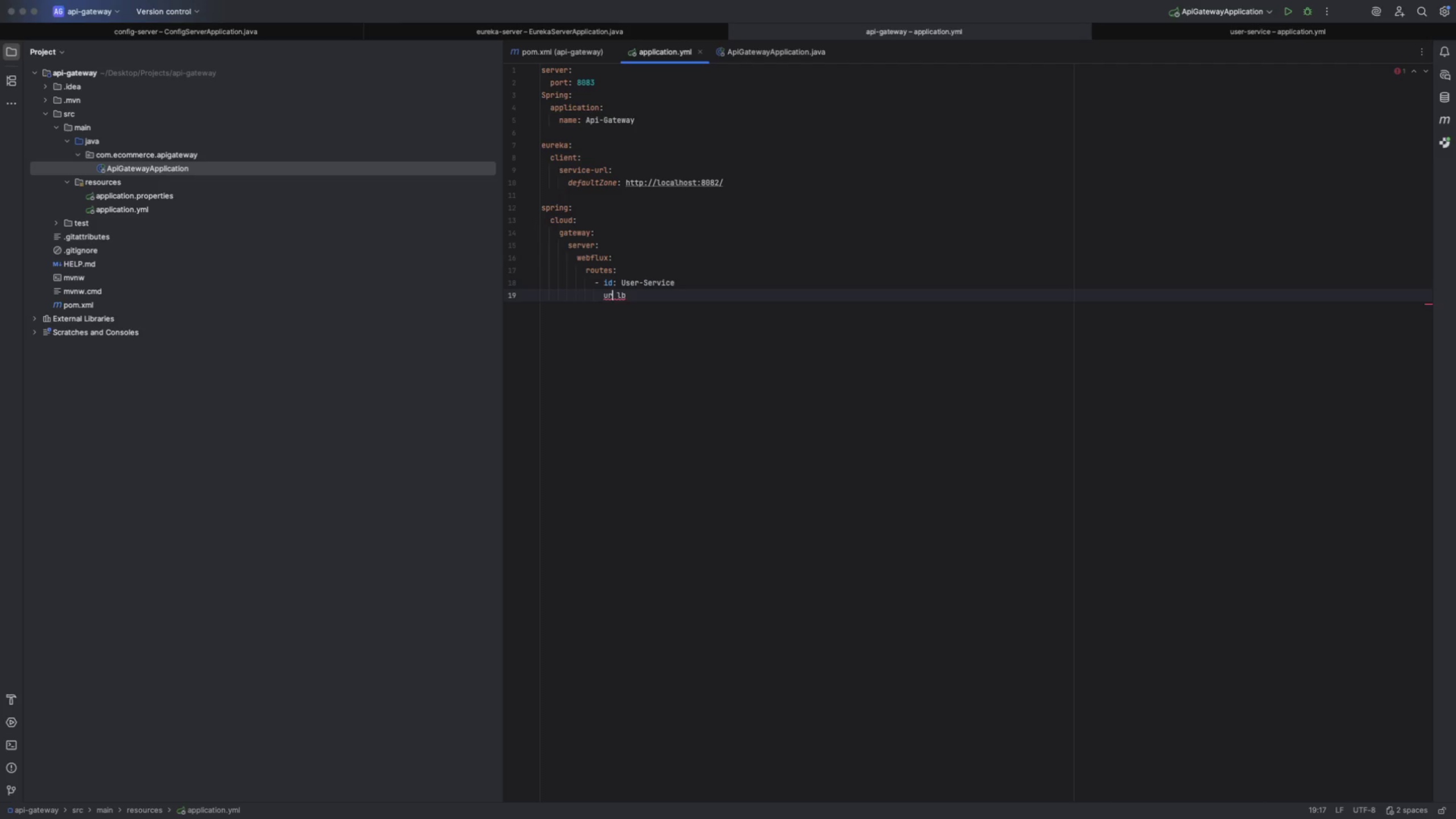 
key(Backspace)
 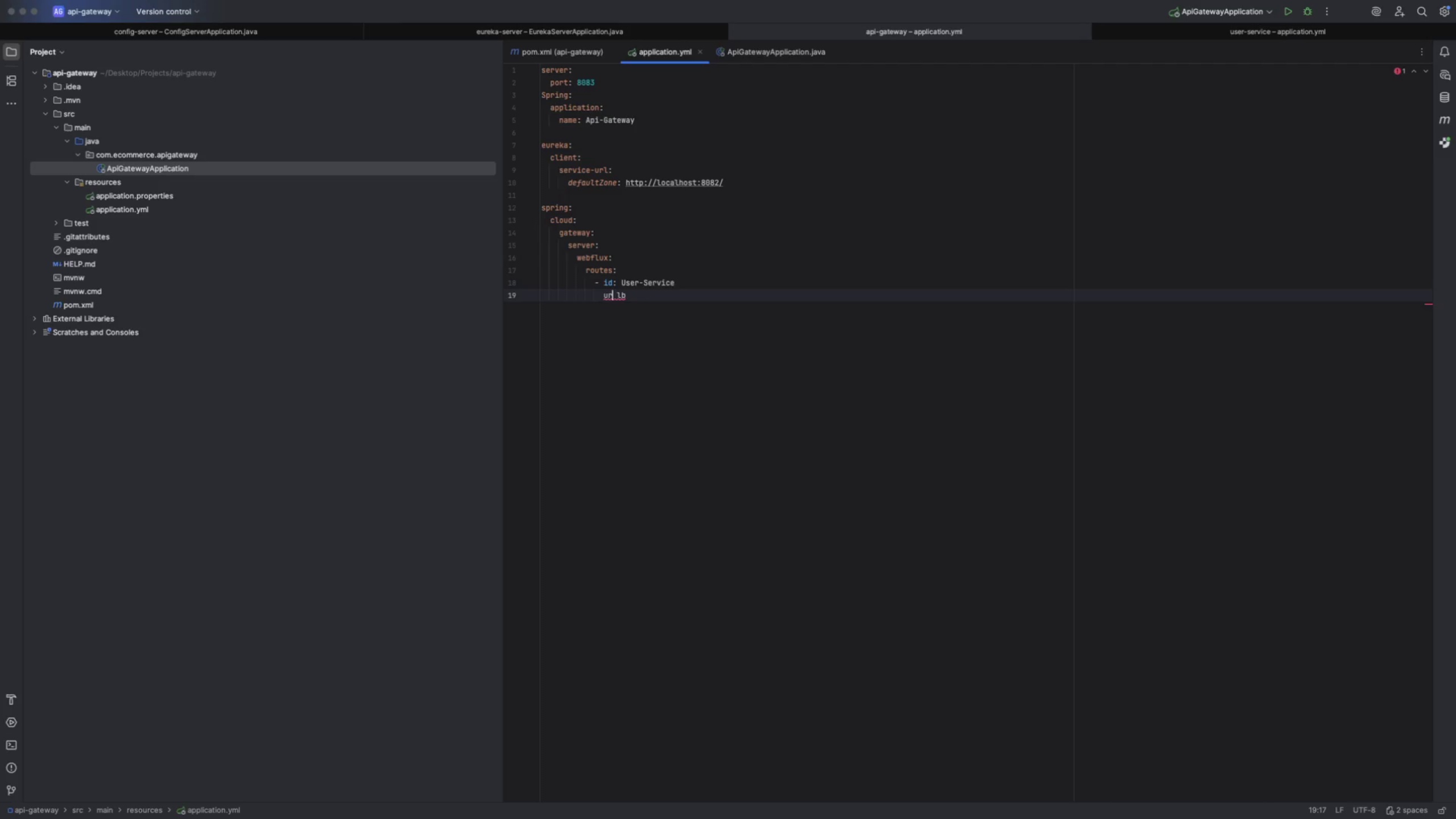 
hold_key(key=ShiftRight, duration=0.46)
 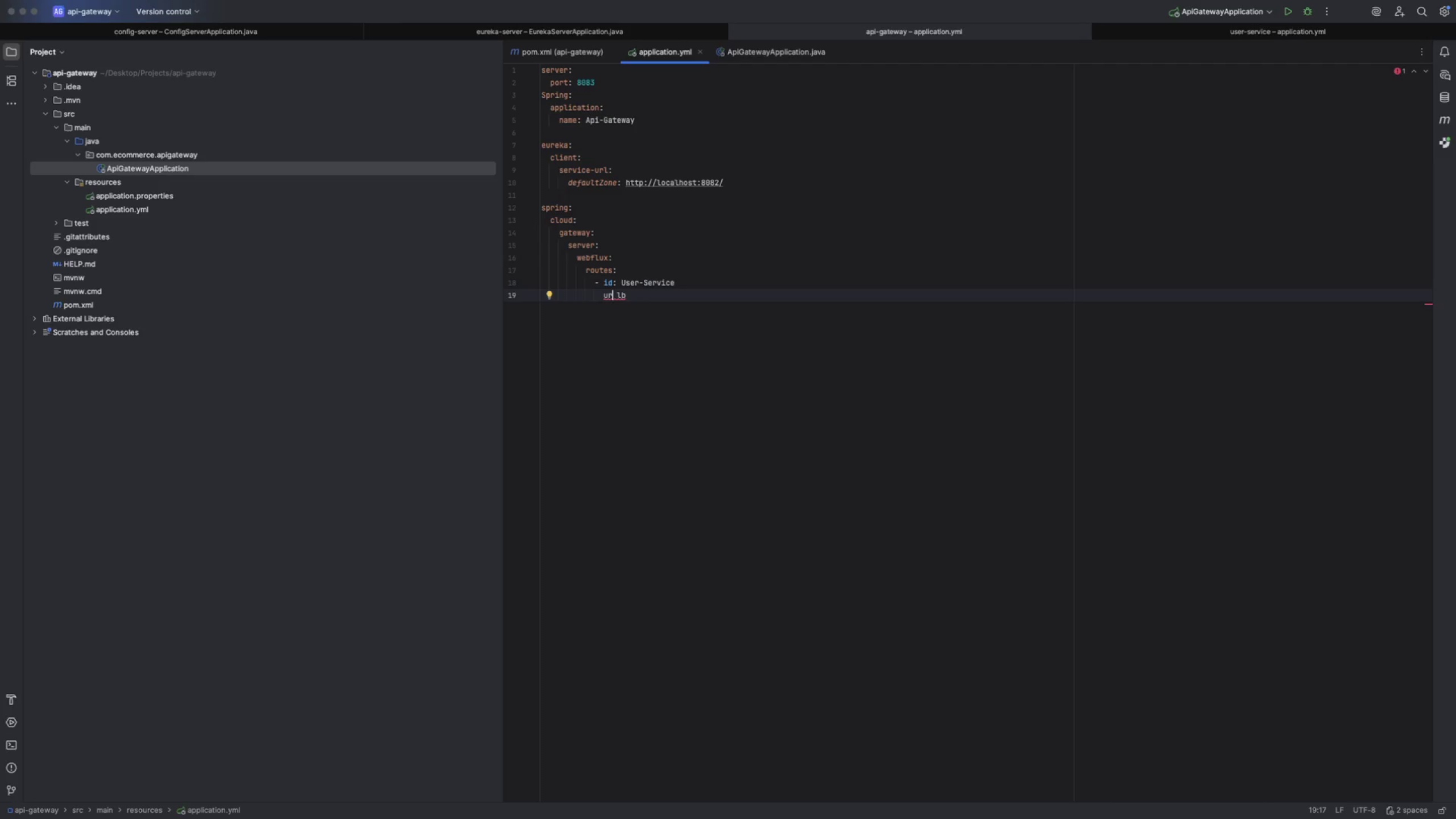 
key(I)
 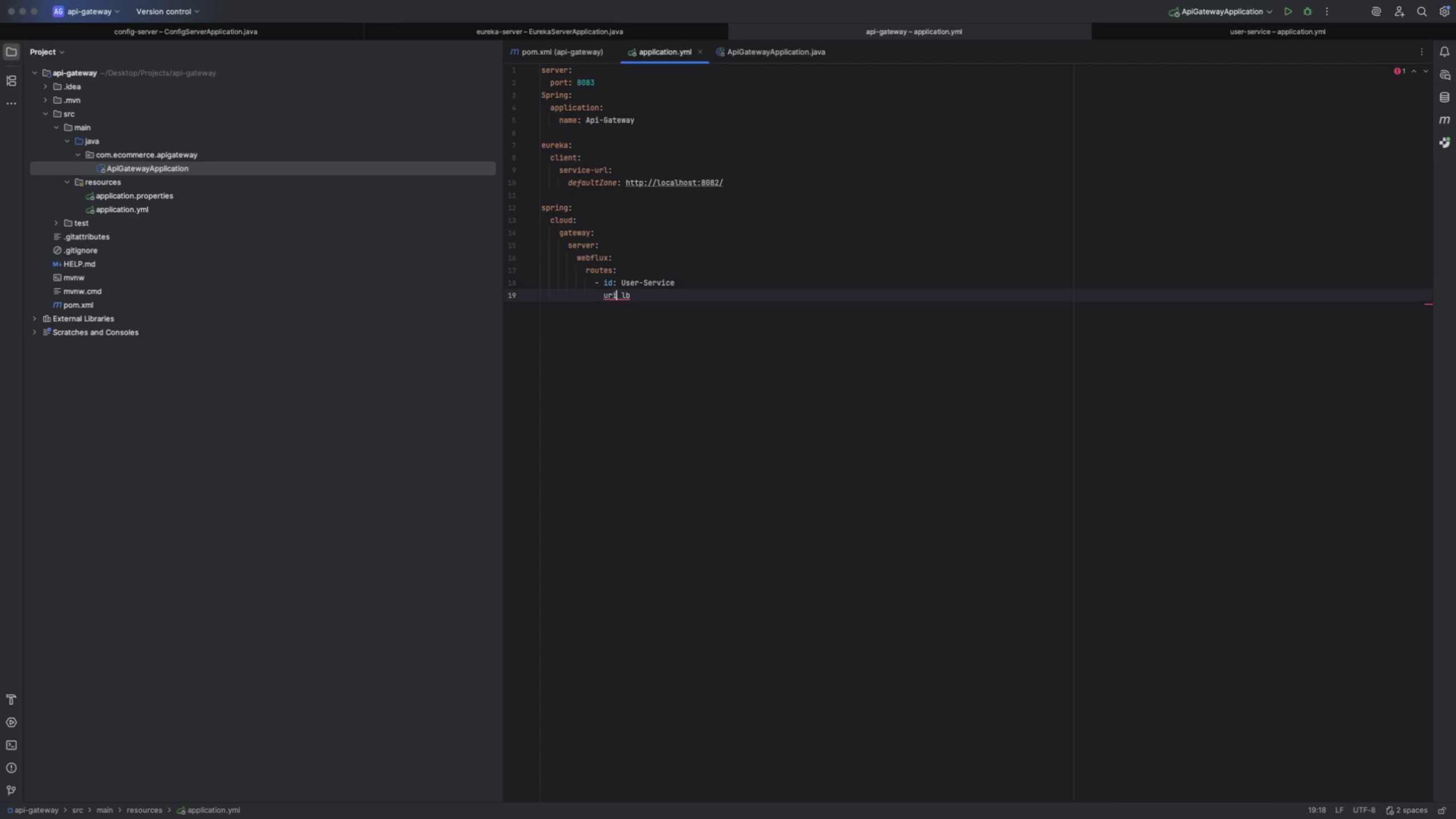 
key(Shift+Semicolon)
 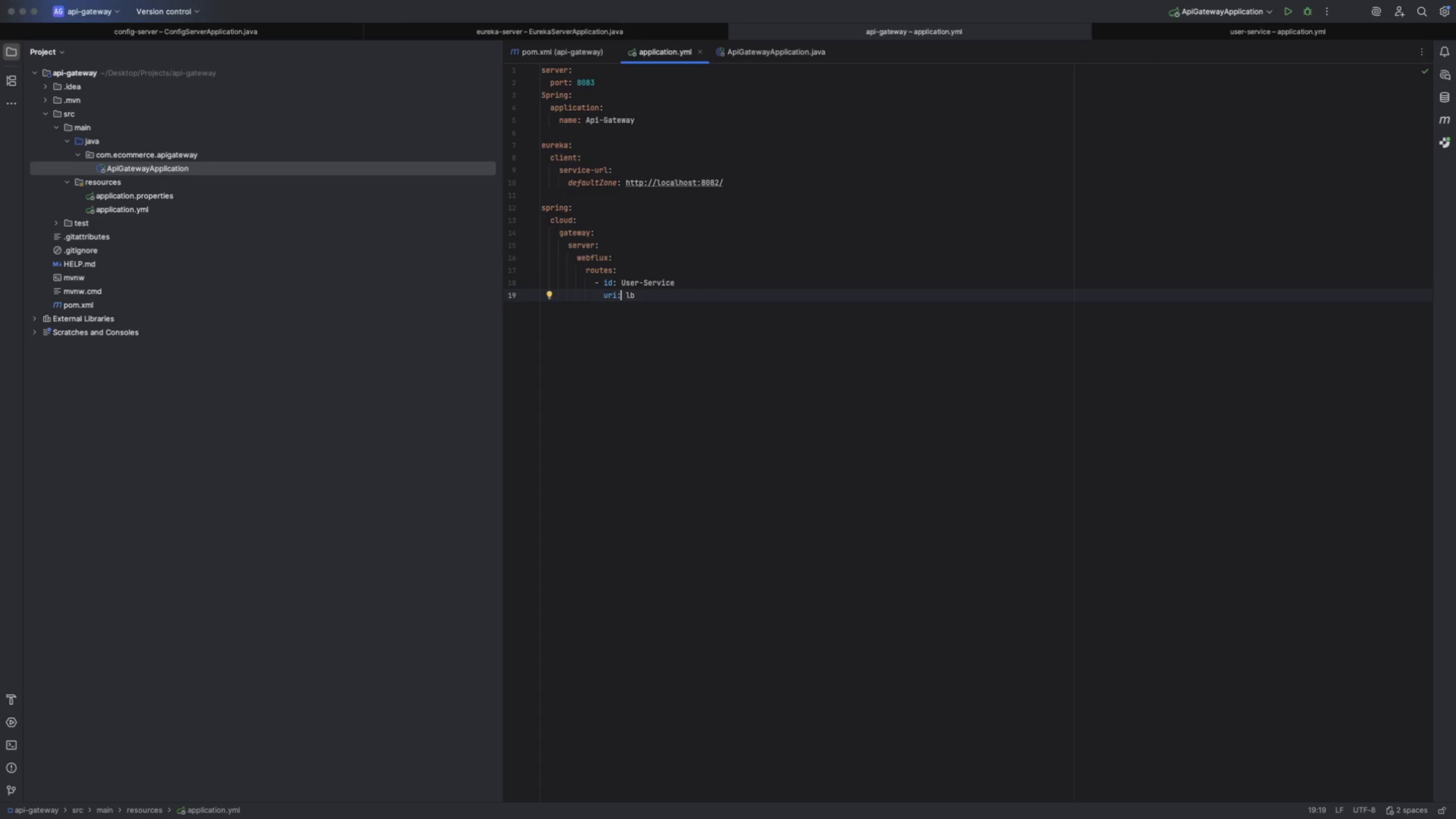 
key(ArrowRight)
 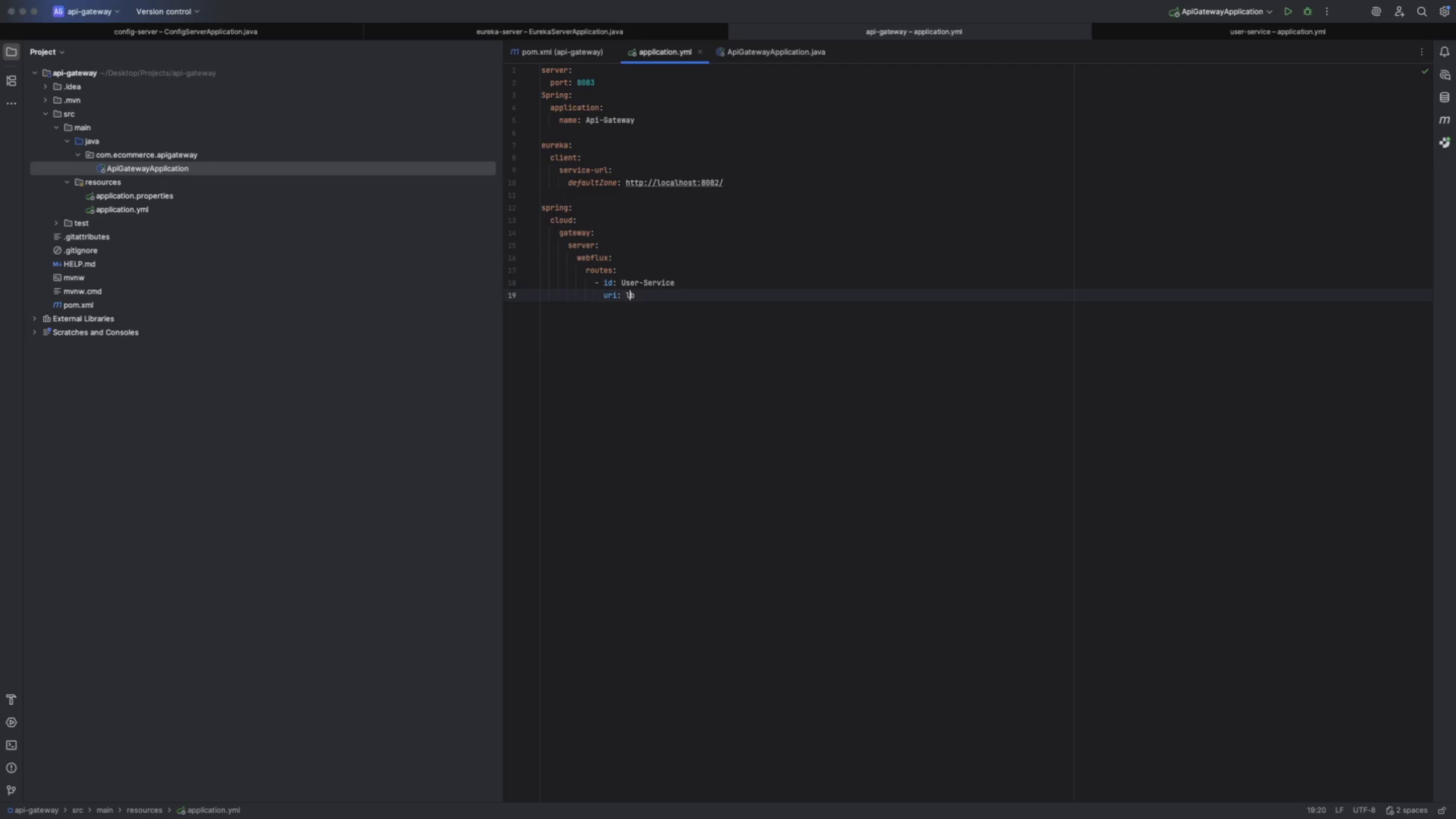 
key(ArrowRight)
 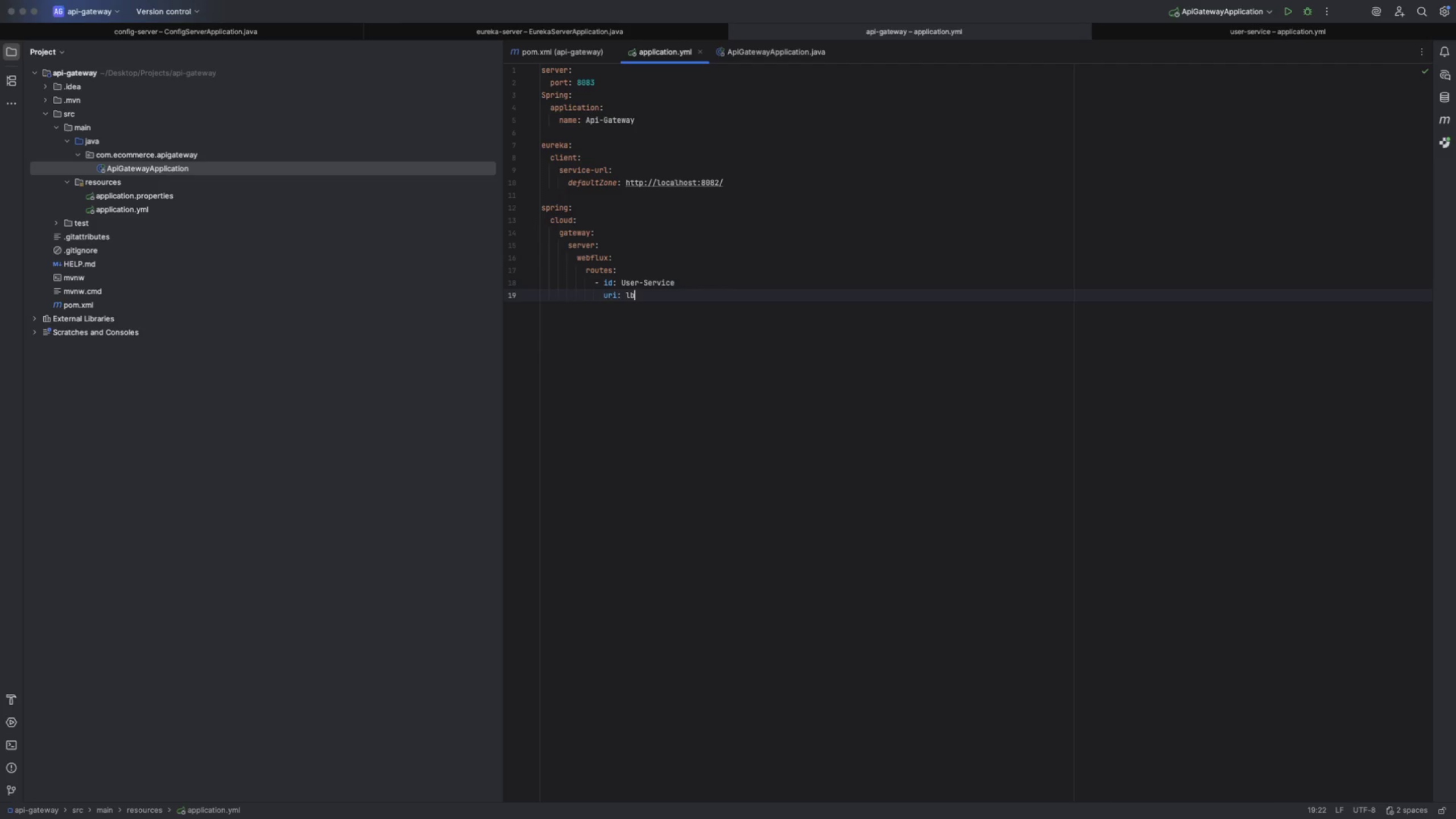 
key(ArrowRight)
 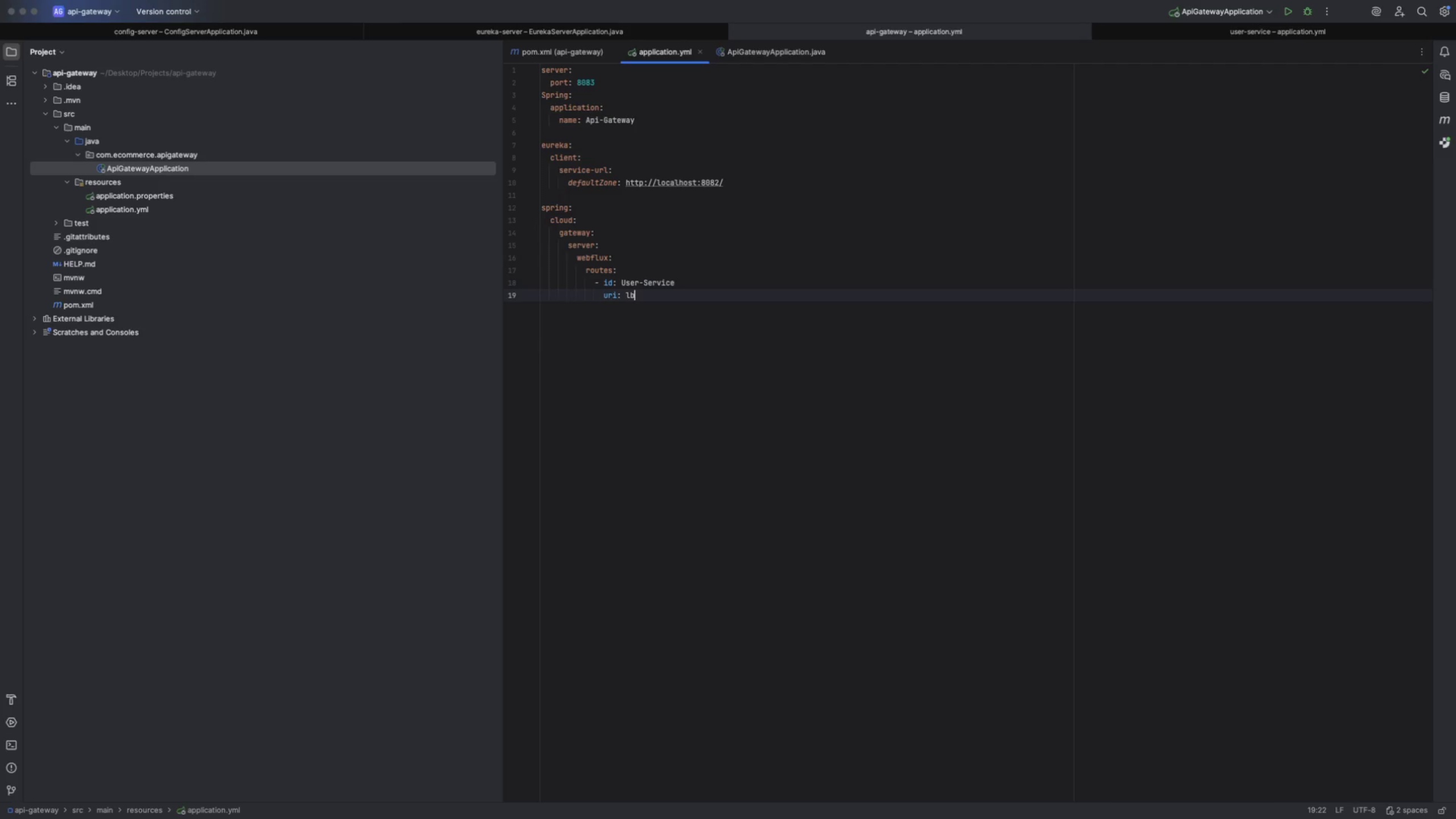 
type(//user-service)
key(Backspace)
type(e)
 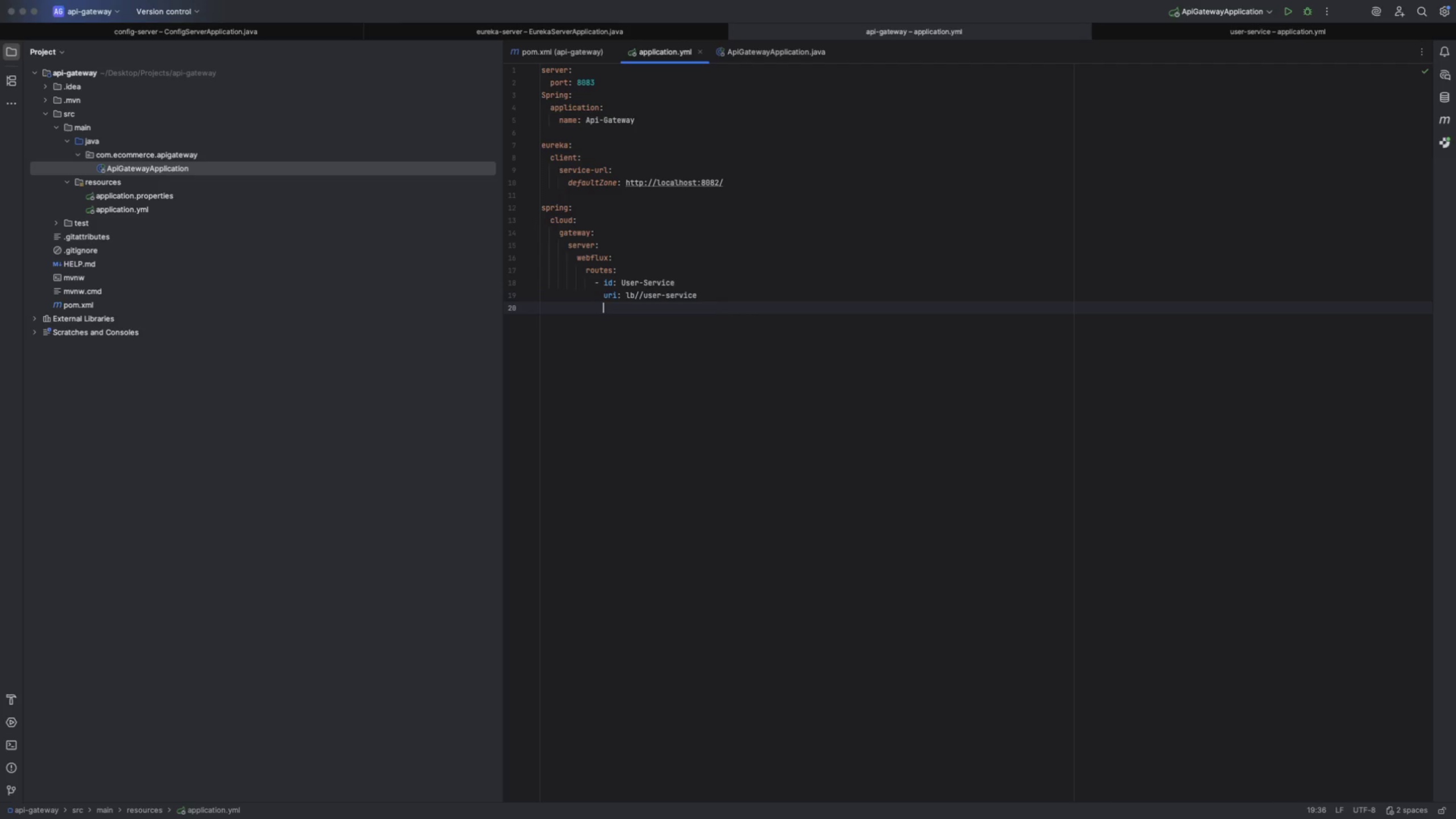 
key(Enter)
 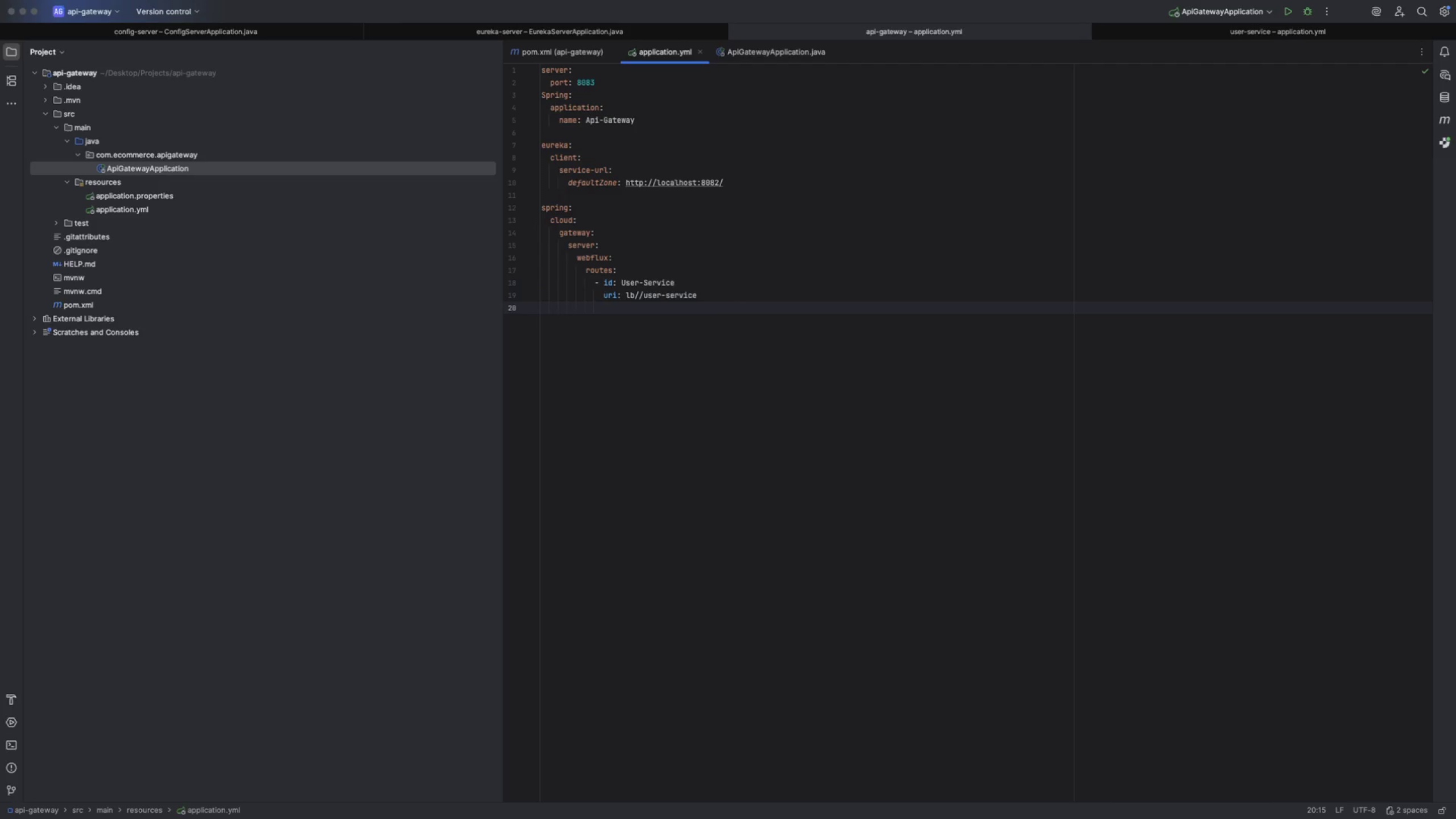 
type(pr)
 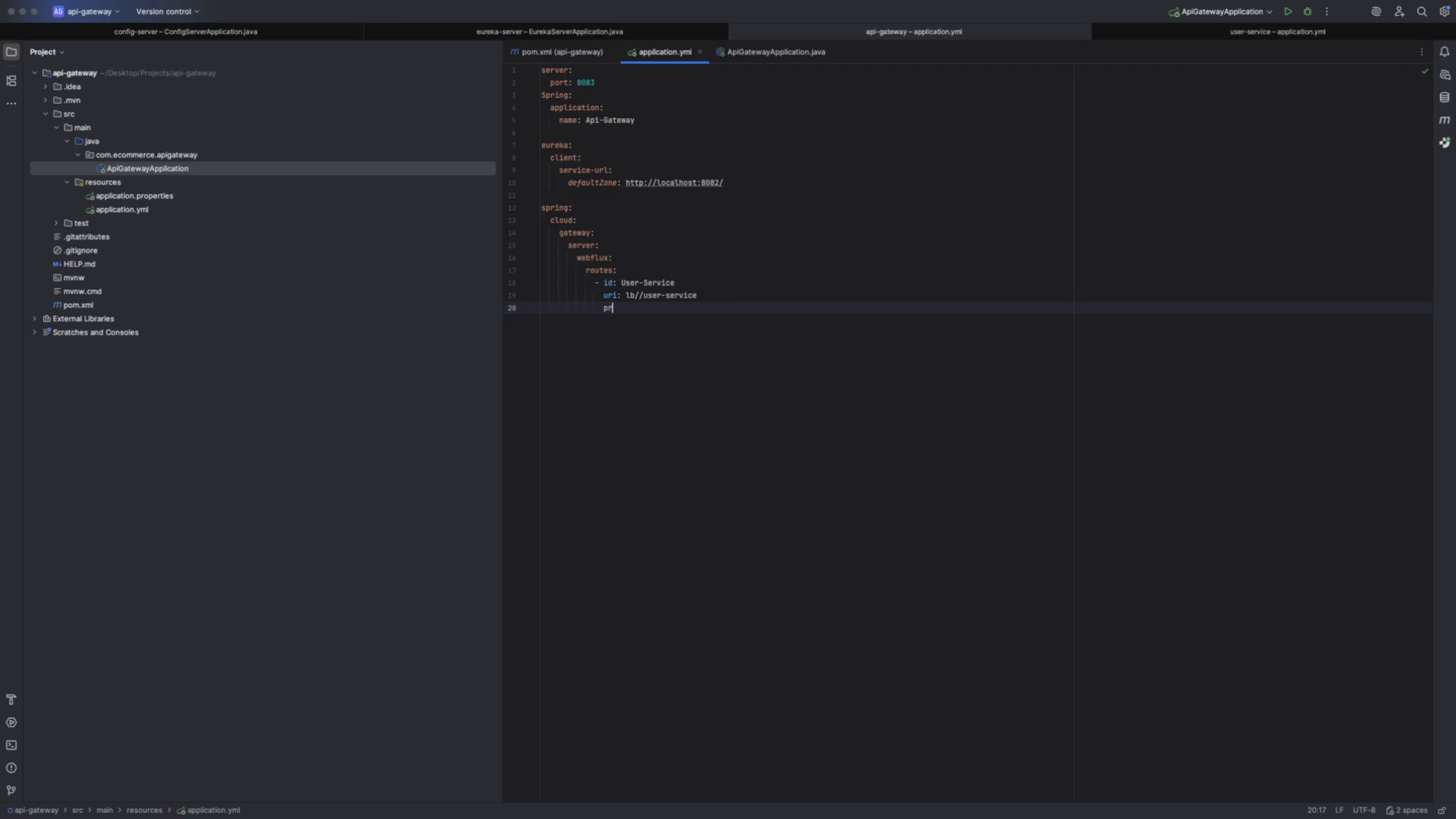 
key(Enter)
 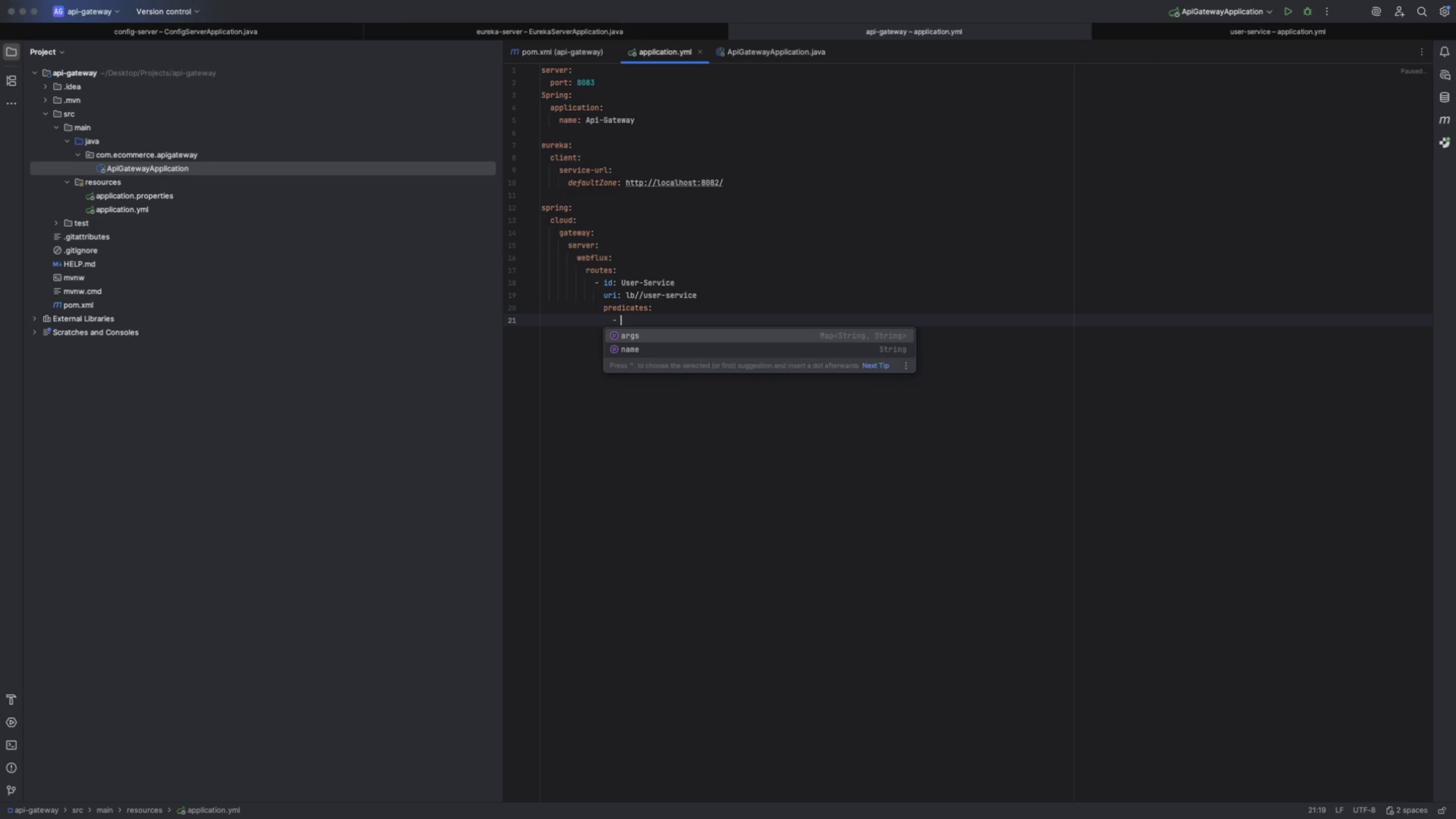 
type(Path)
 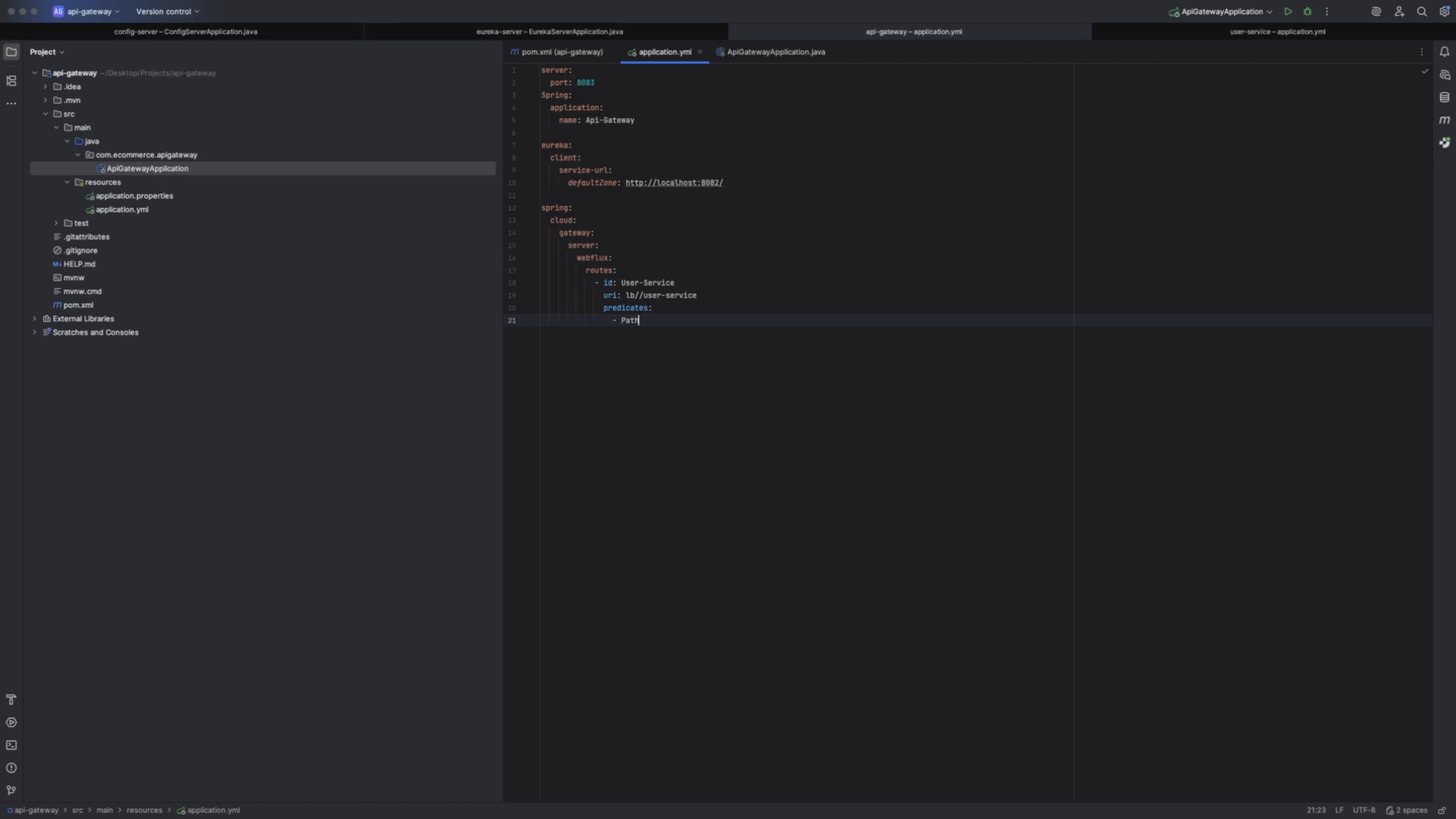 
hold_key(key=ShiftRight, duration=0.78)
 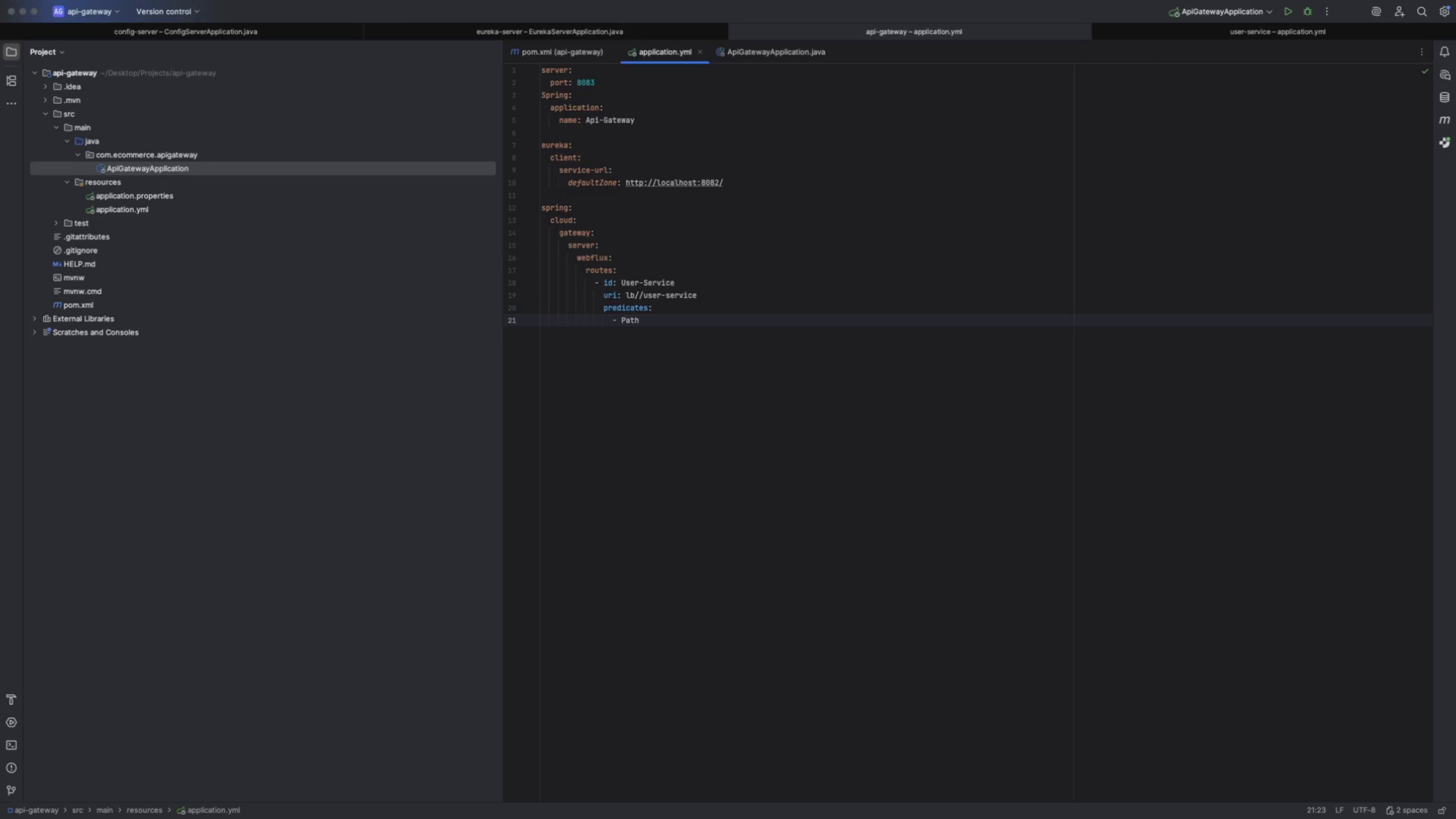 
key(Equal)
 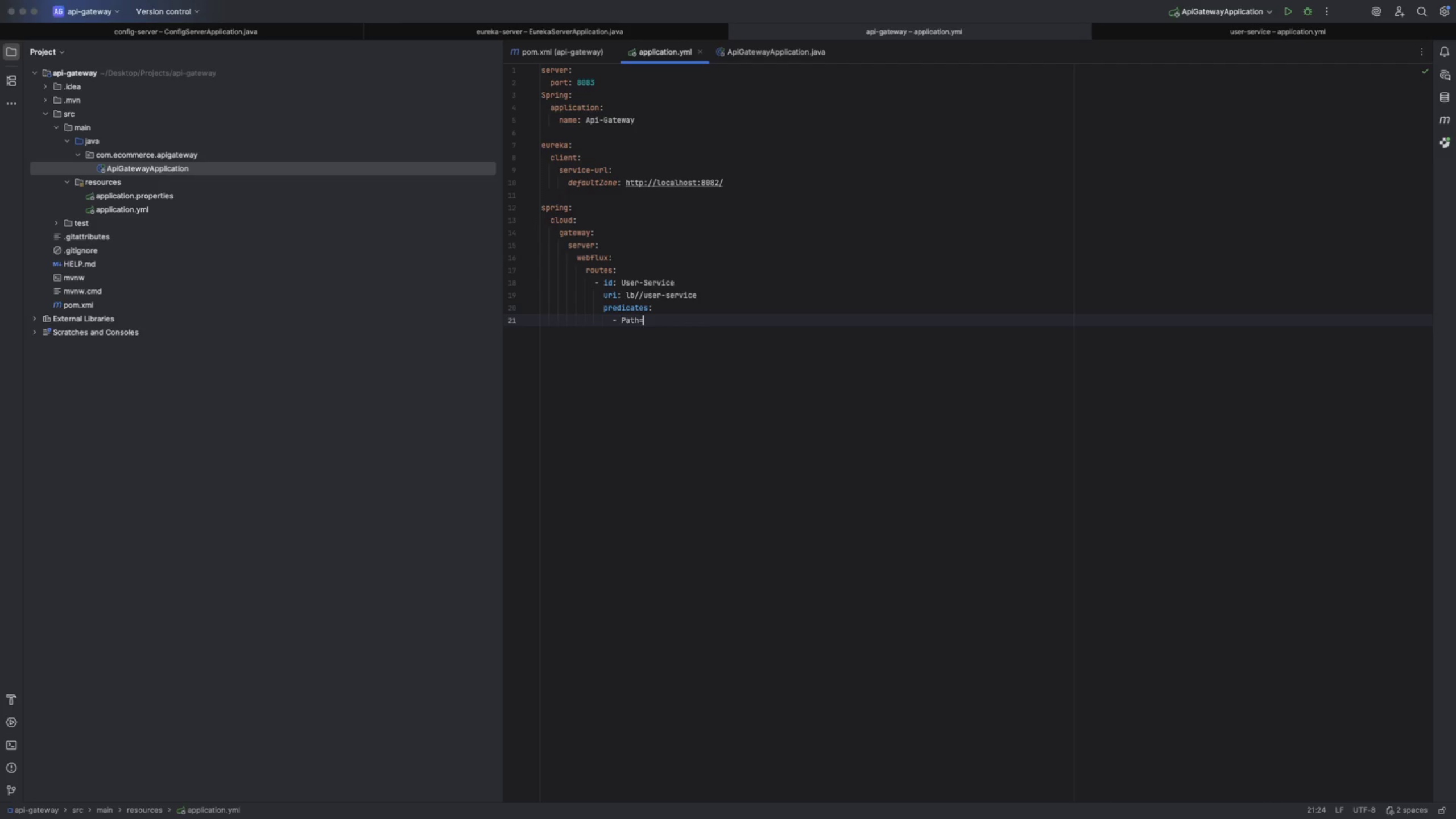 
key(Slash)
 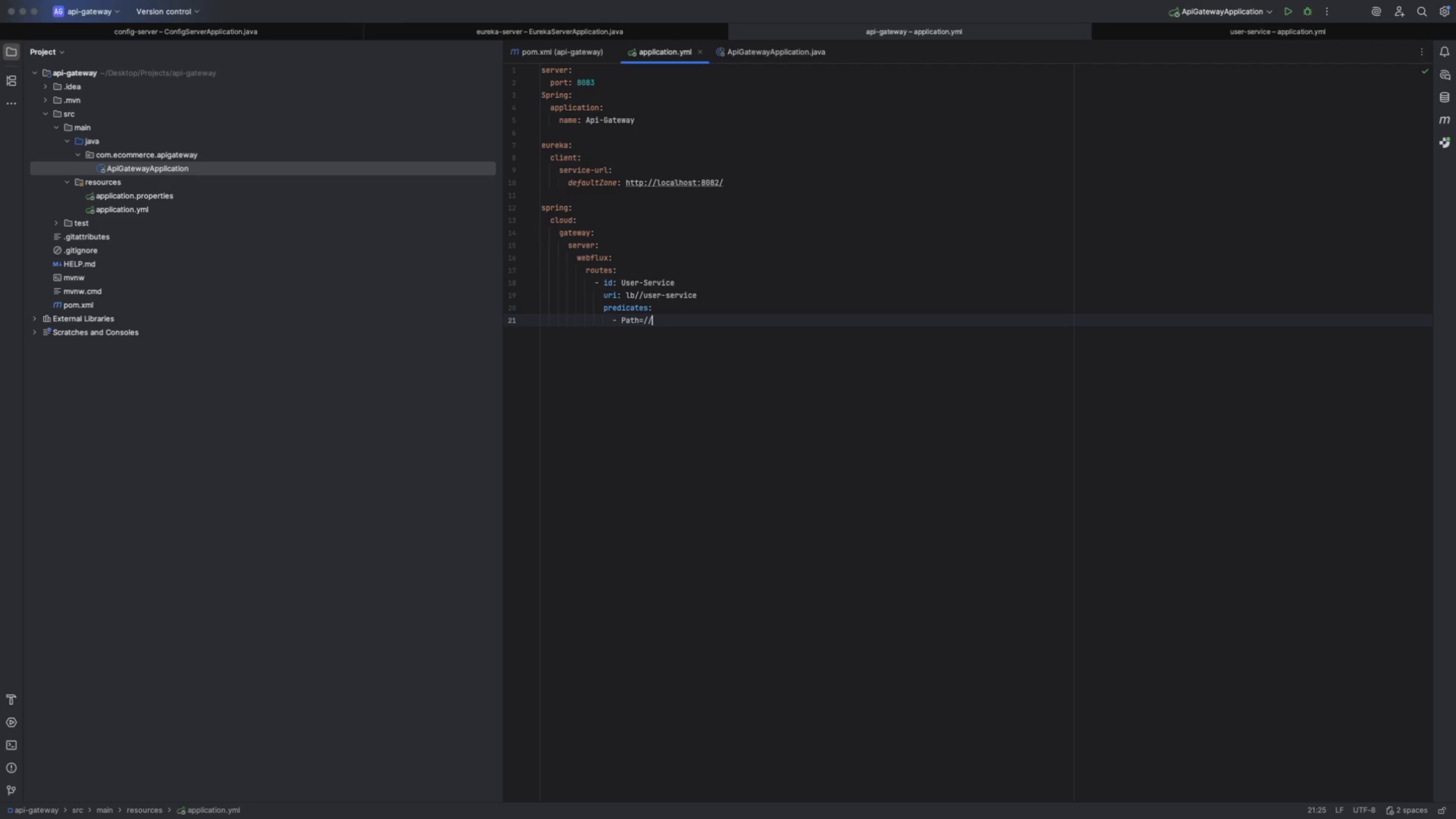 
key(Slash)
 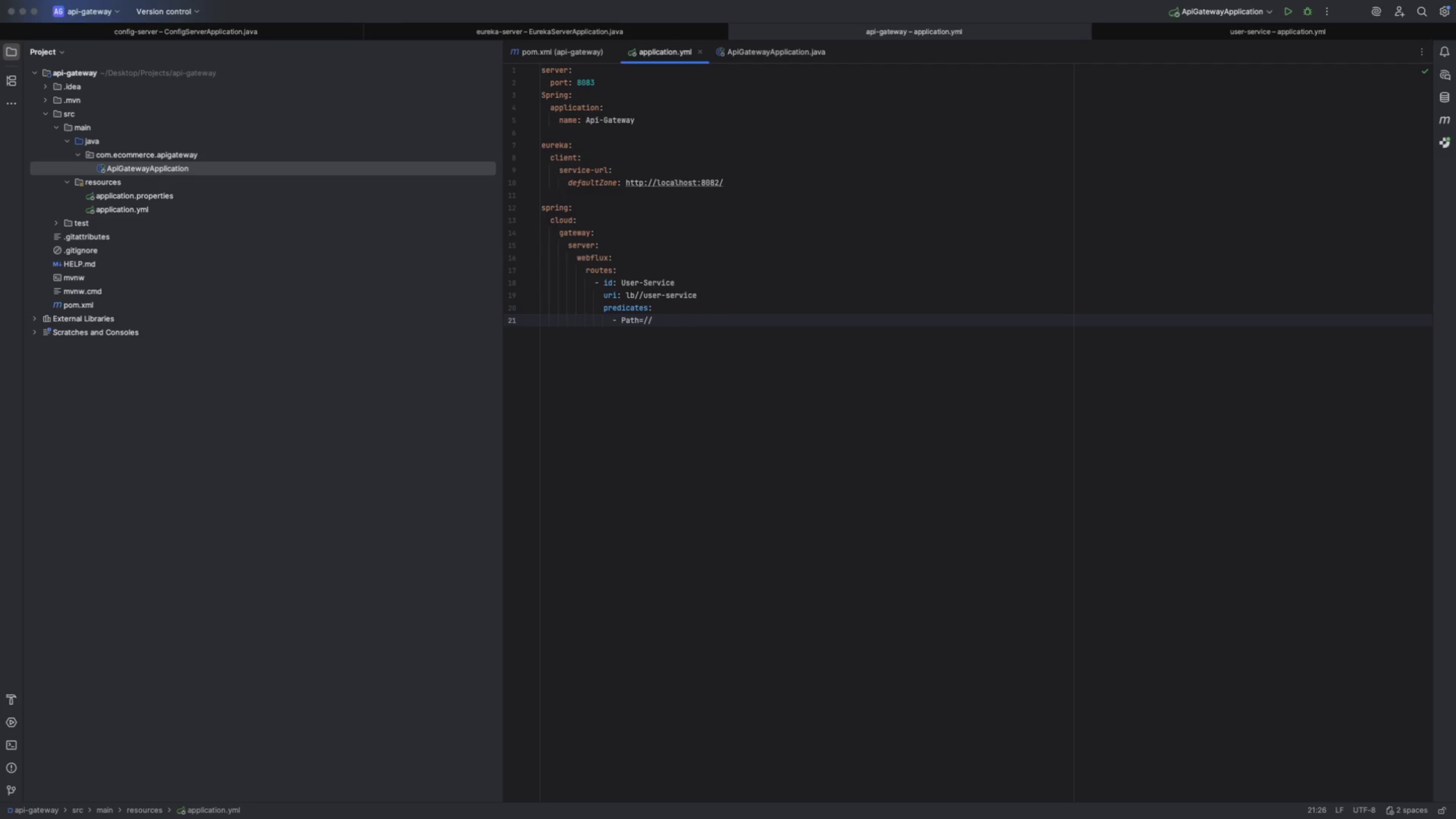 
wait(7.11)
 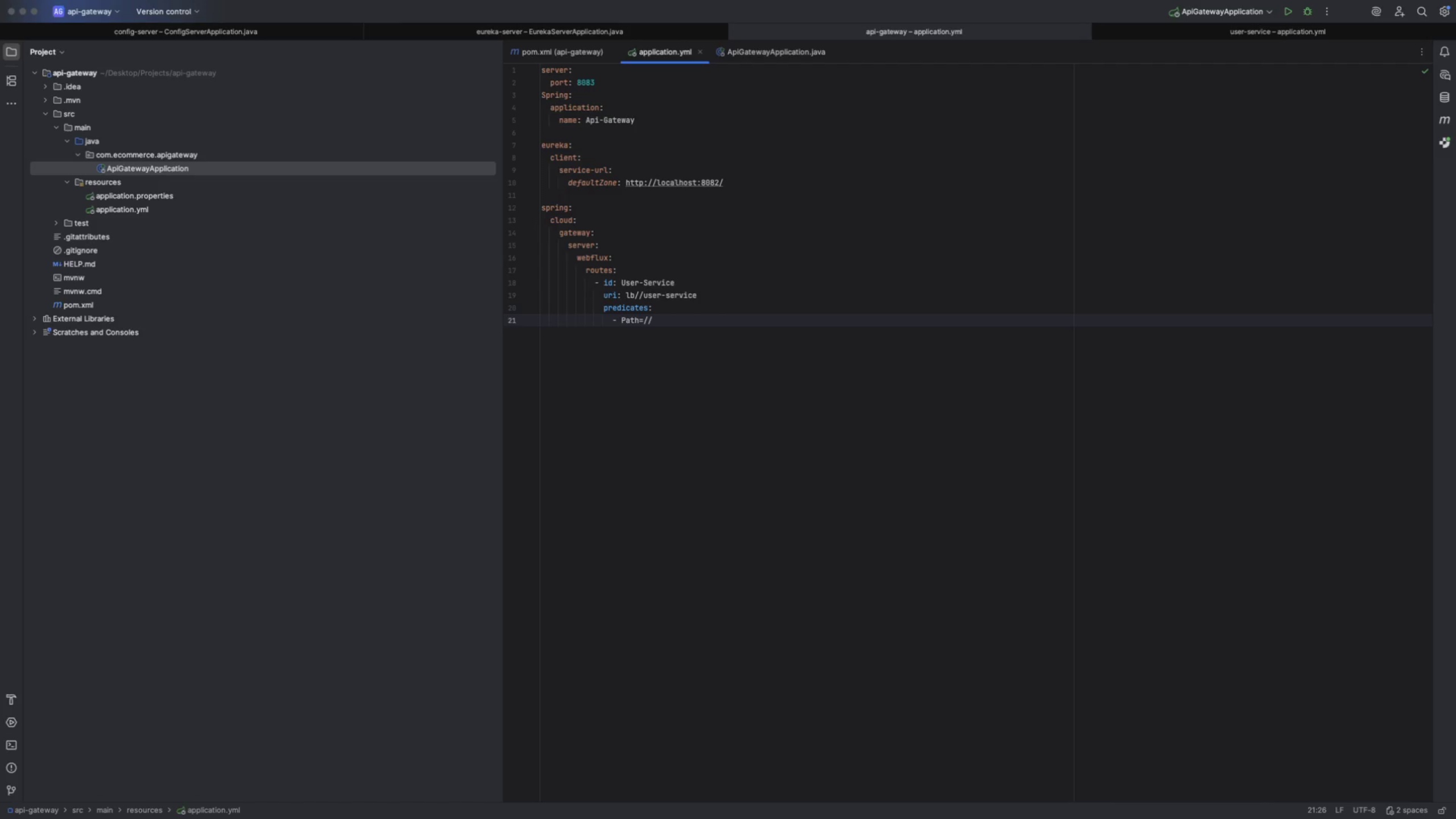 
type(**)
 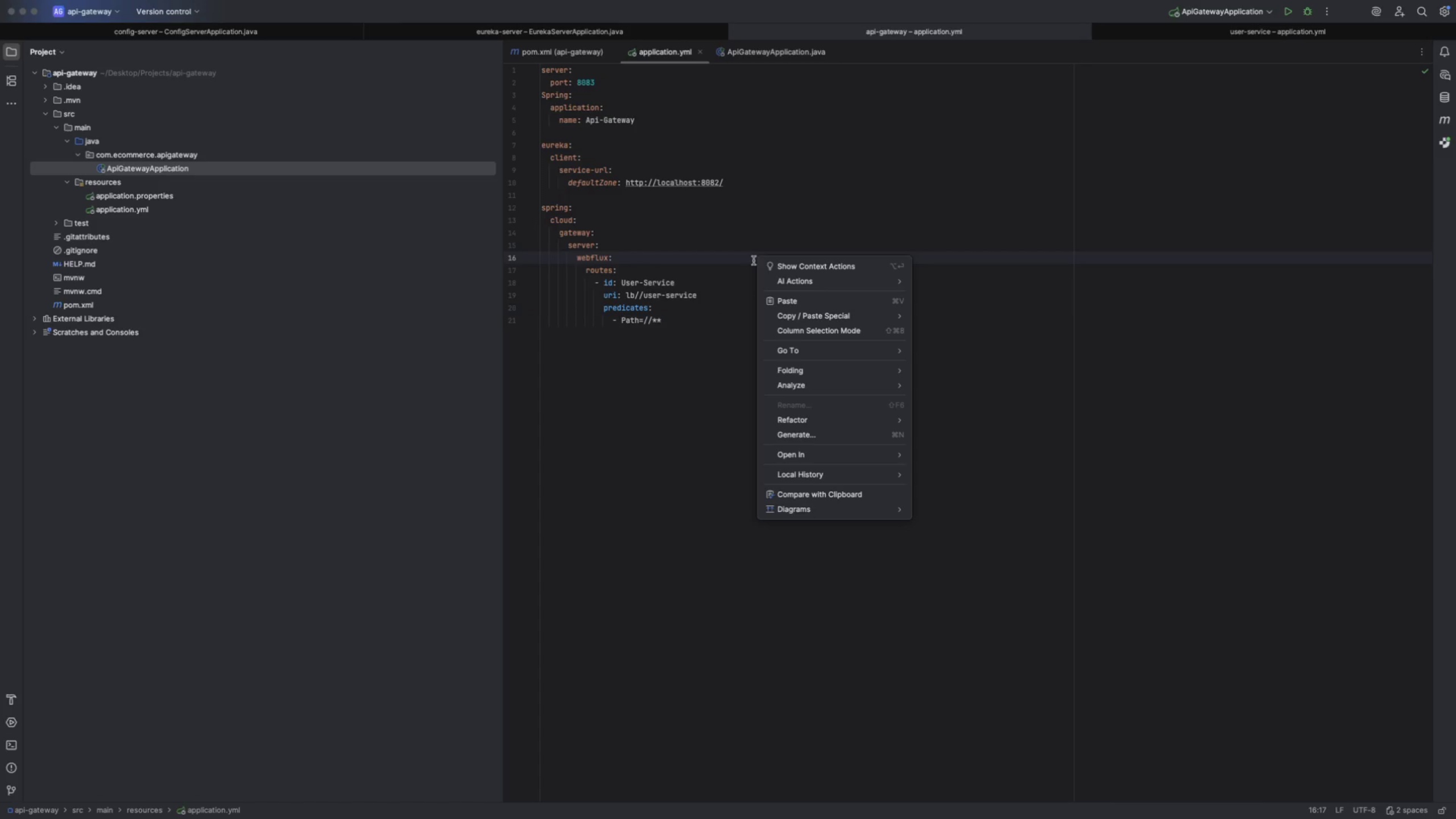 
wait(18.77)
 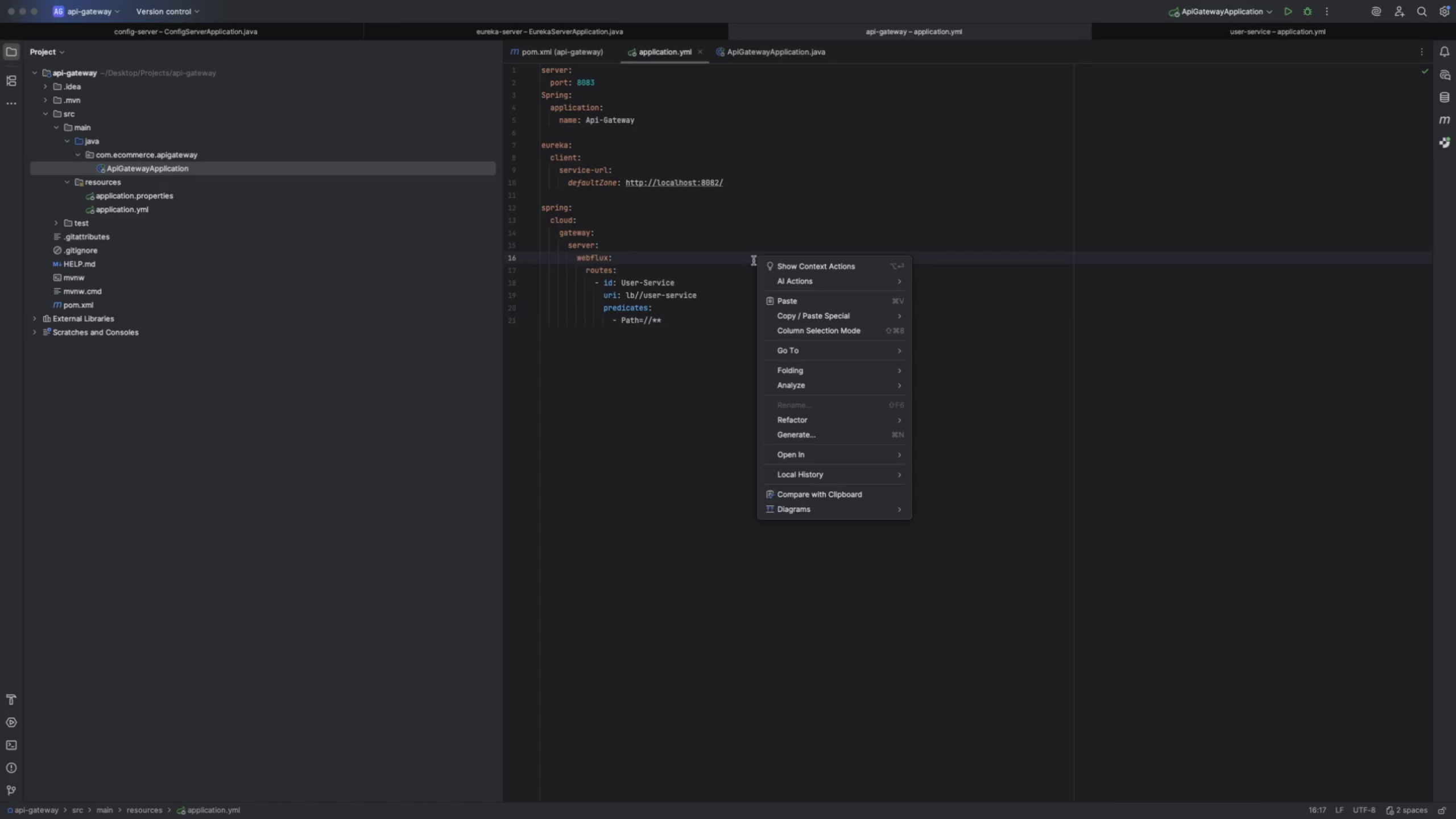 
left_click([686, 429])
 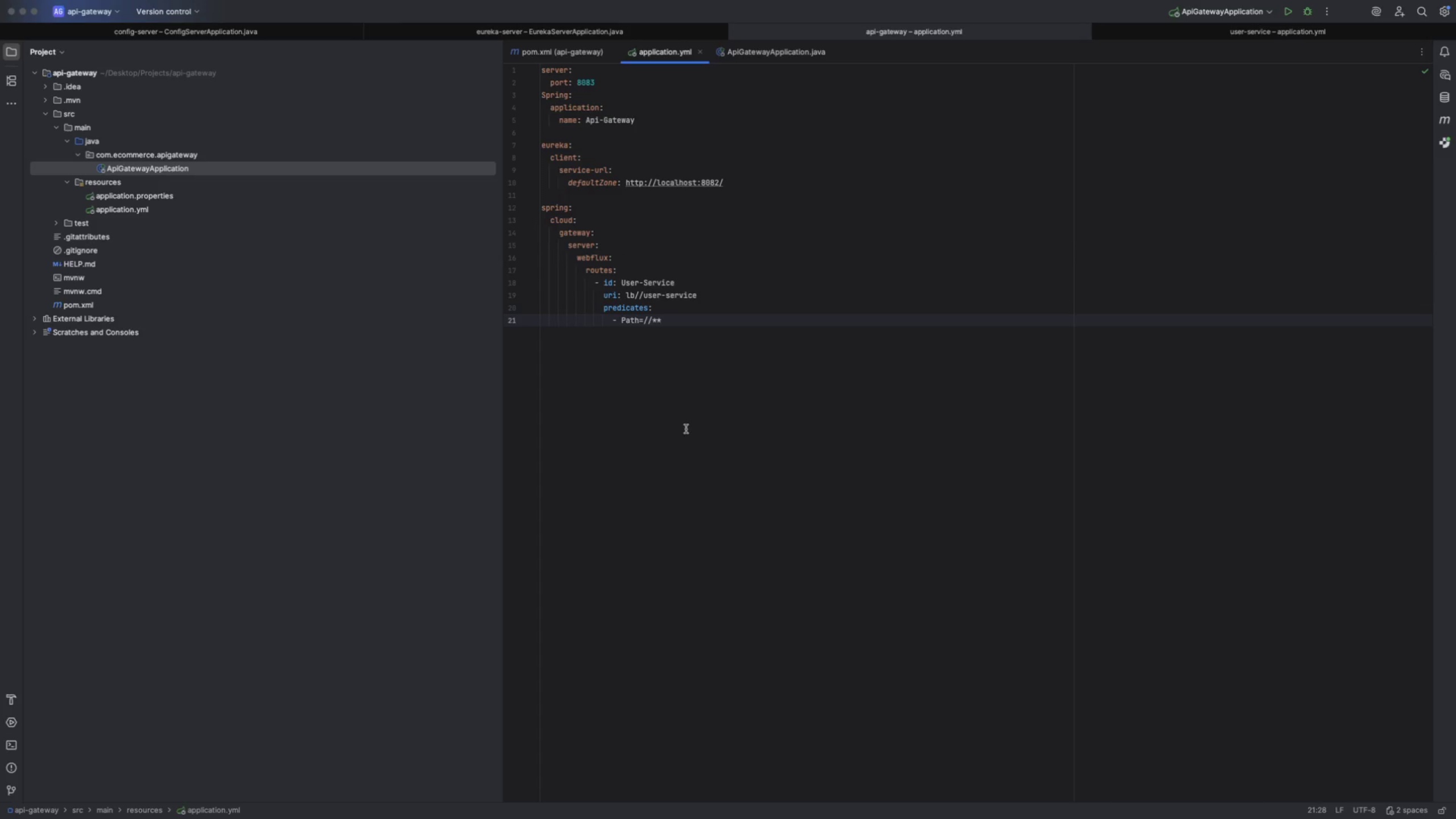 
key(Alt+Control+Semicolon)
 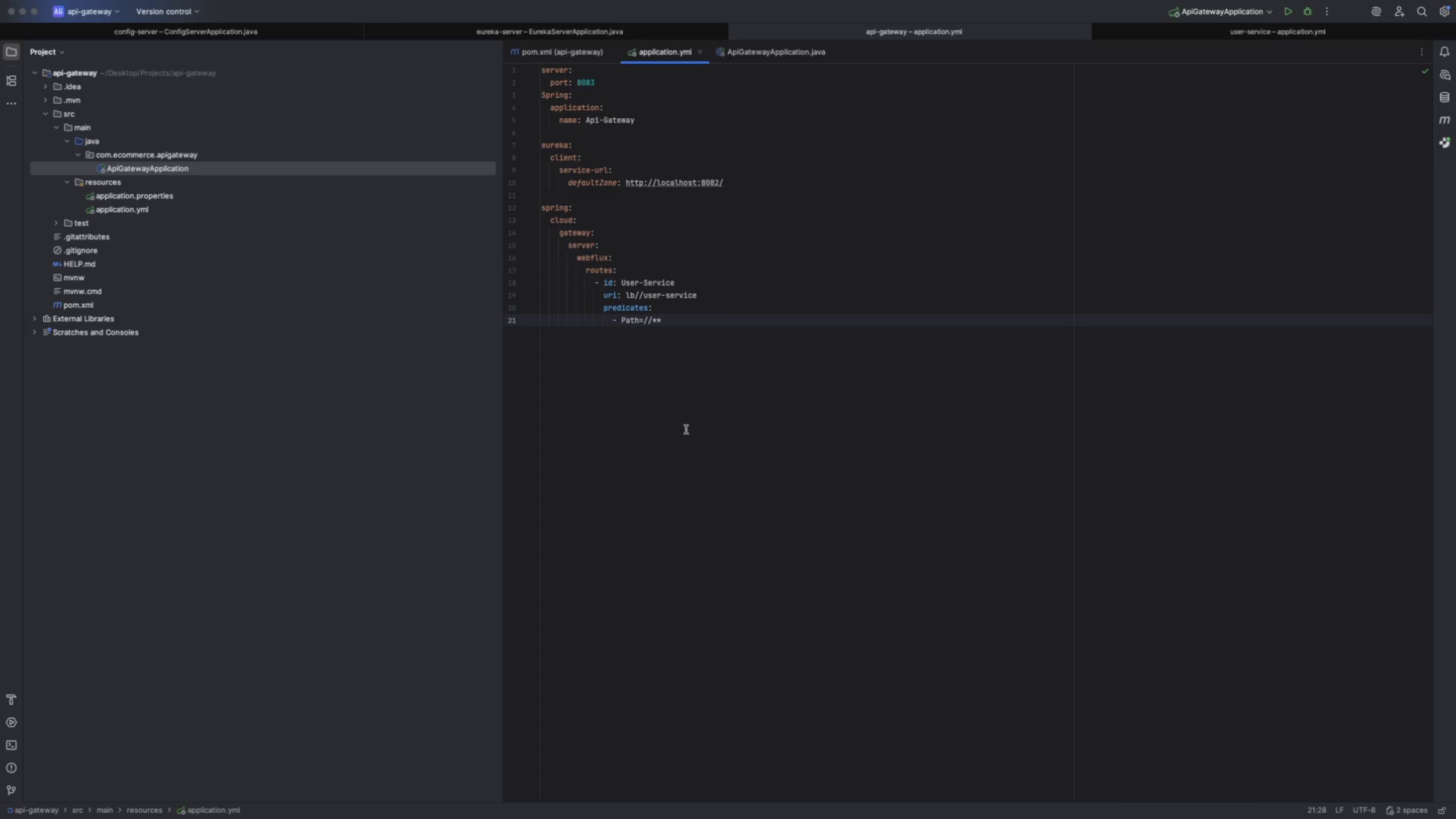 
key(Control+ControlLeft)
 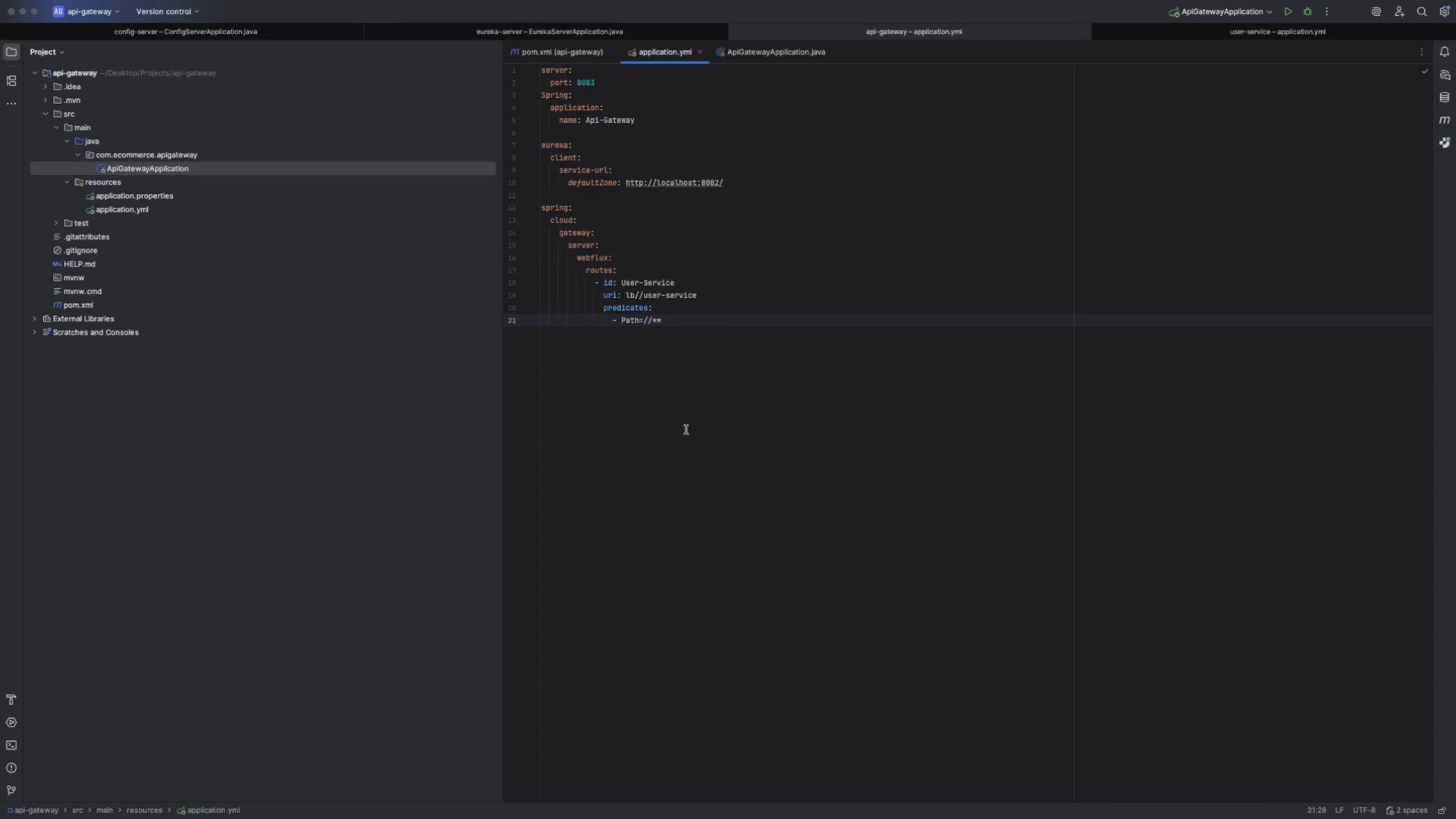 
key(Meta+S)
 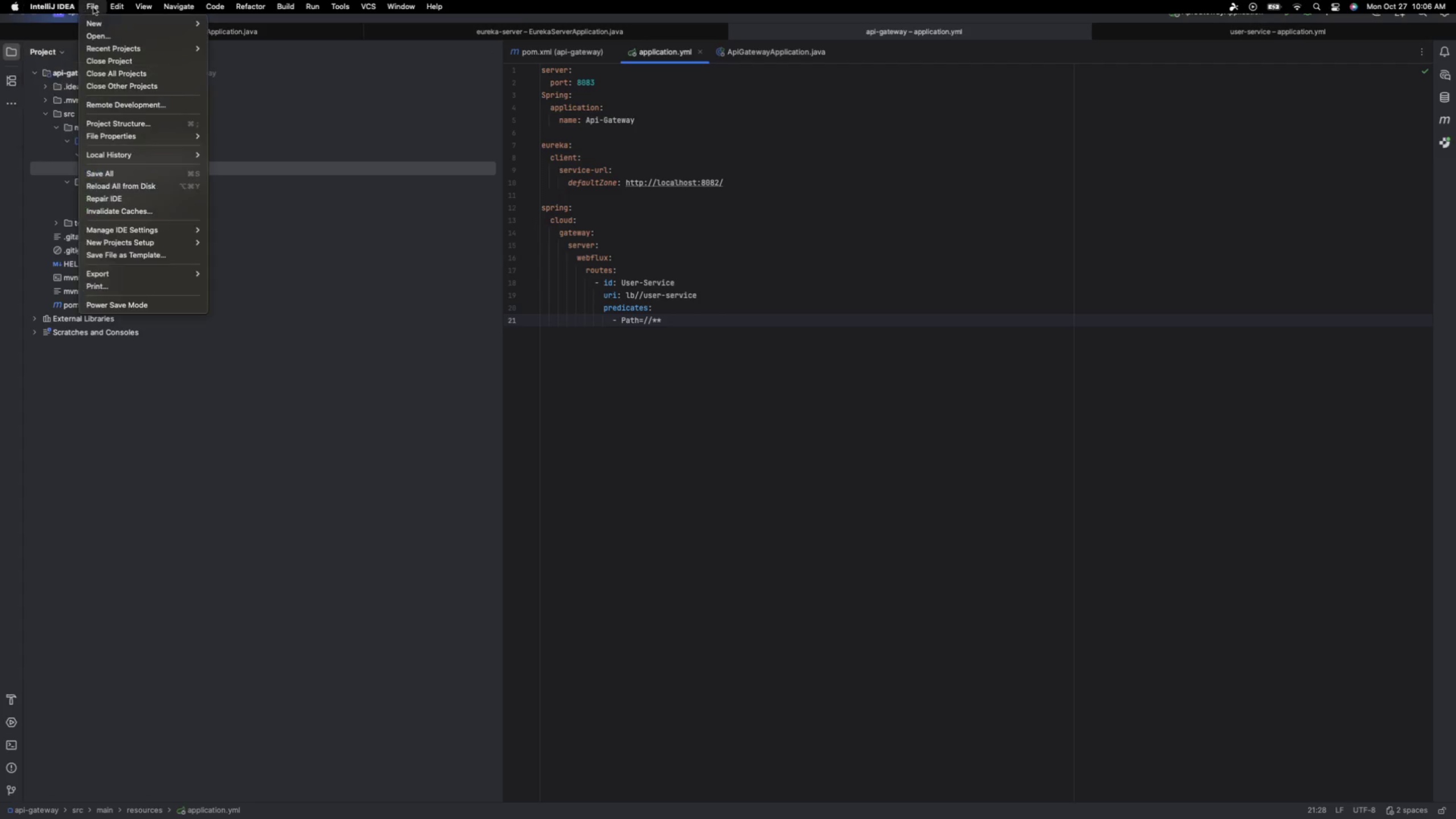 
wait(6.62)
 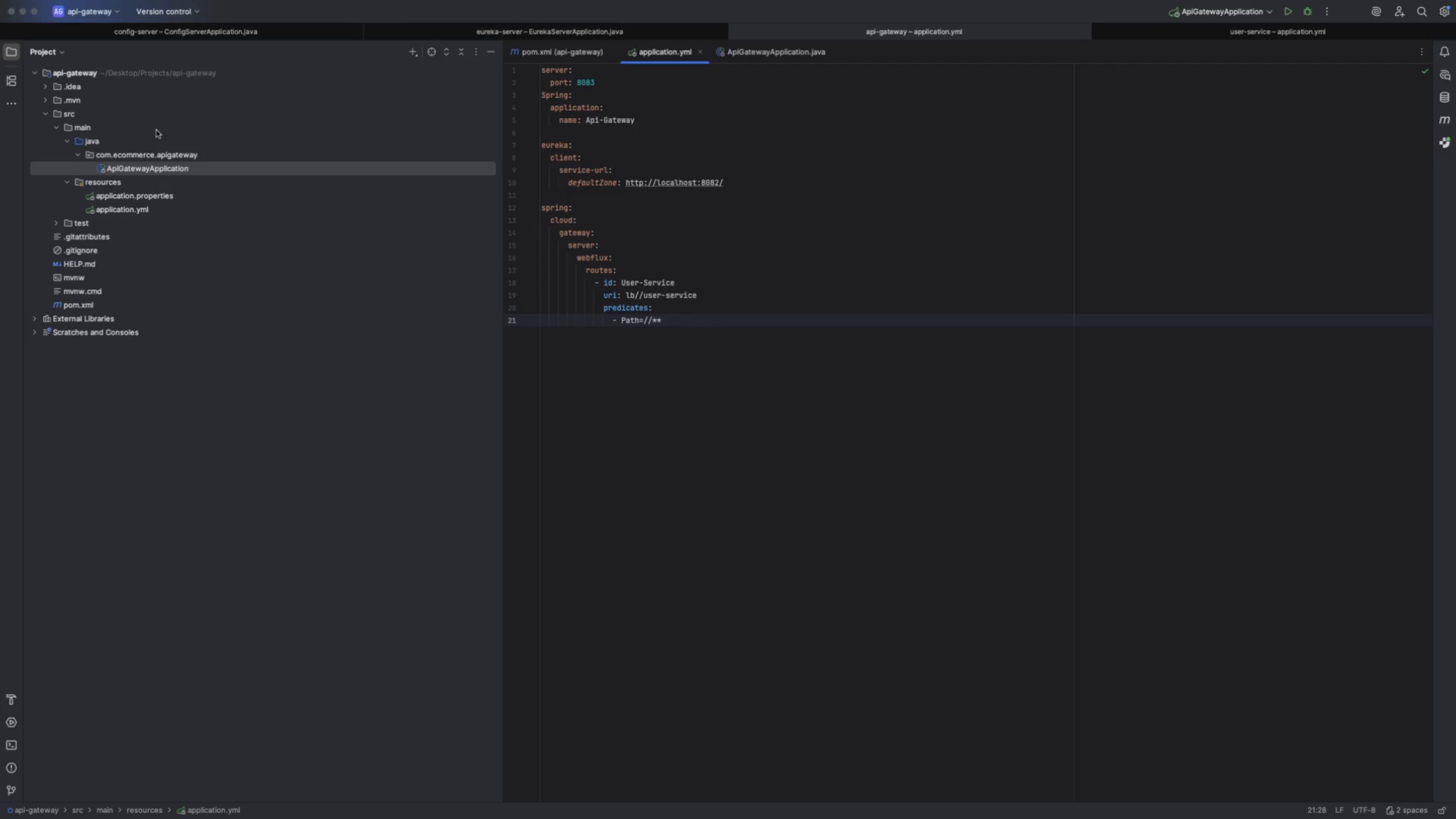 
left_click([264, 27])
 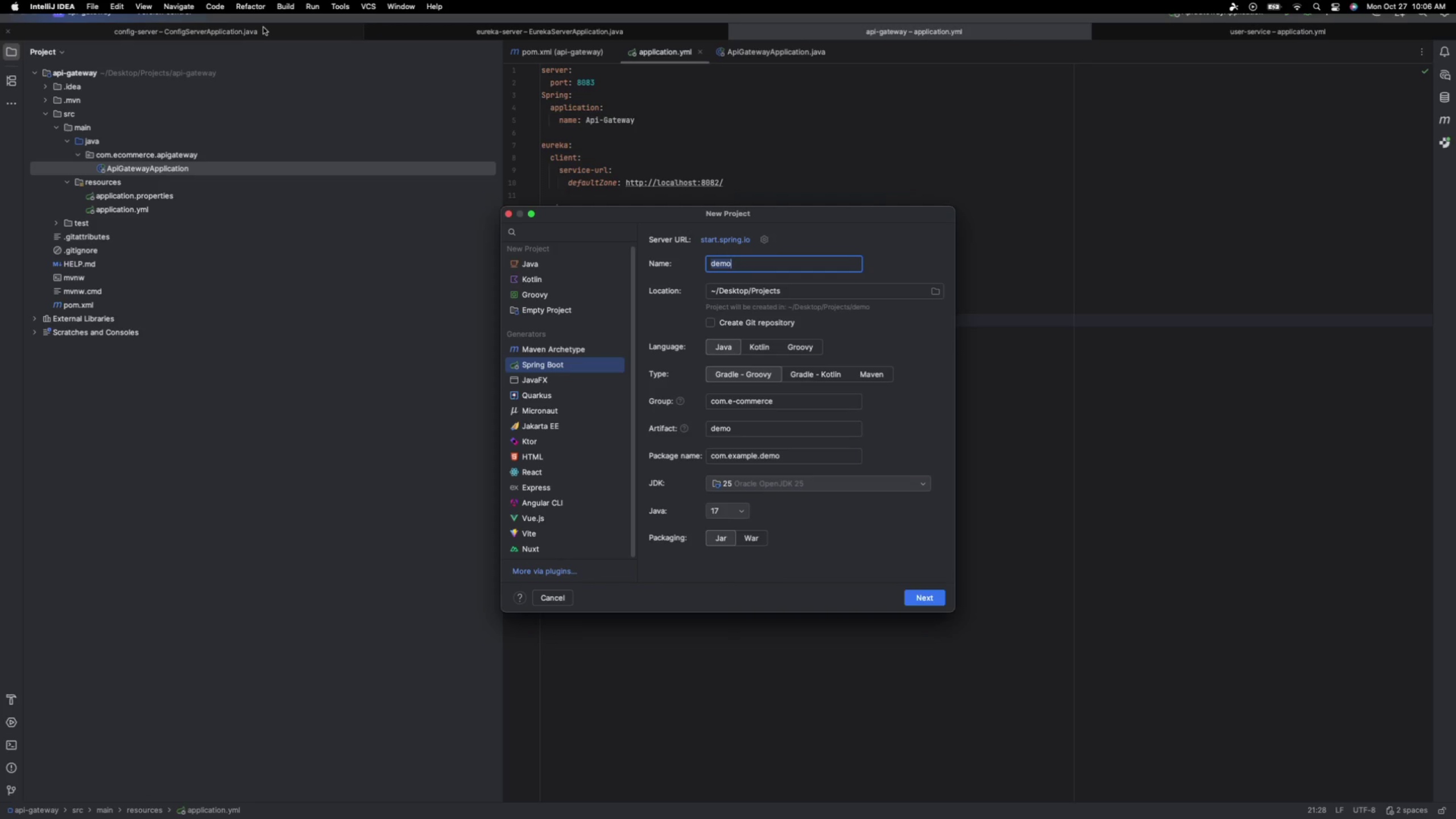 
wait(13.62)
 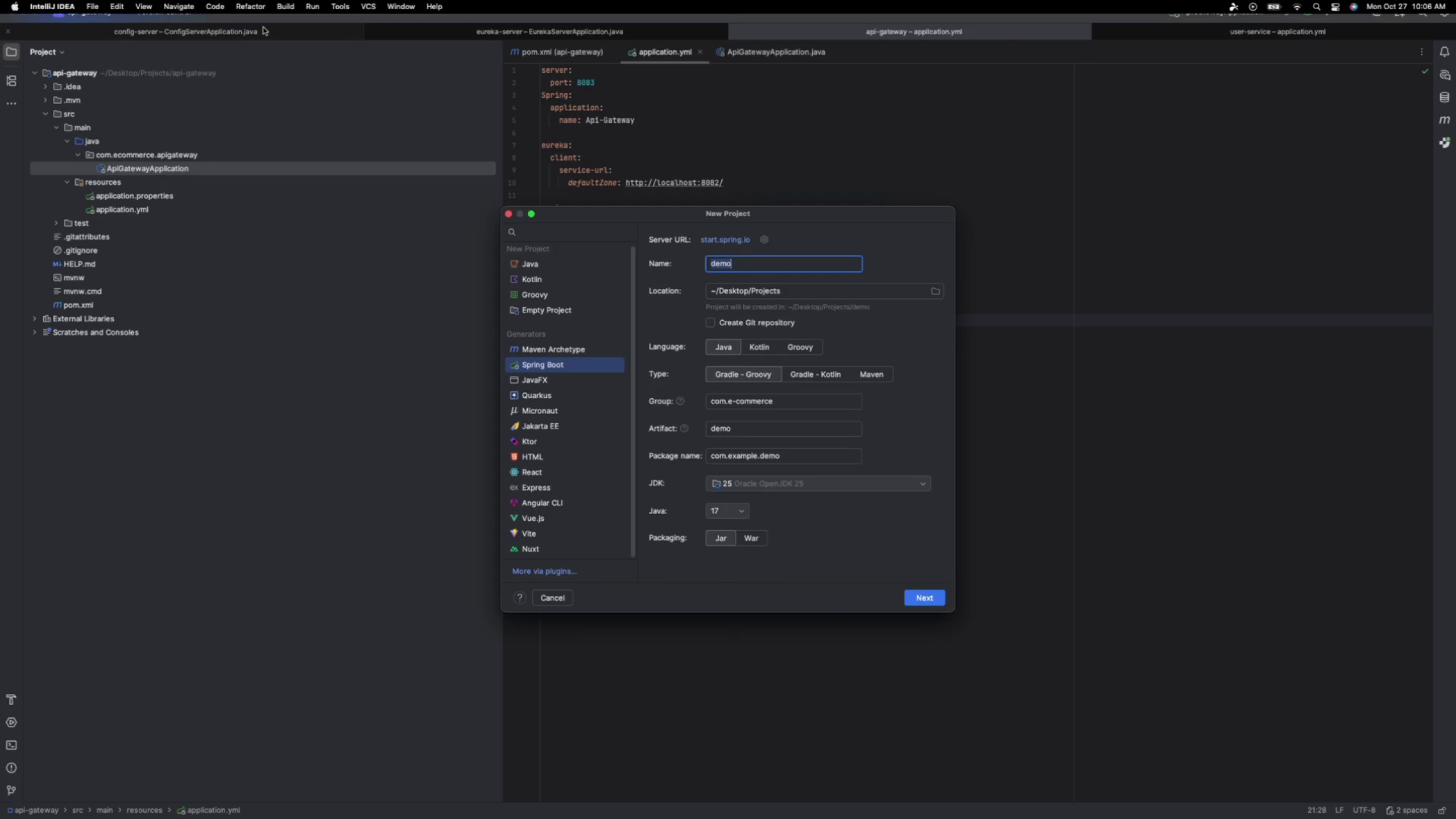 
type([rpduct-service)
 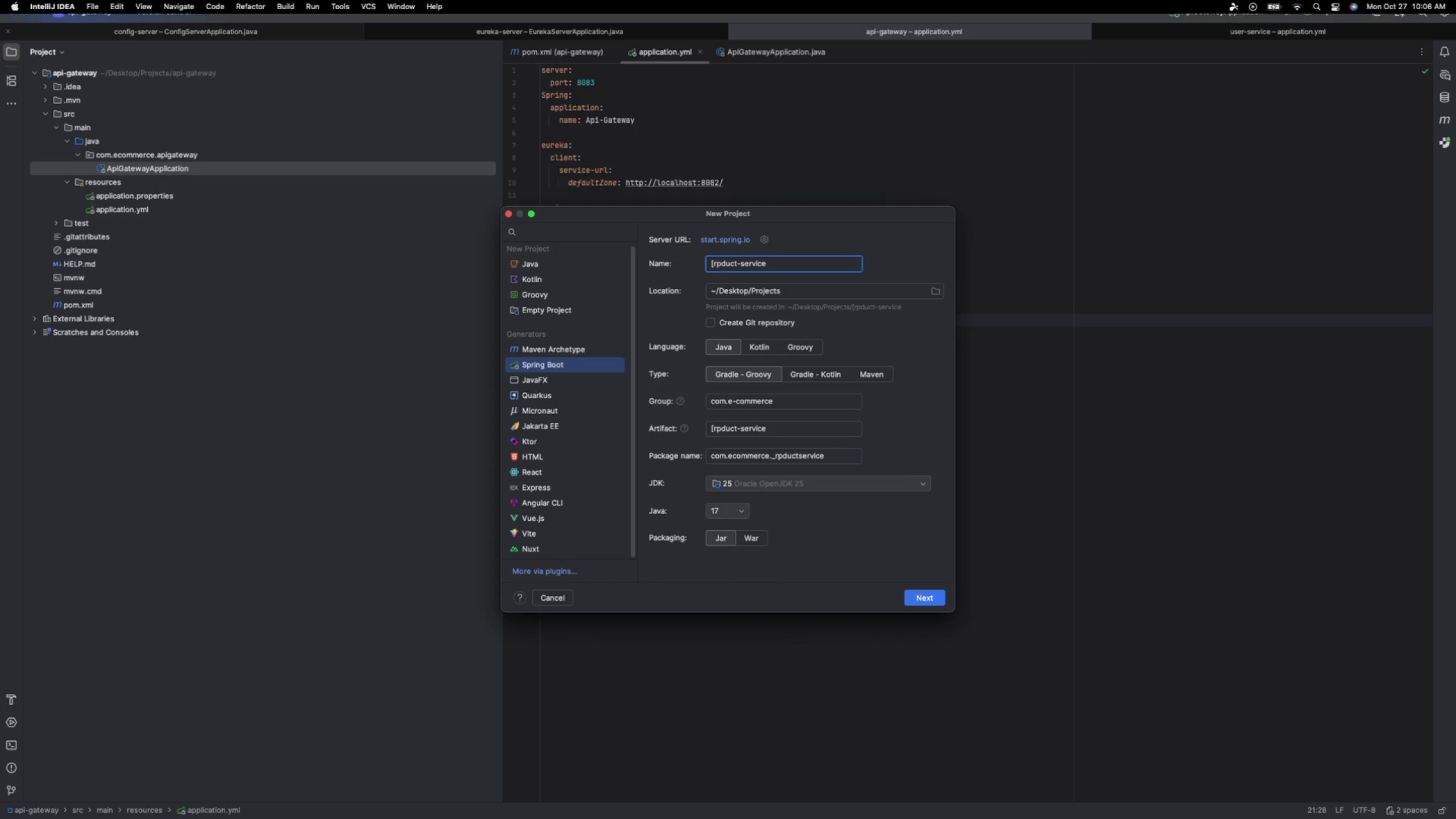 
key(ArrowLeft)
 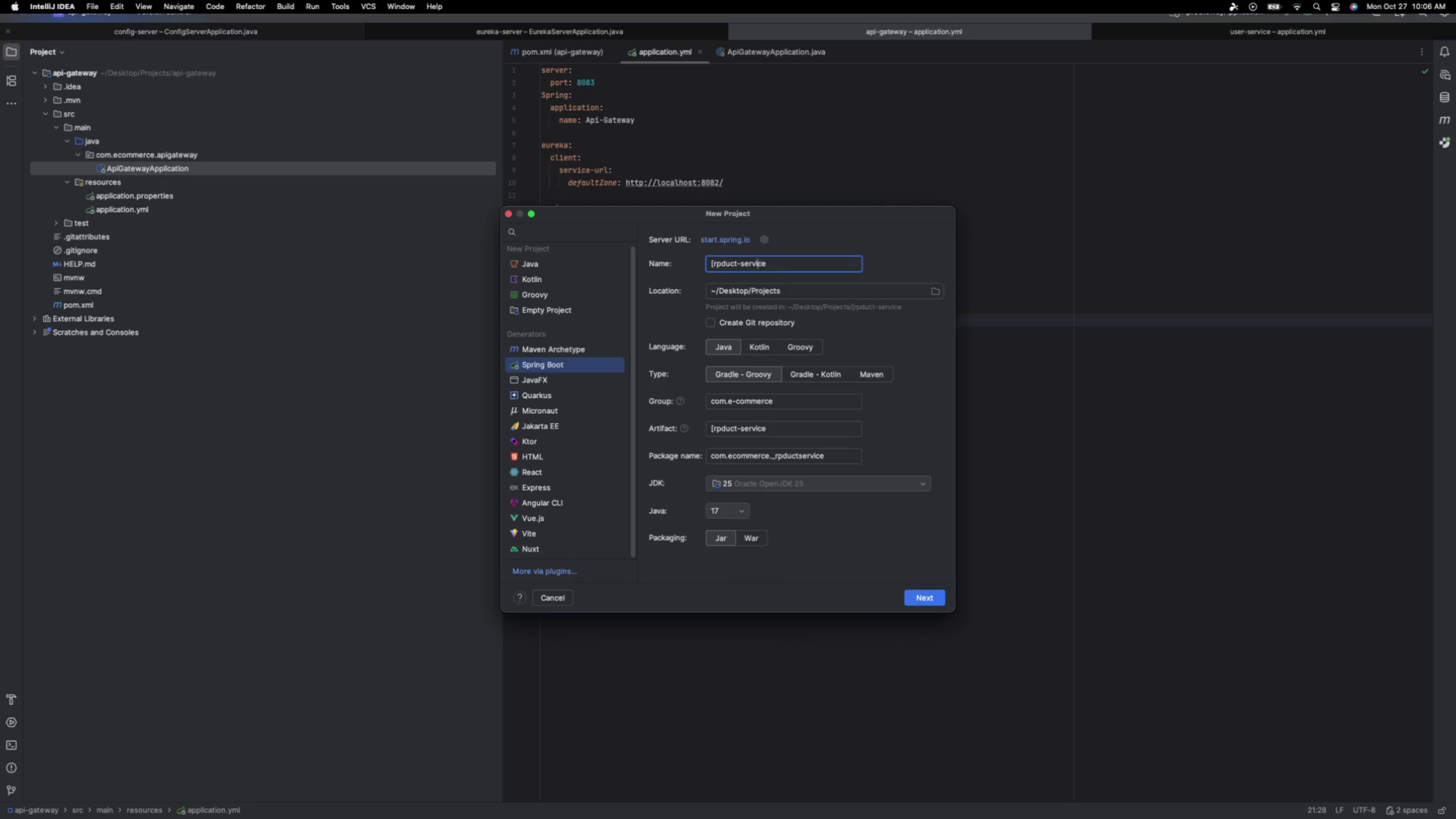 
key(ArrowLeft)
 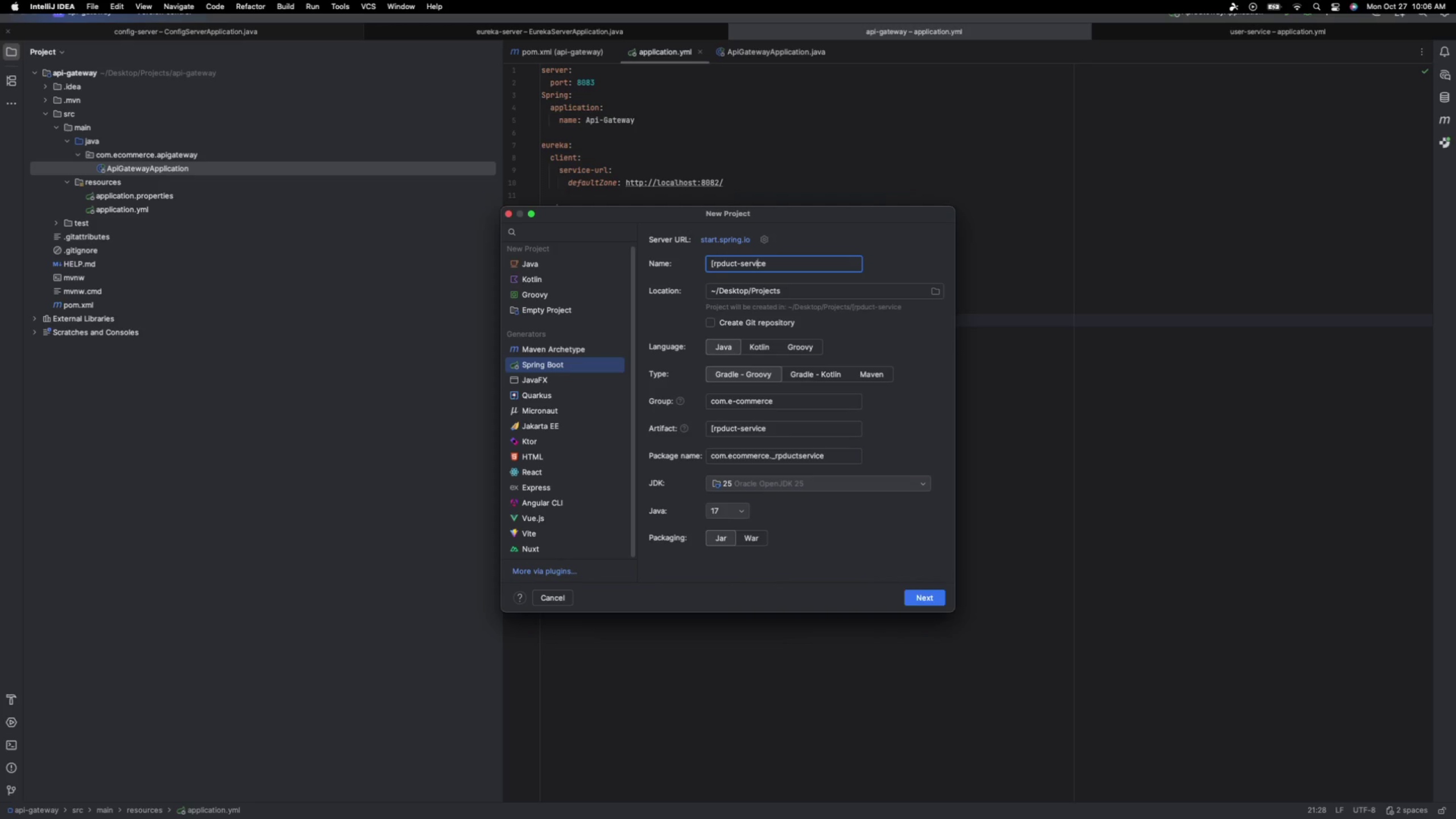 
key(ArrowLeft)
 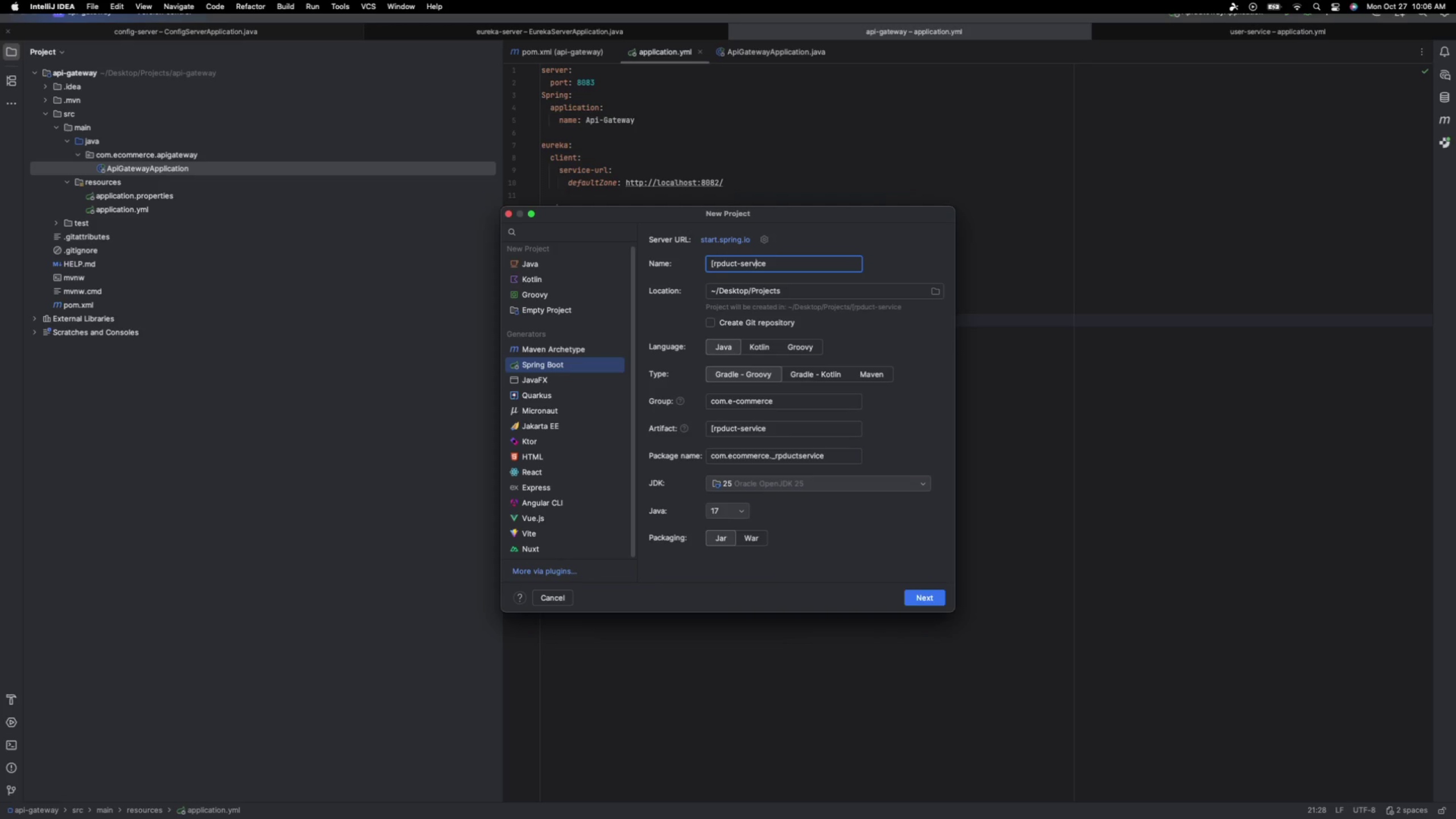 
key(ArrowLeft)
 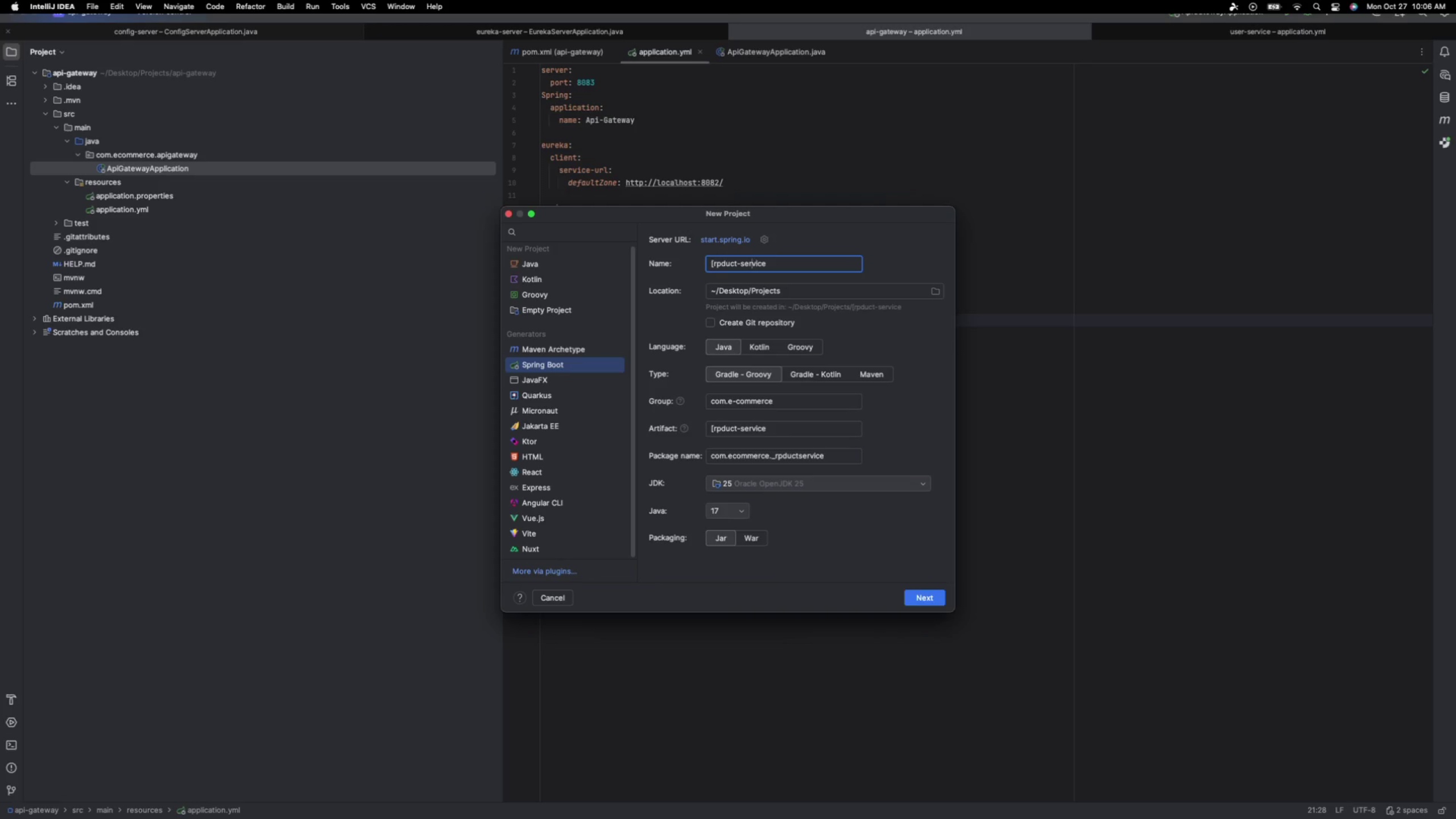 
key(ArrowLeft)
 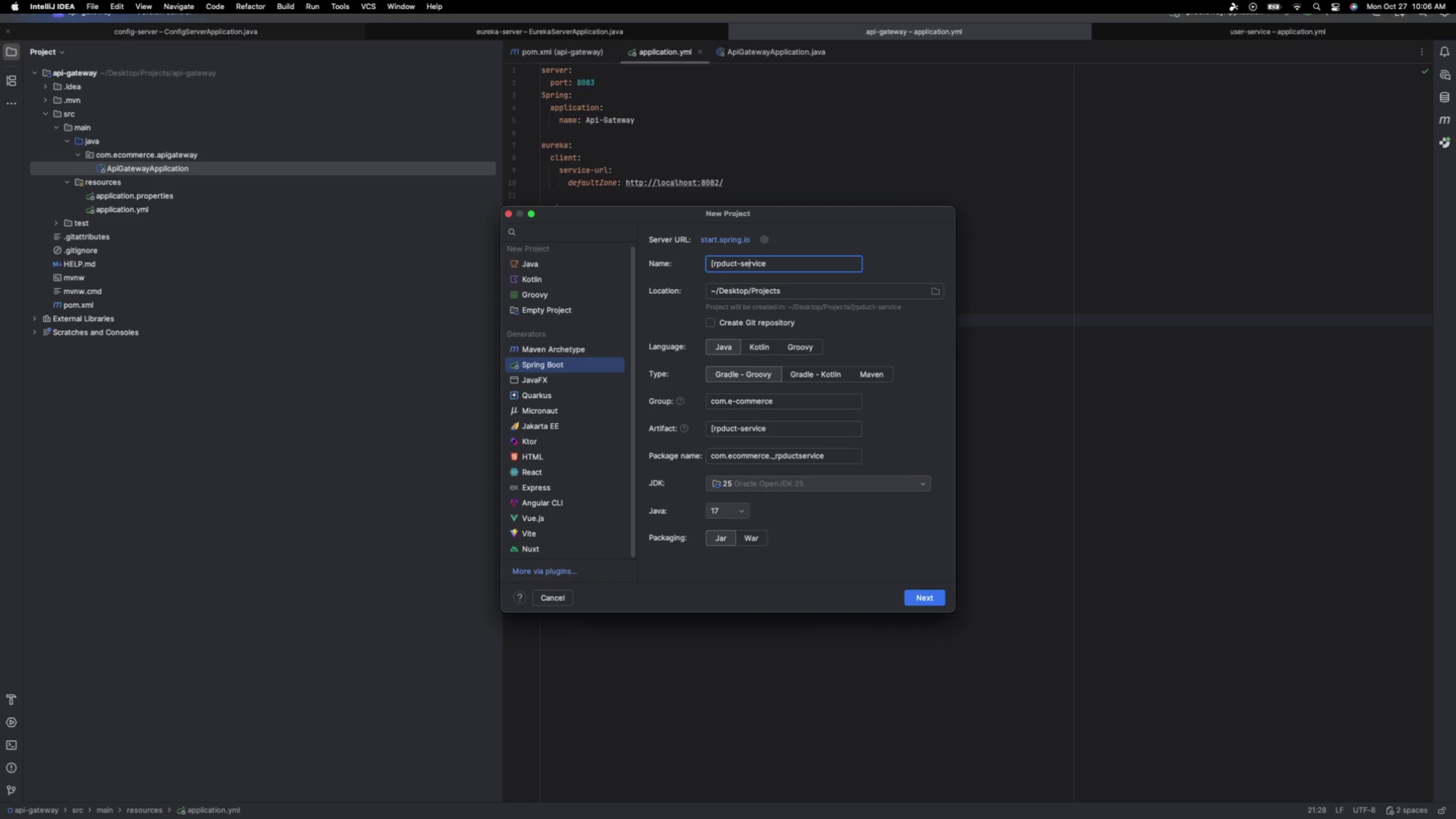 
key(ArrowLeft)
 